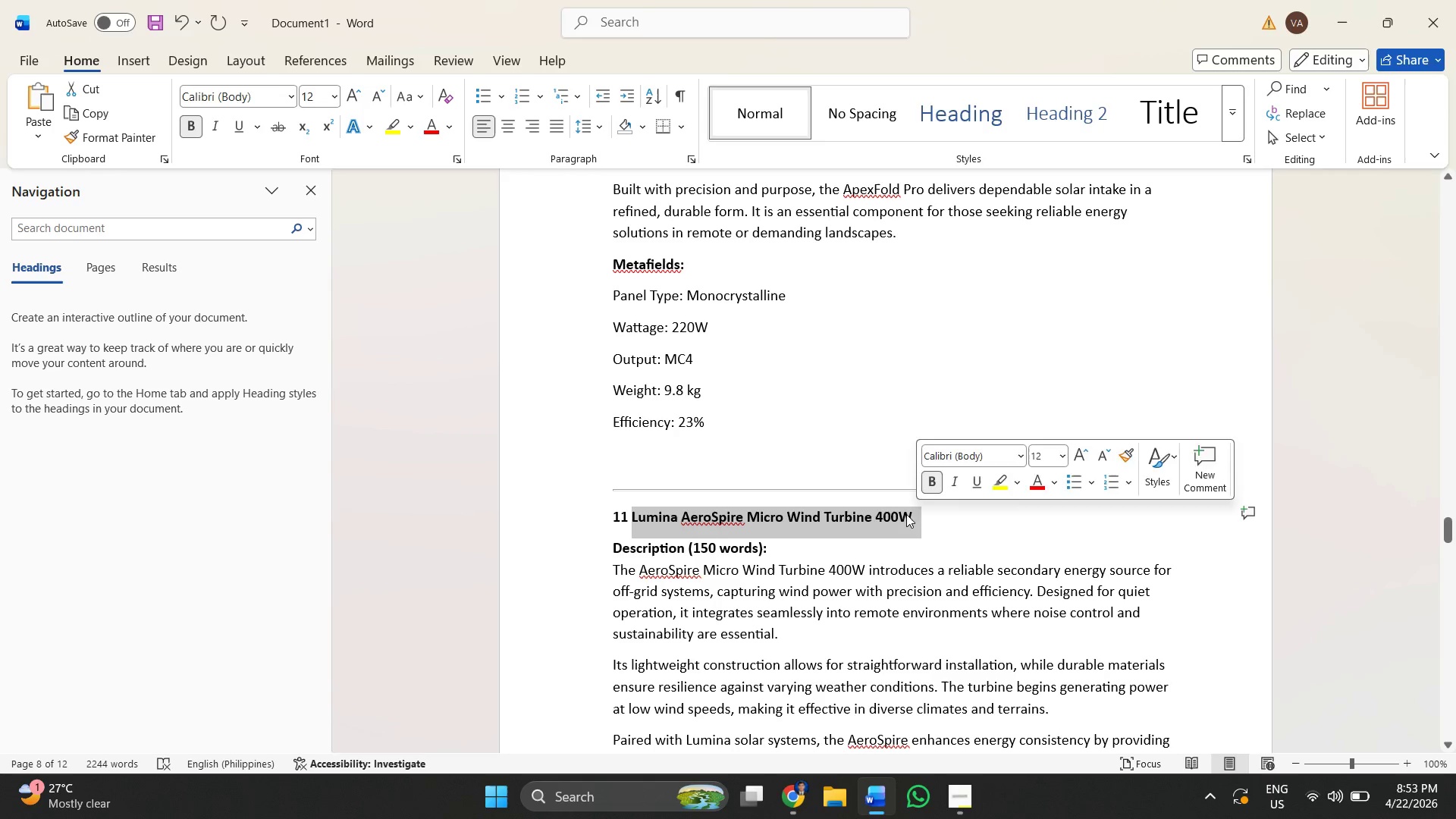 
right_click([905, 514])
 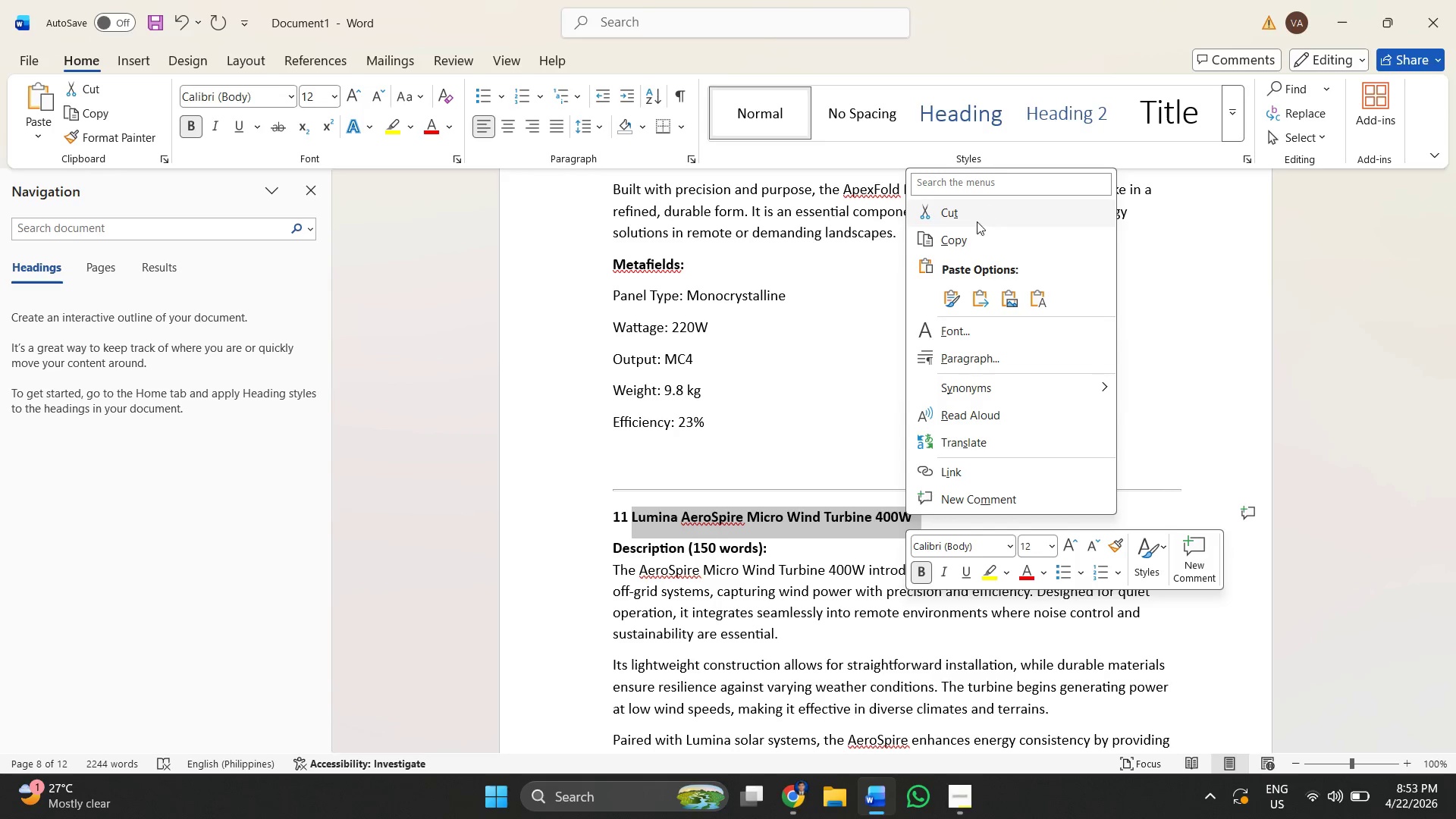 
left_click([970, 246])
 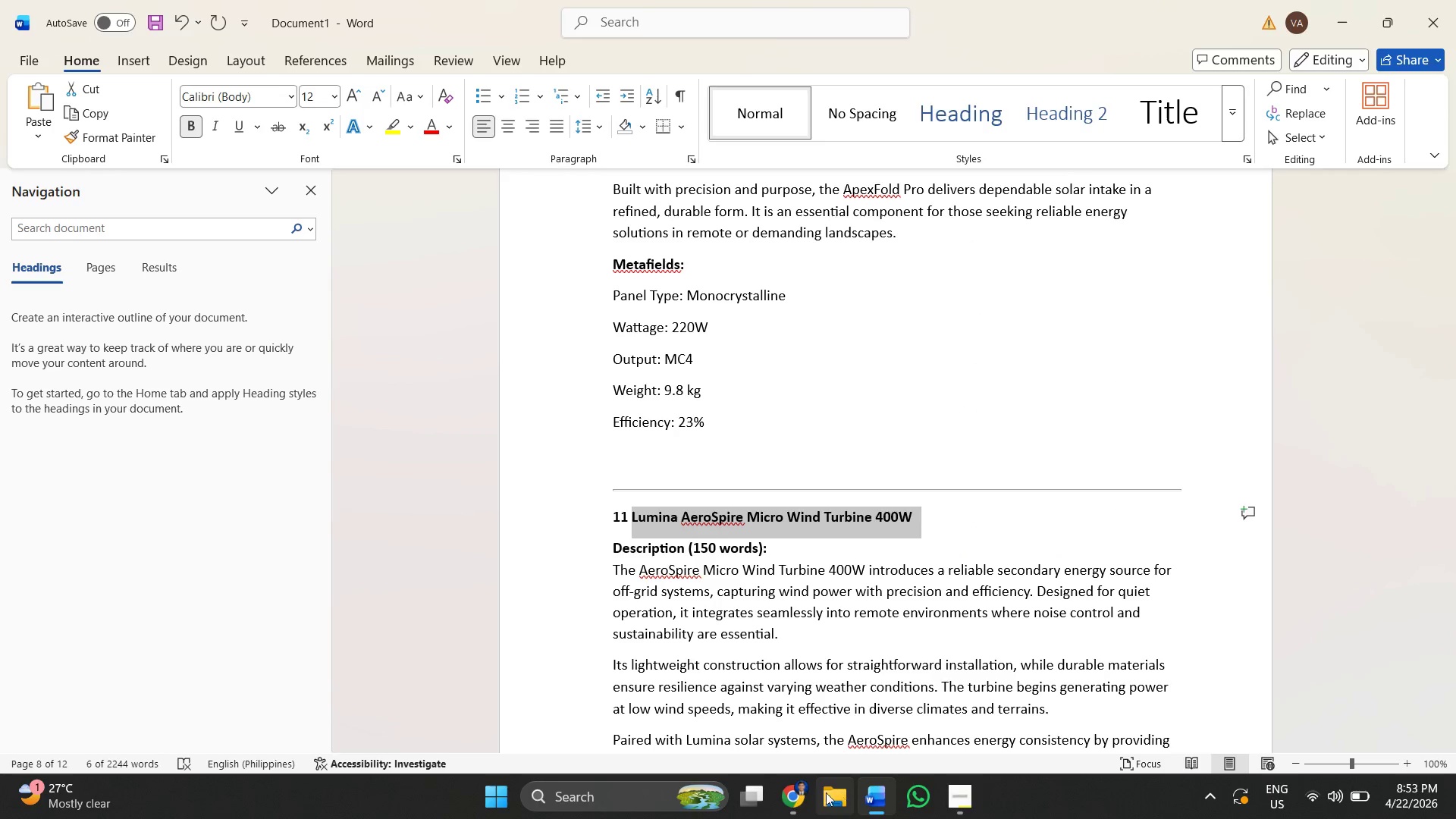 
left_click([796, 792])
 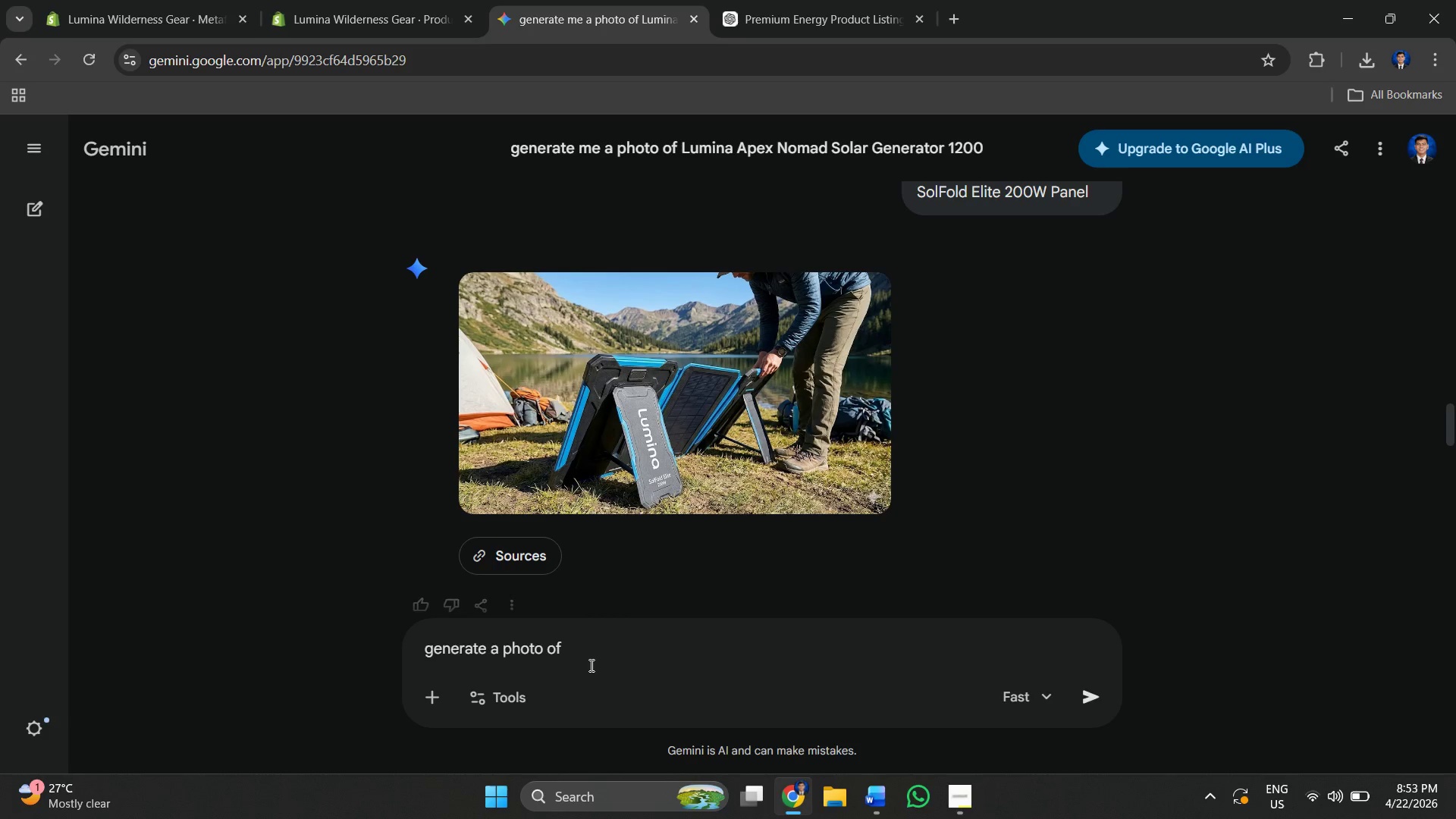 
left_click([583, 646])
 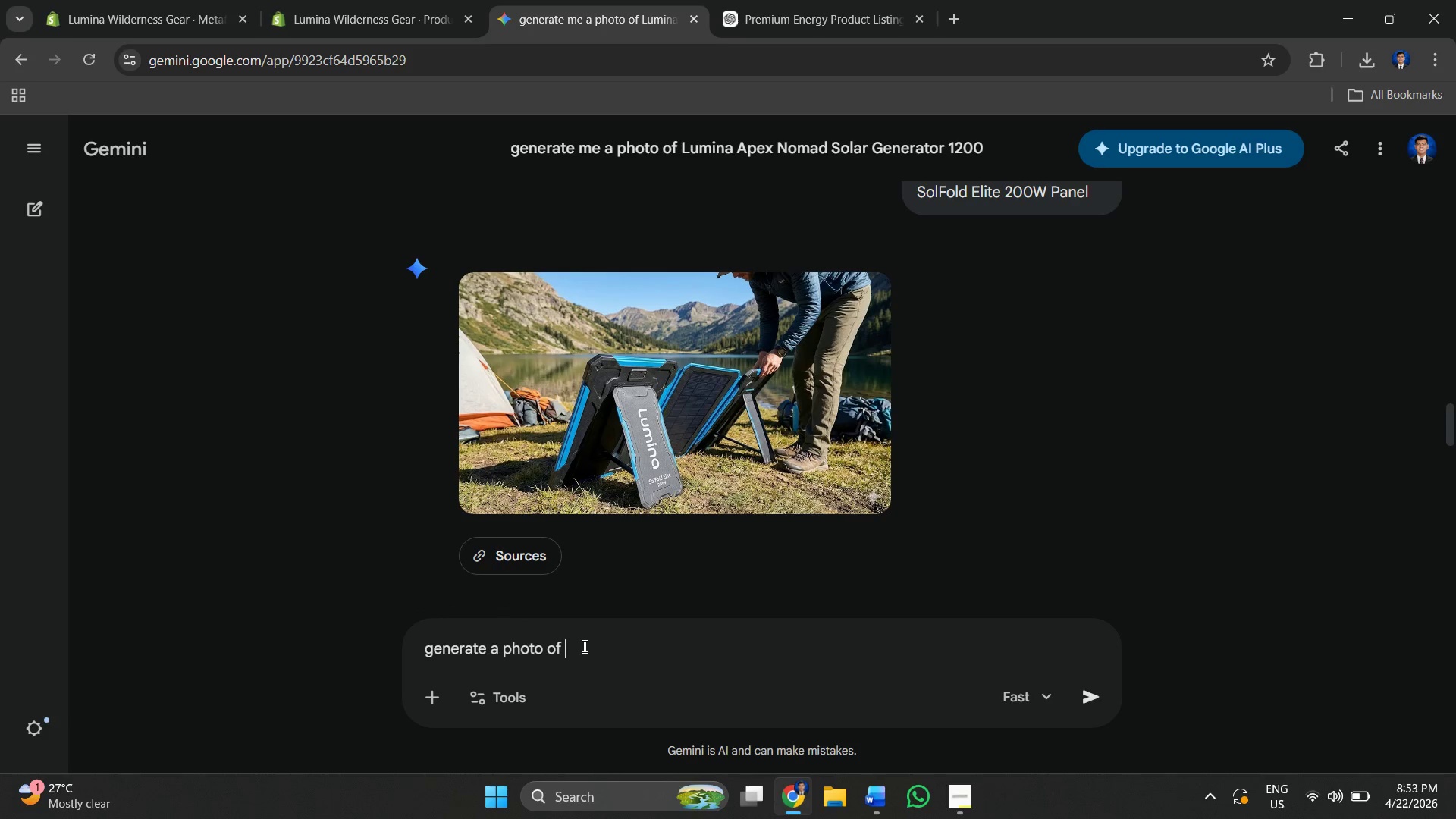 
hold_key(key=ControlLeft, duration=0.33)
 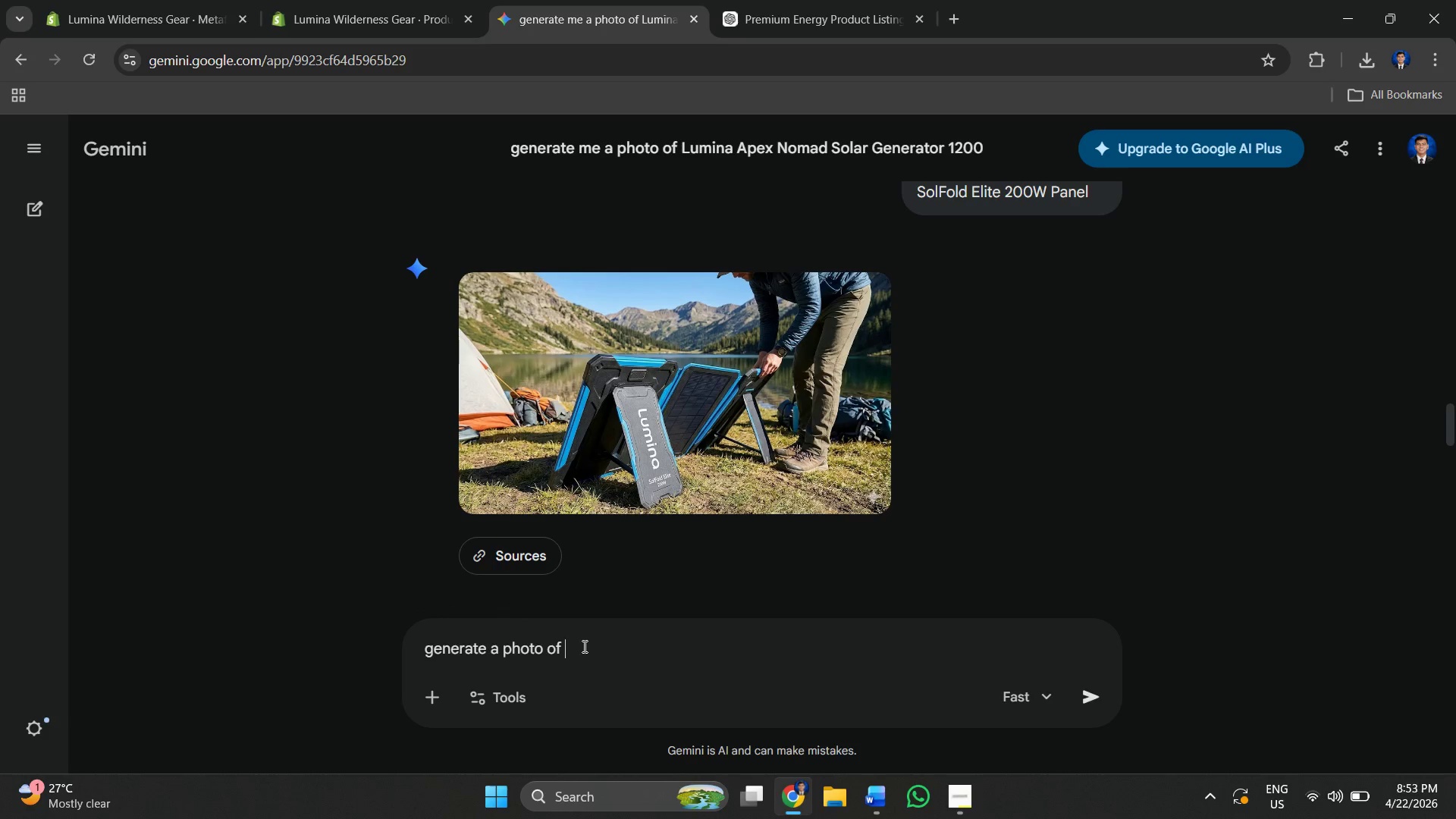 
key(Control+Space)
 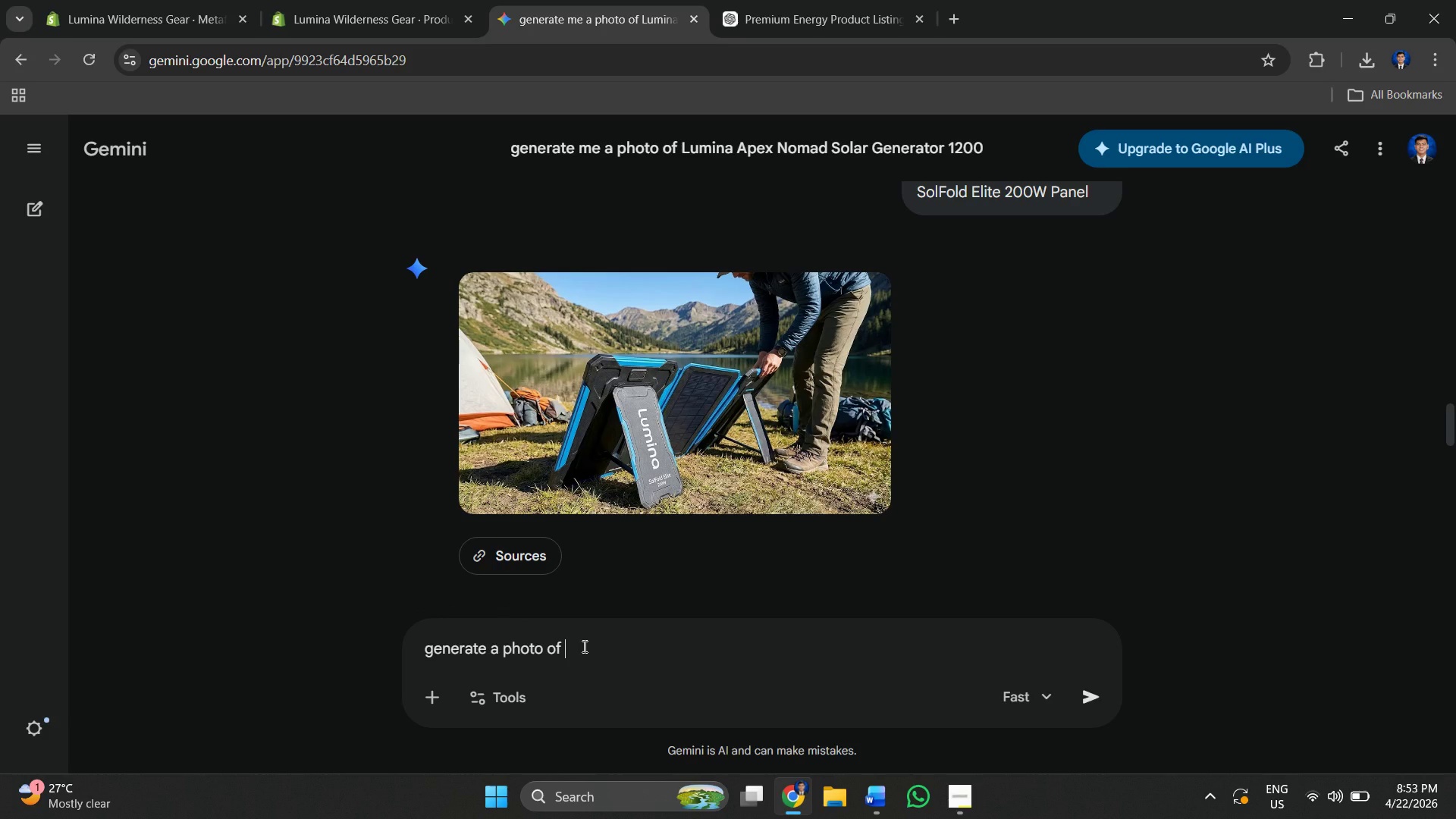 
key(Control+V)
 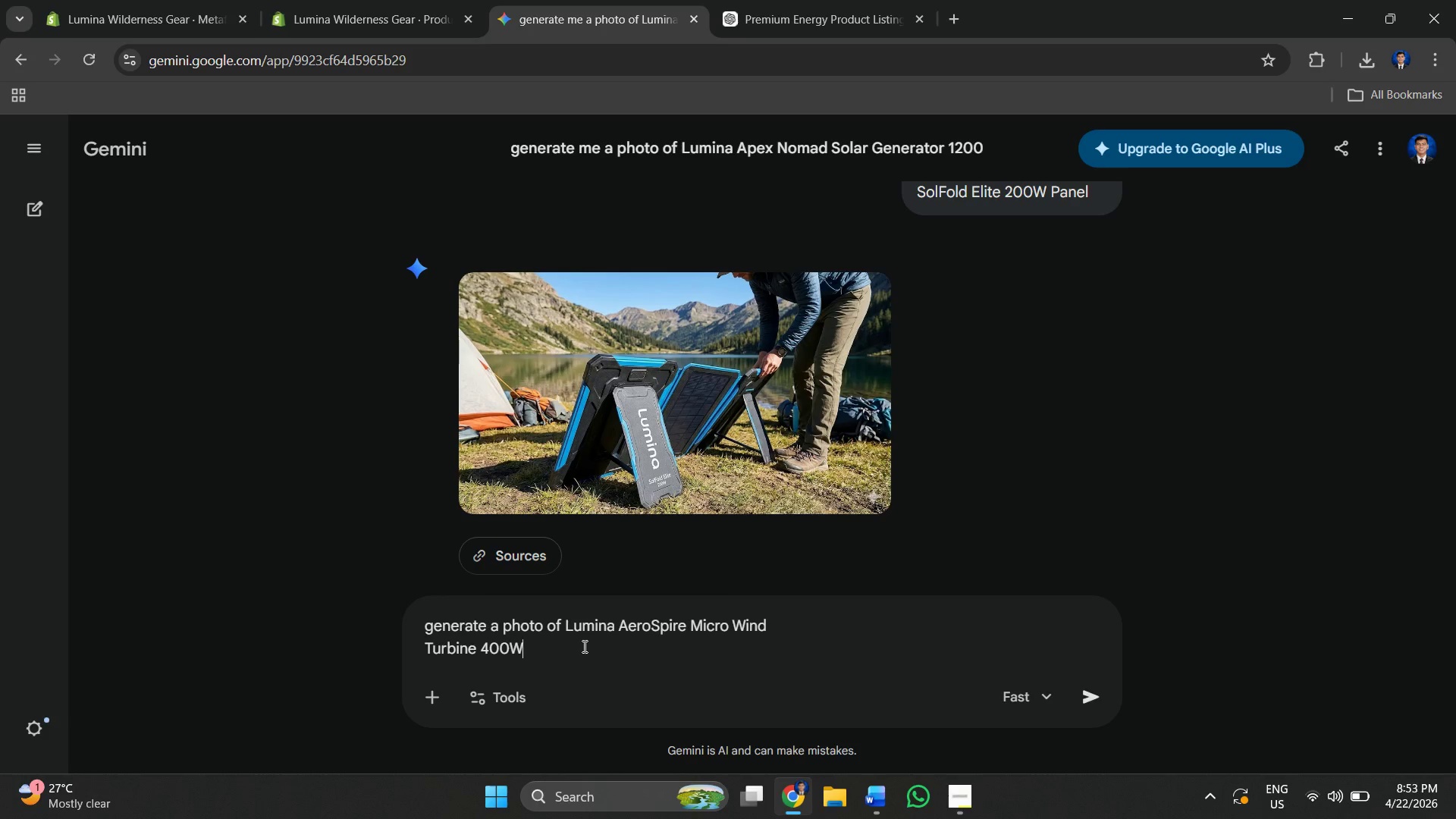 
key(Enter)
 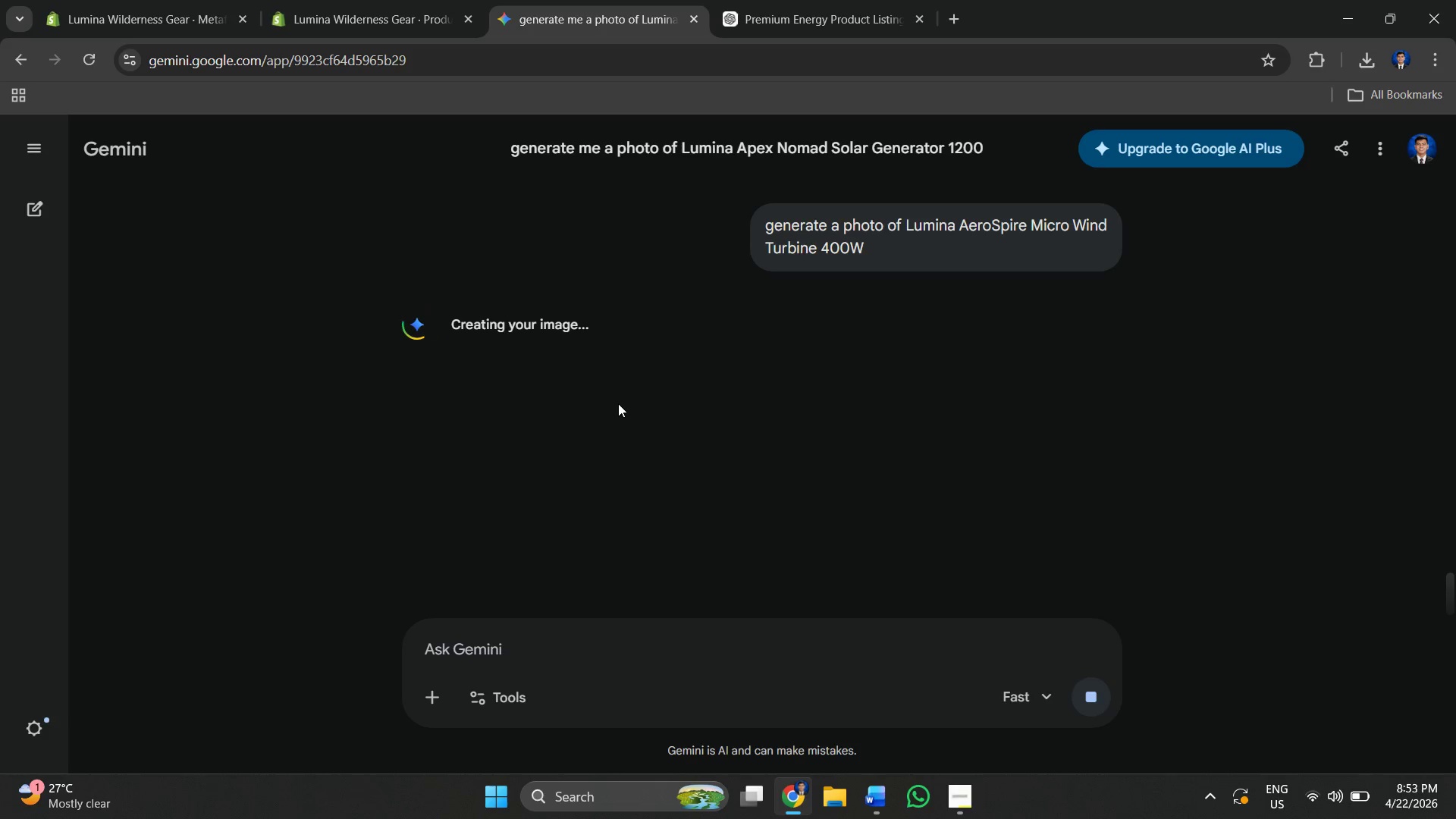 
wait(24.95)
 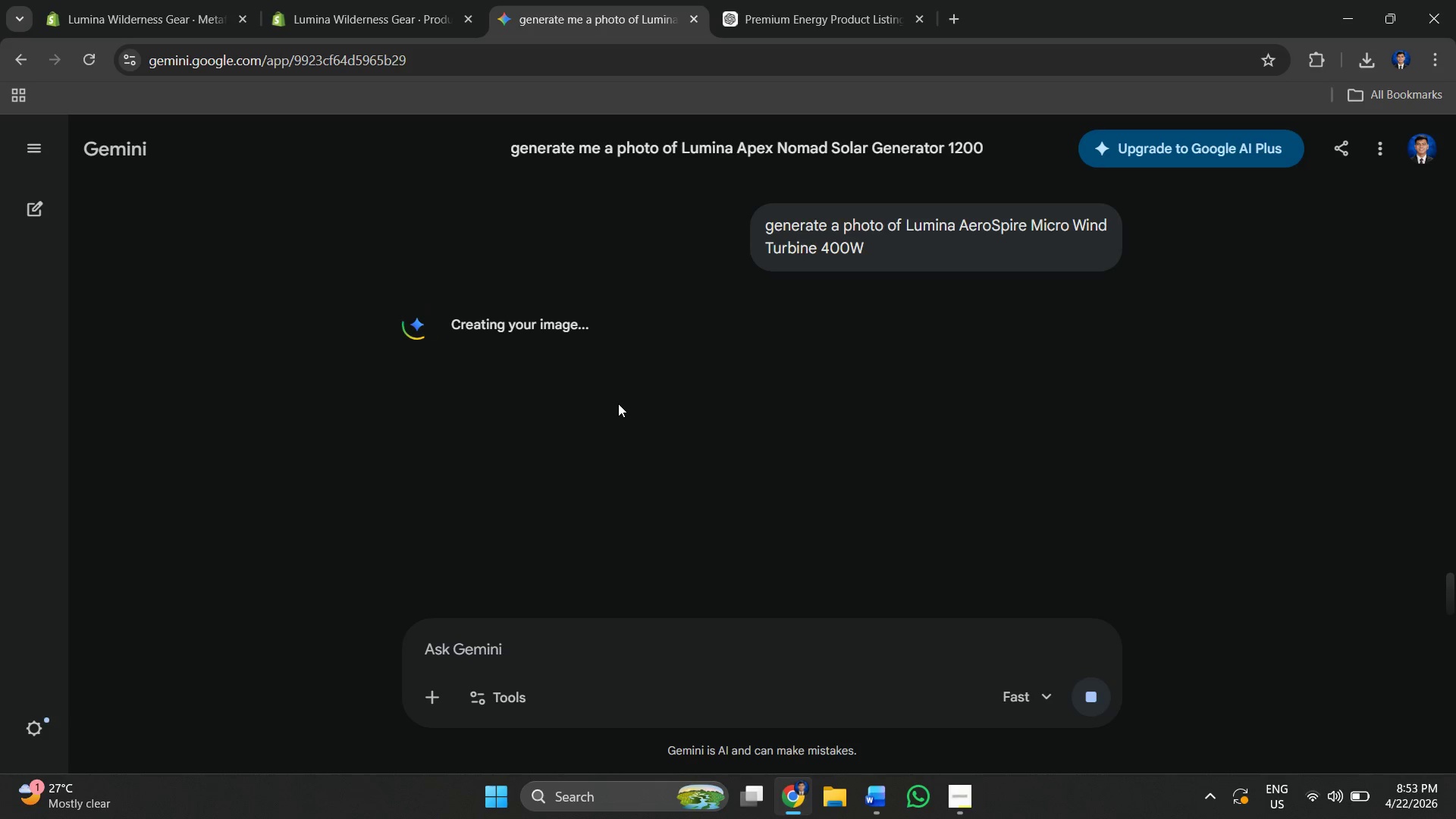 
left_click([878, 817])
 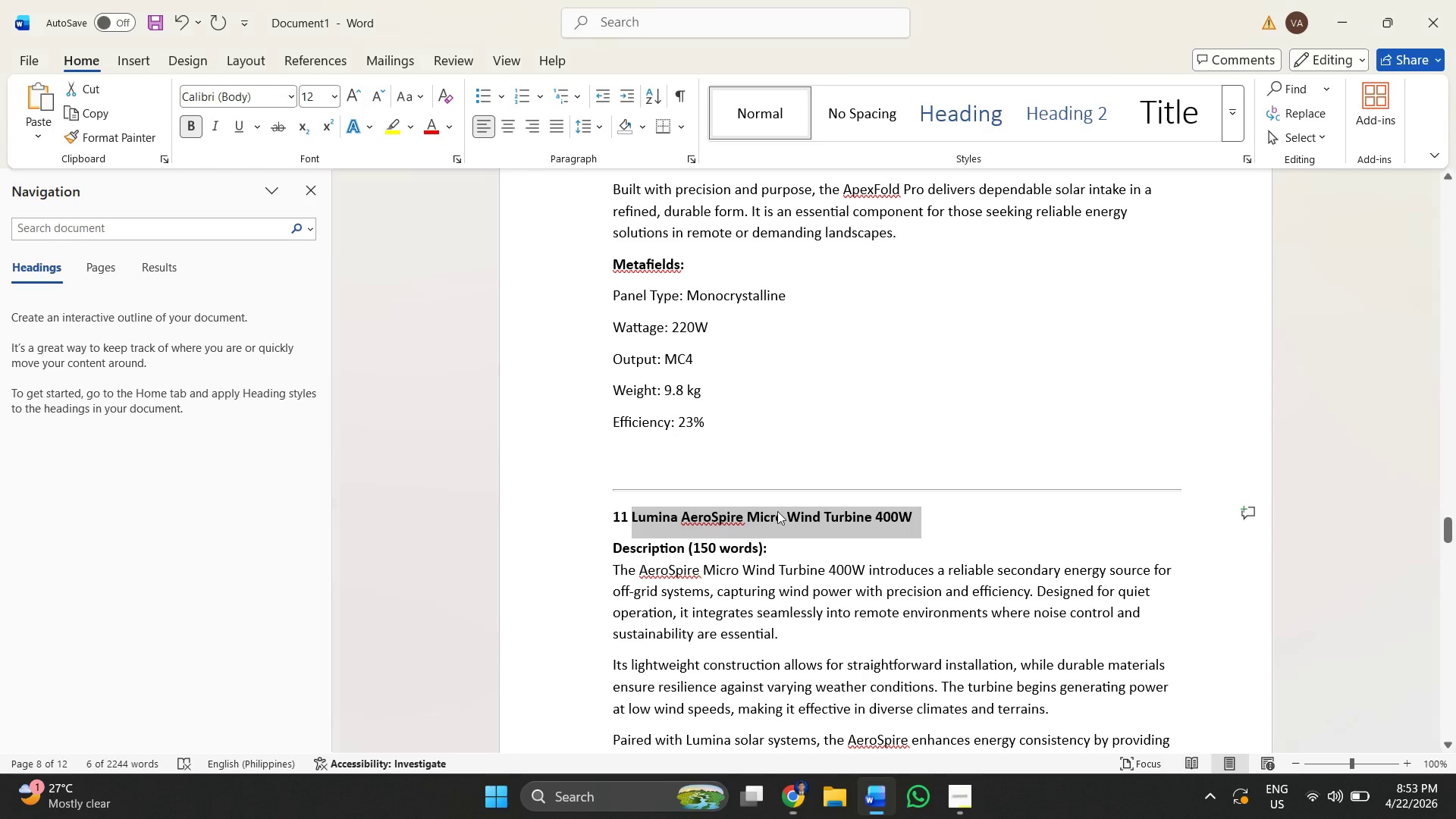 
scroll: coordinate [699, 400], scroll_direction: down, amount: 20.0
 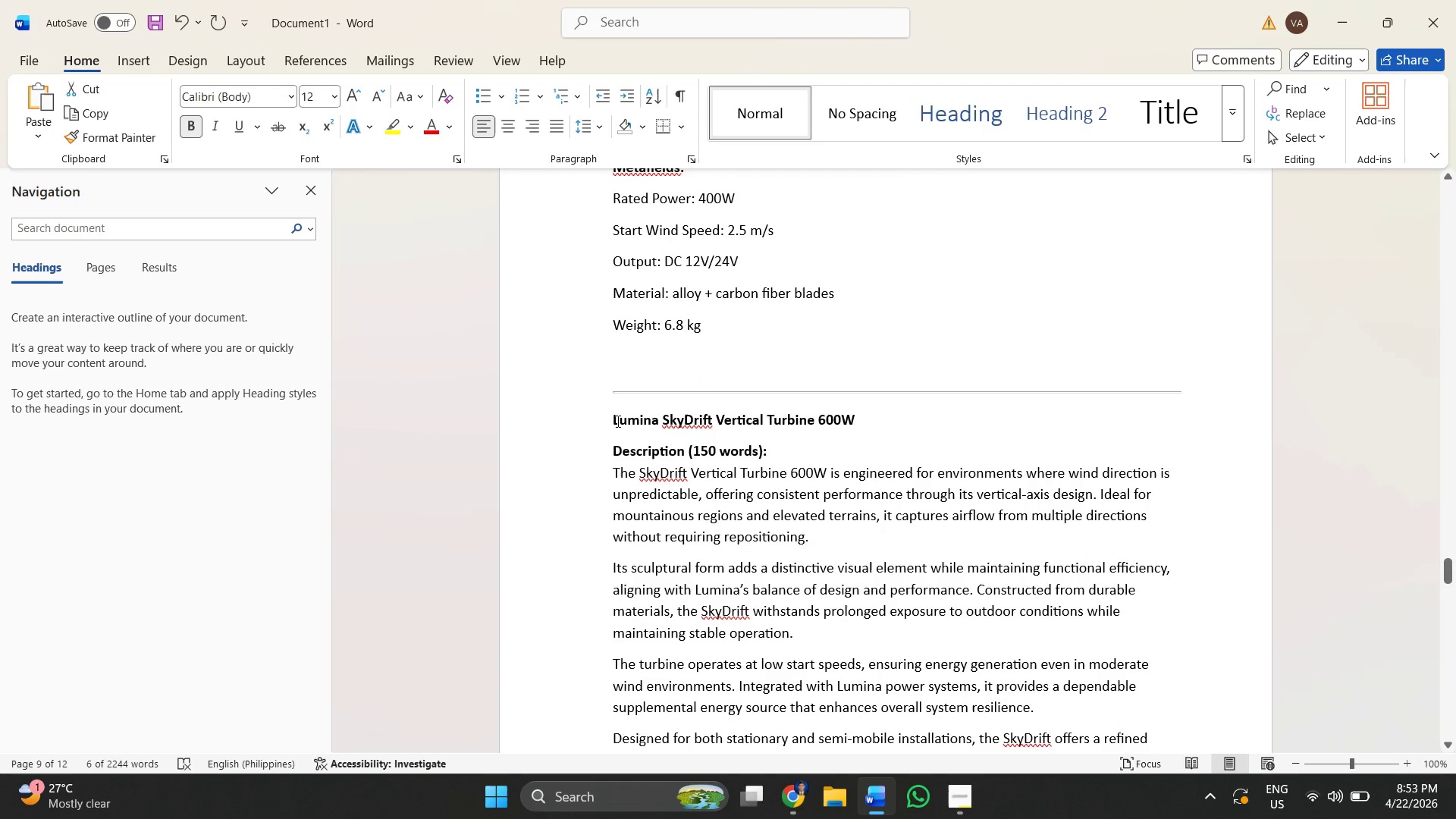 
left_click_drag(start_coordinate=[600, 419], to_coordinate=[855, 421])
 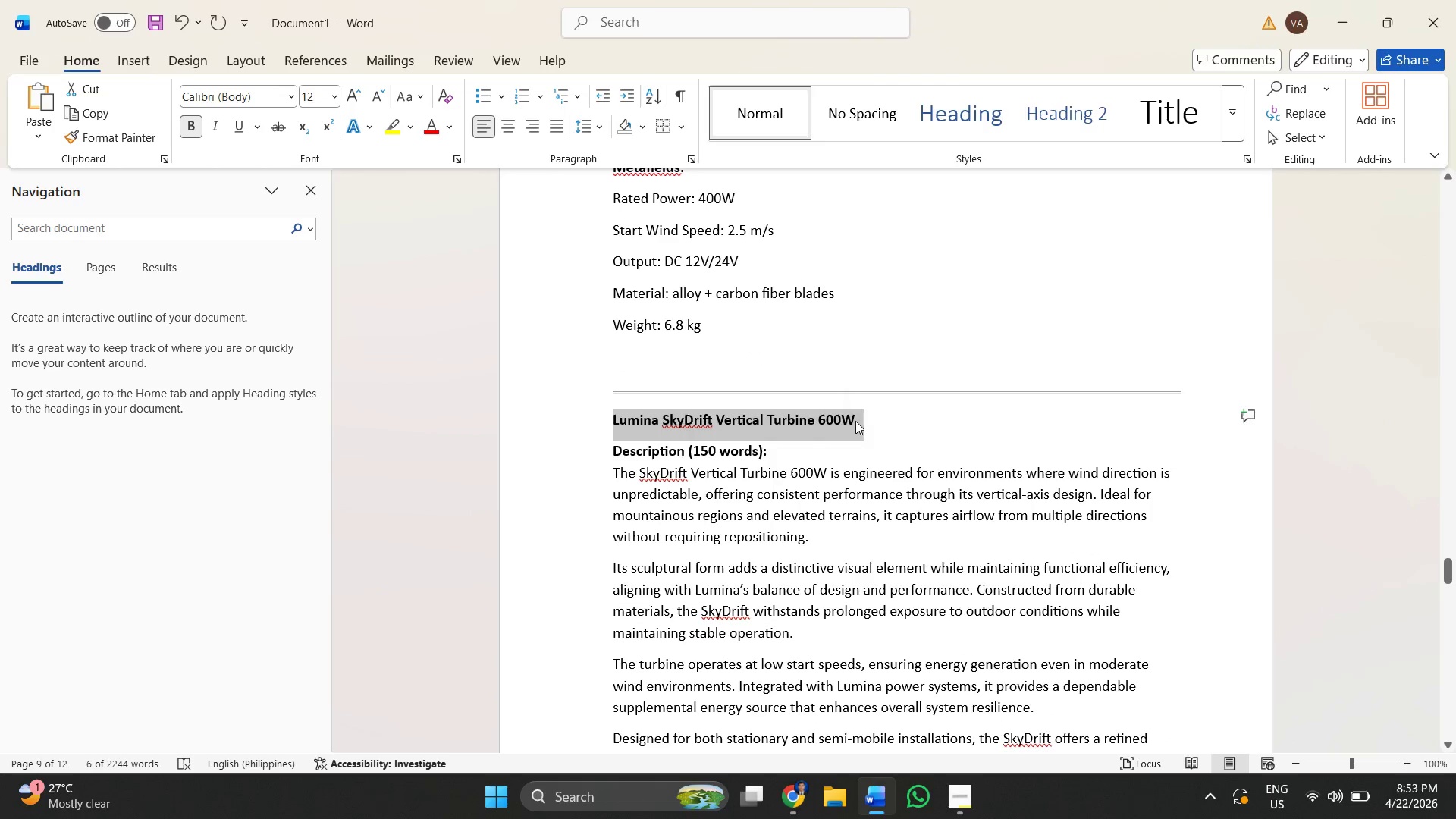 
right_click([855, 421])
 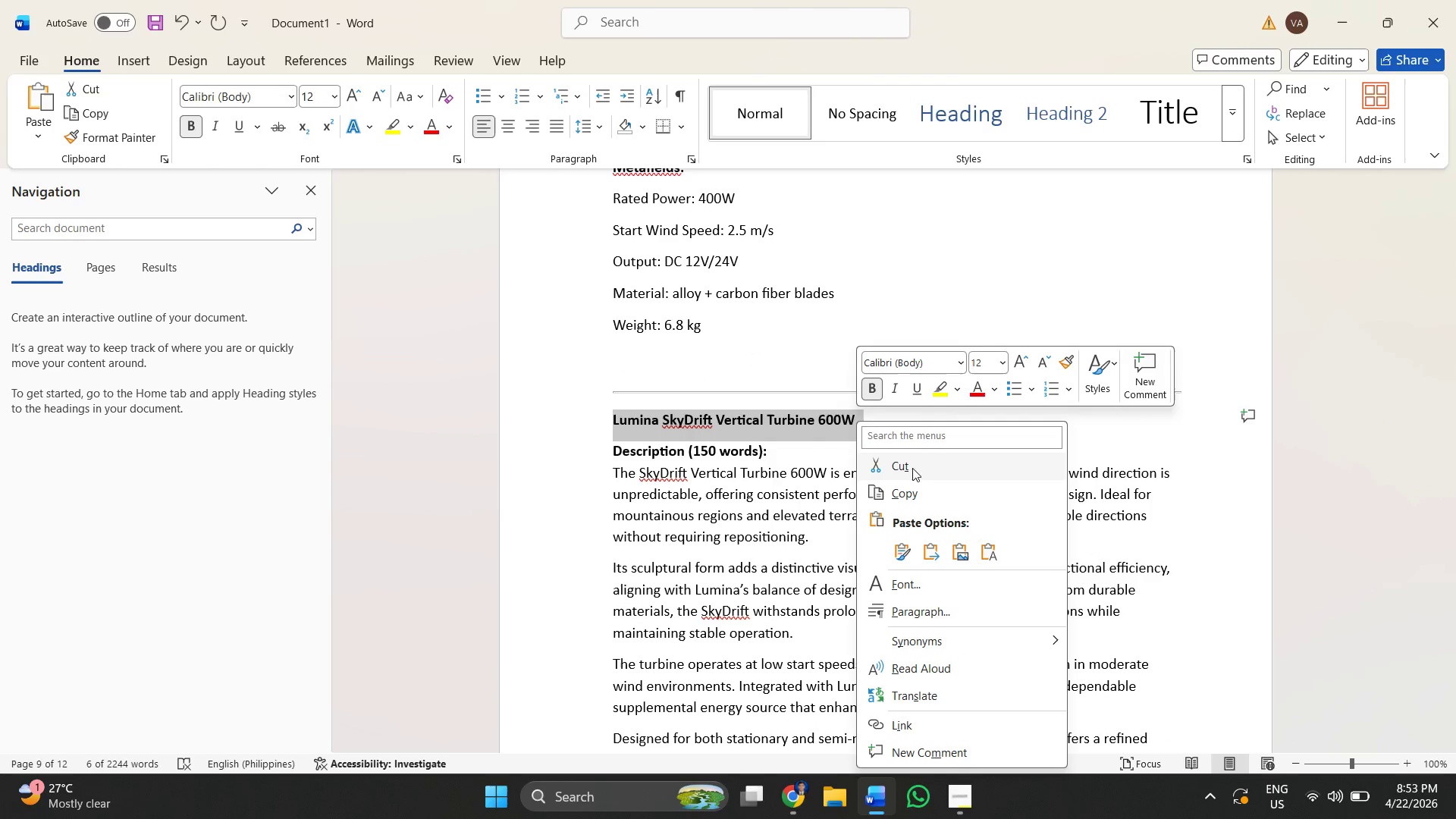 
left_click([915, 490])
 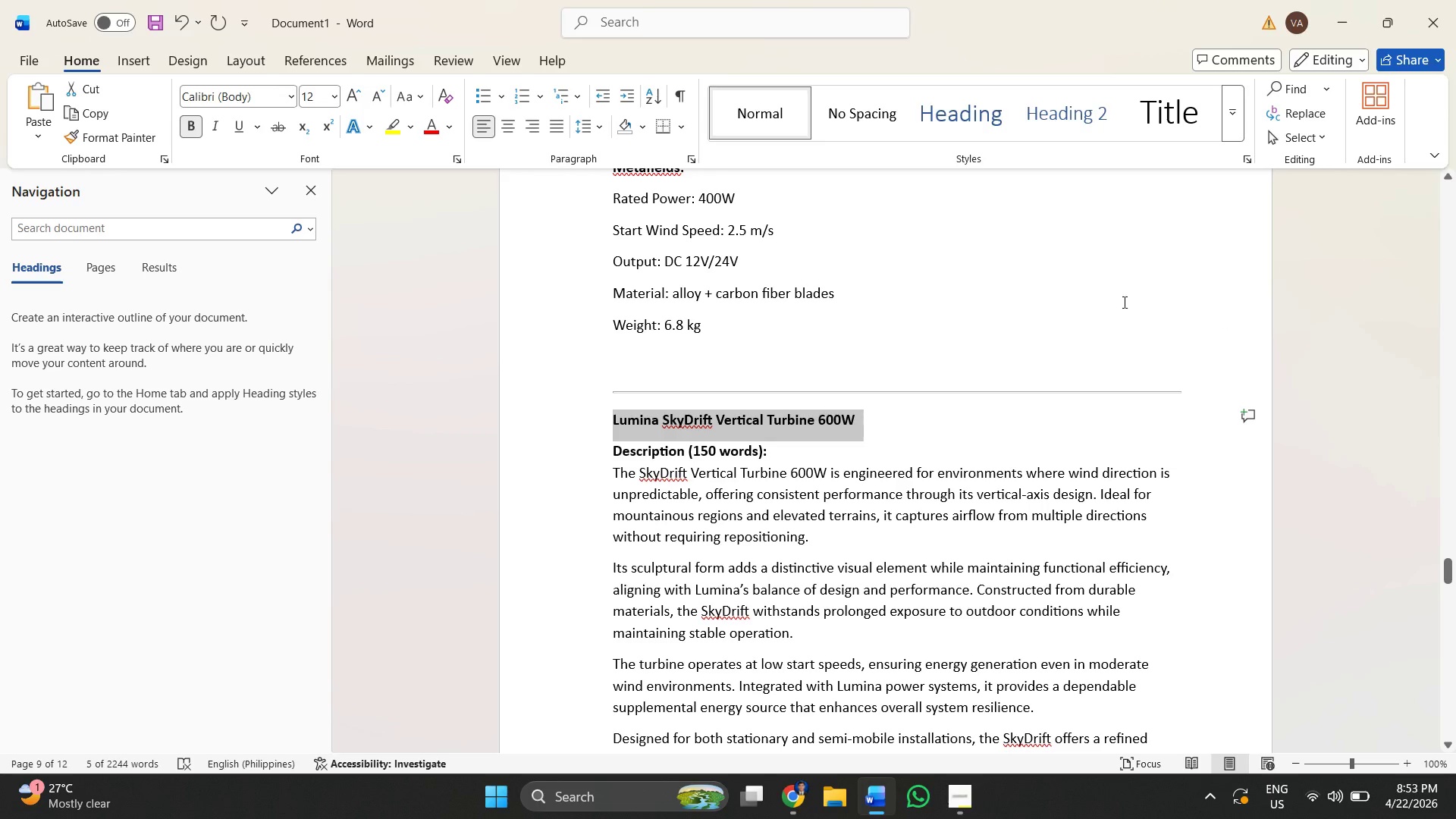 
wait(7.89)
 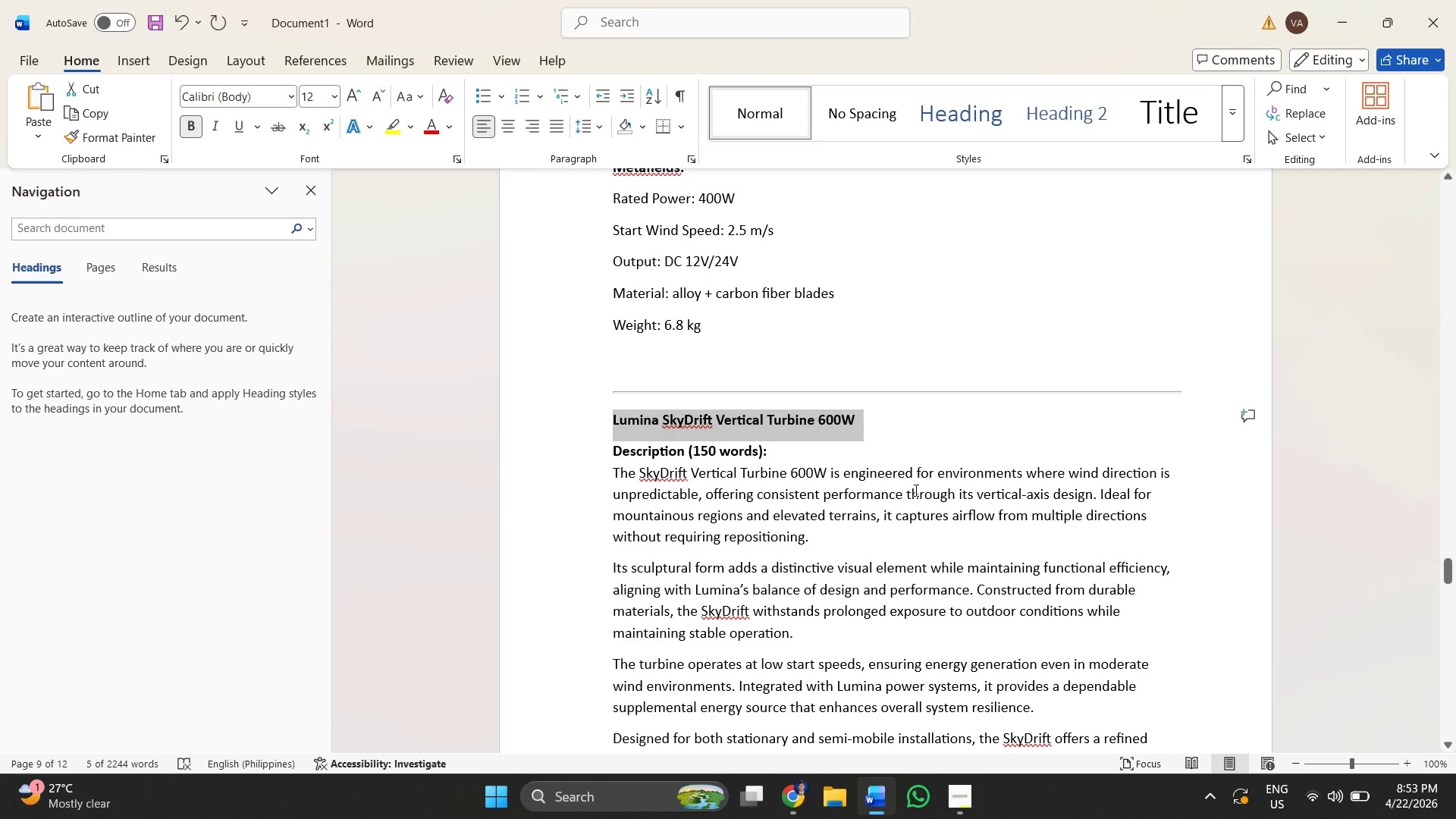 
left_click([798, 802])
 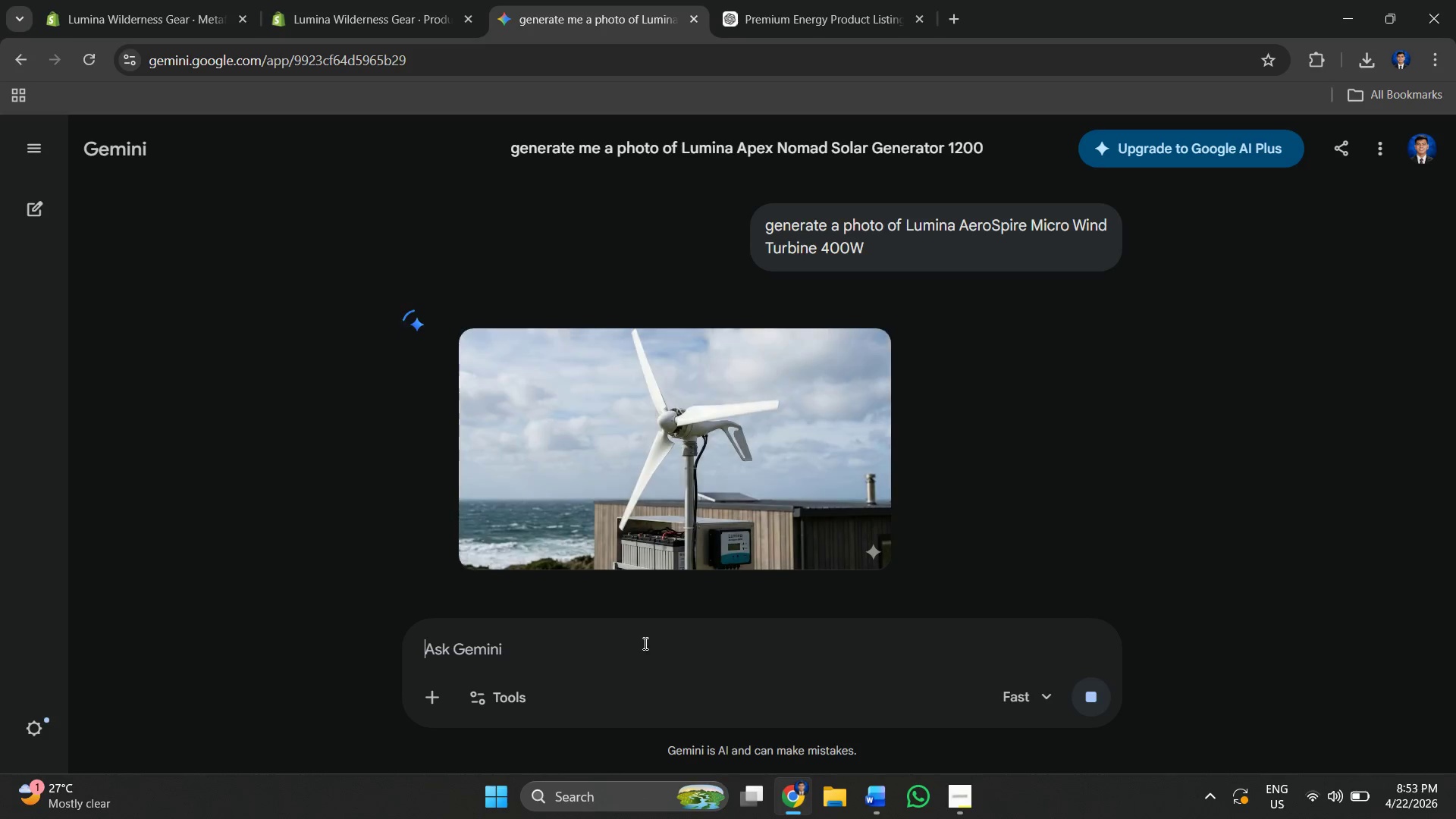 
left_click([625, 653])
 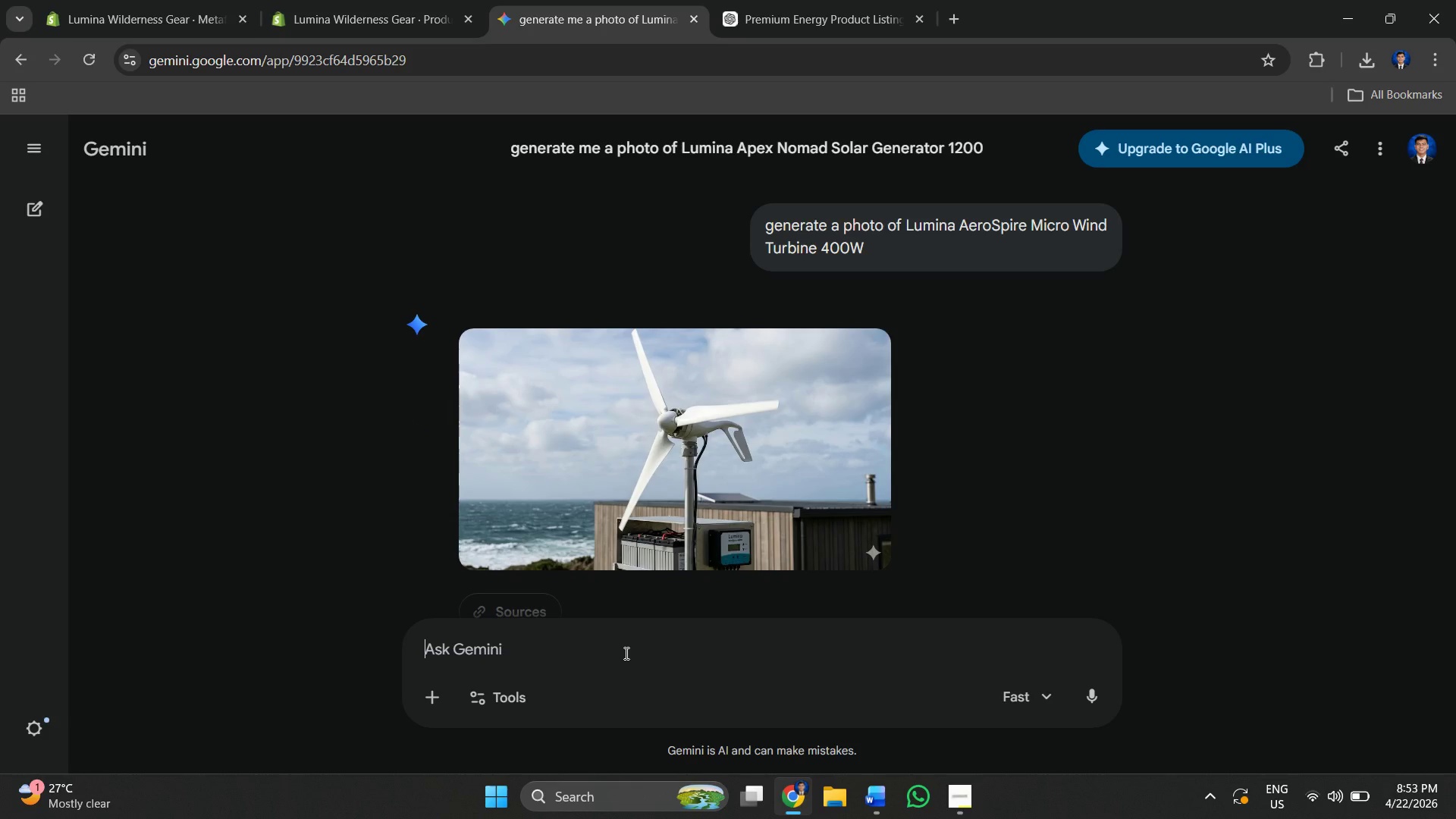 
key(Control+V)
 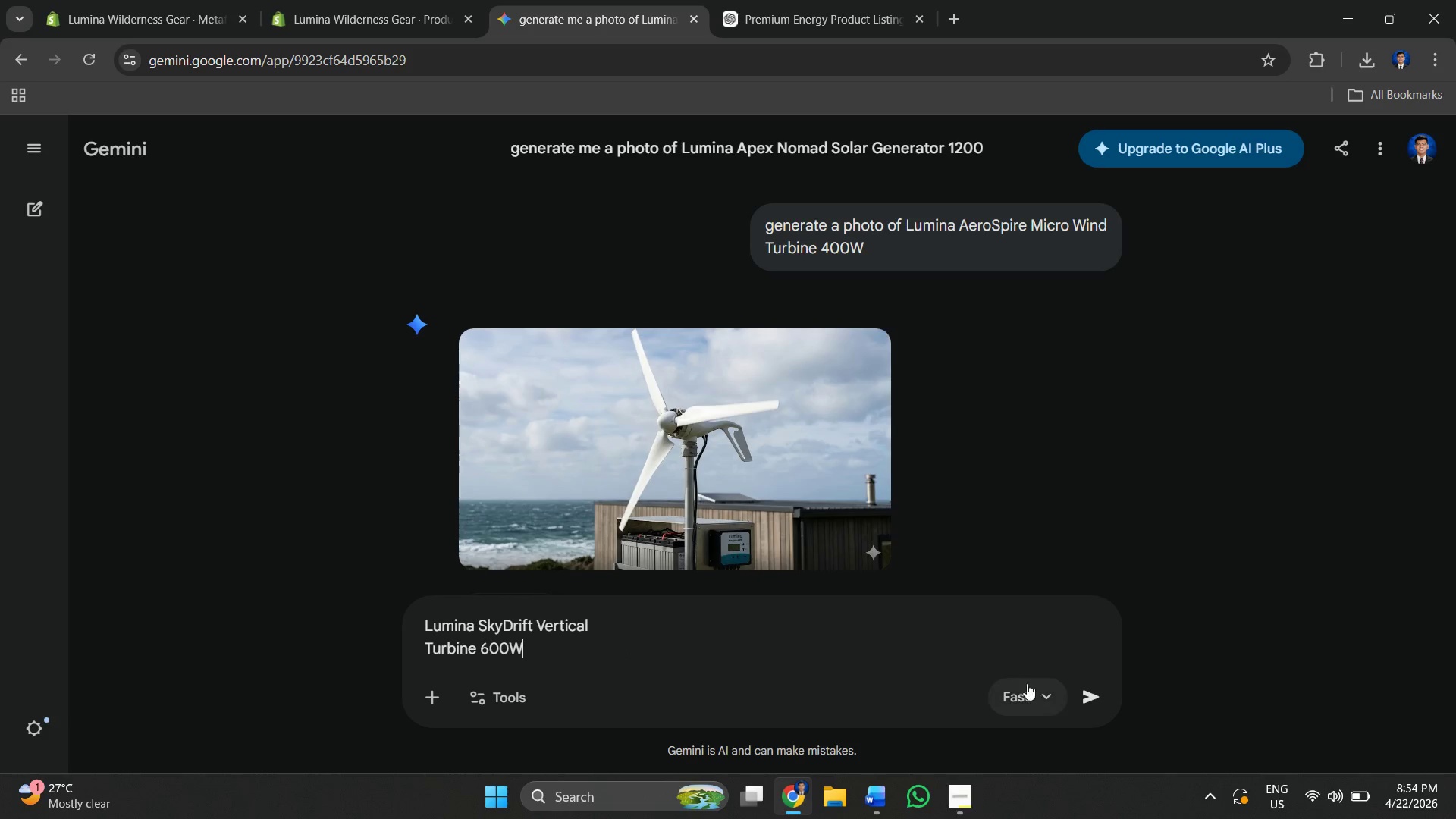 
left_click([1083, 693])
 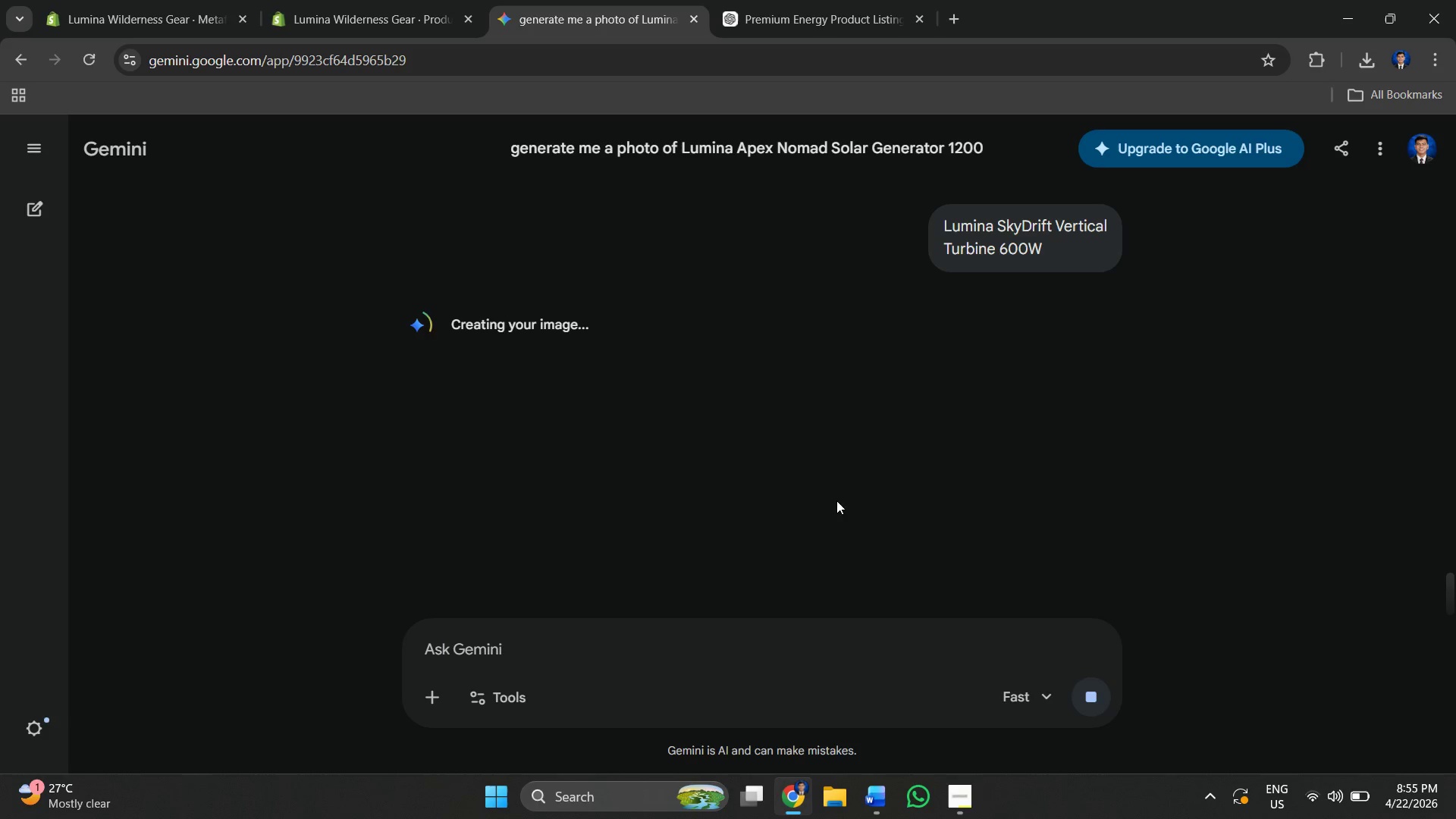 
wait(72.11)
 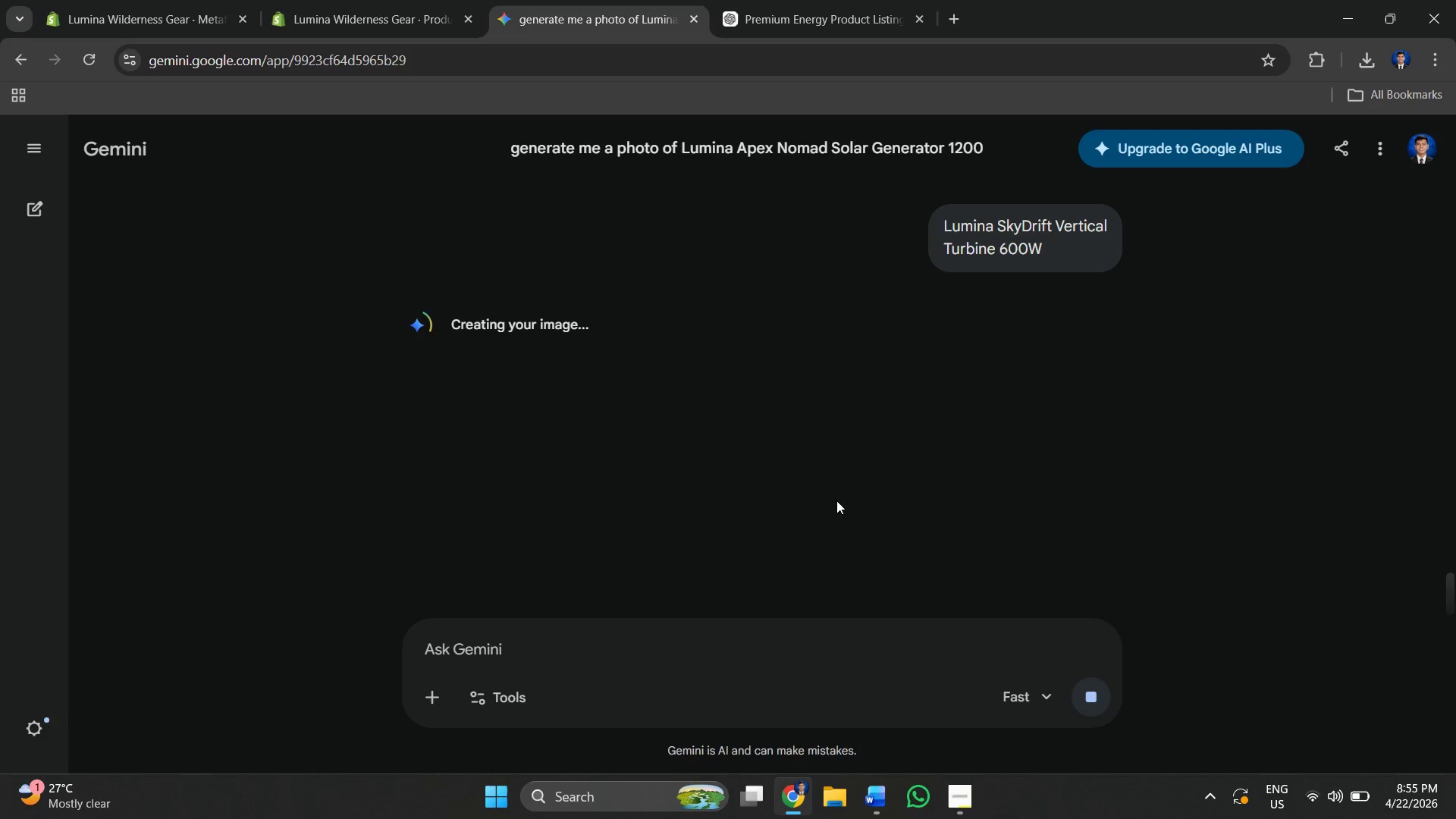 
left_click([861, 356])
 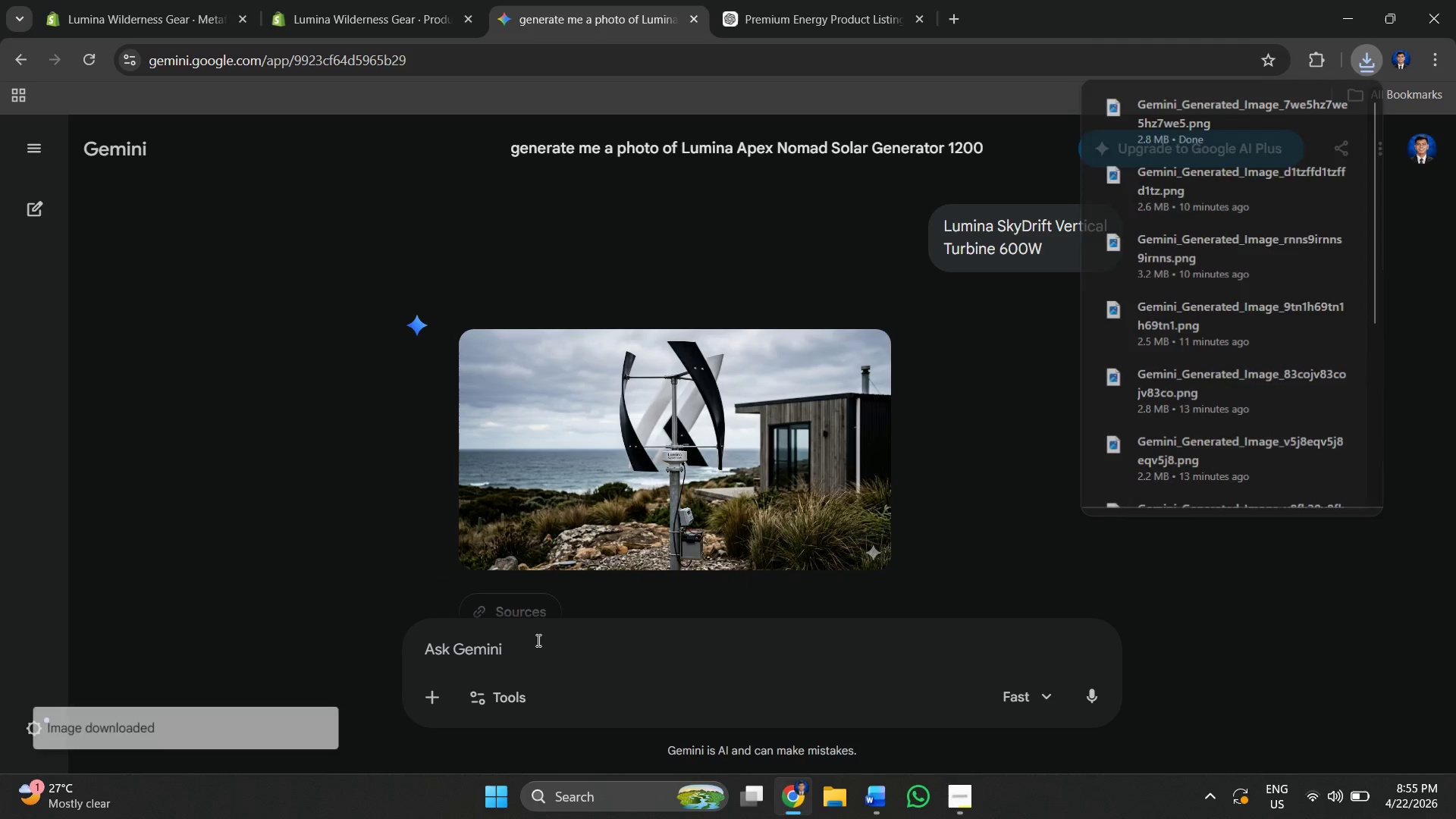 
type(generate a )
 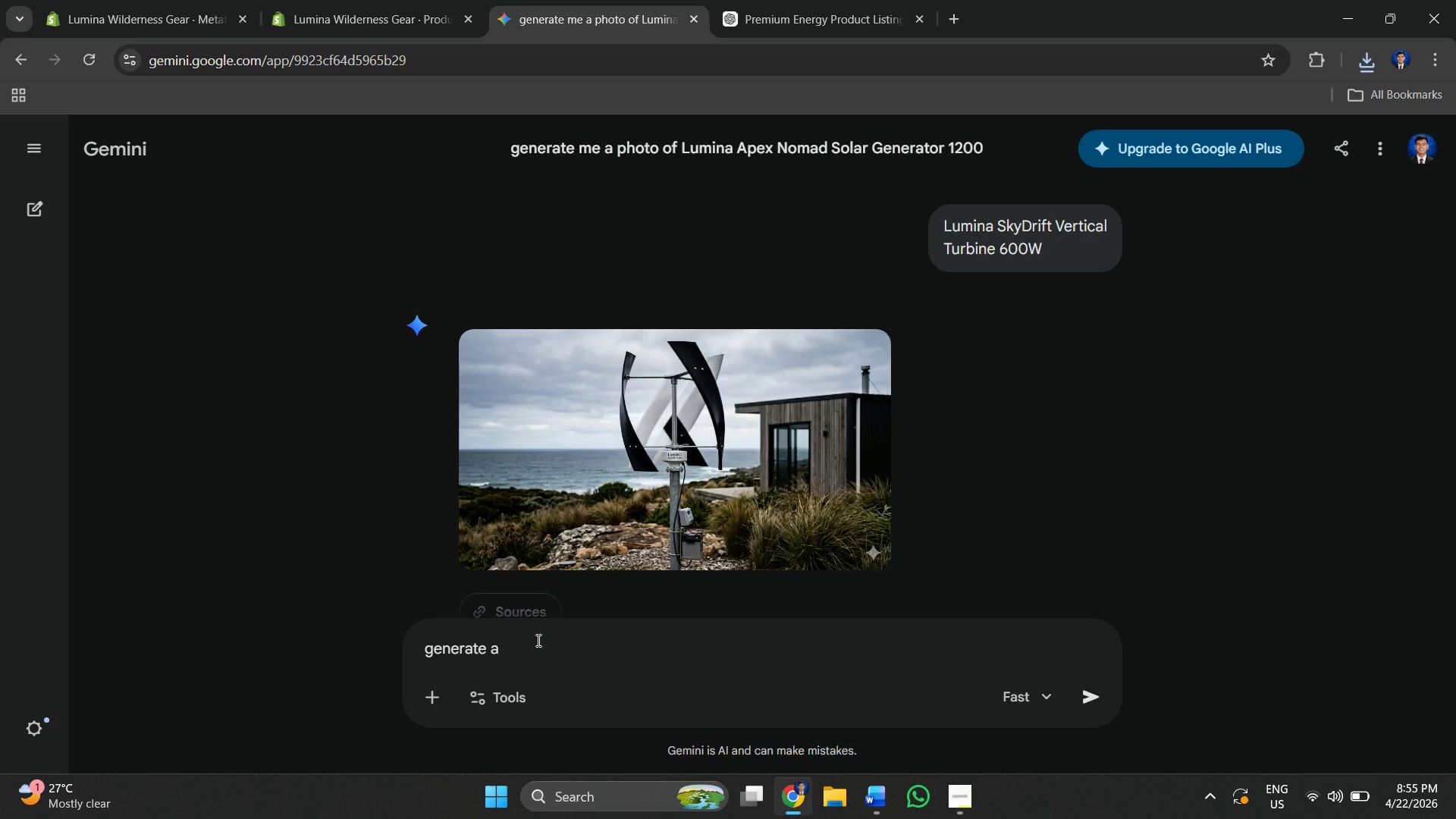 
wait(5.11)
 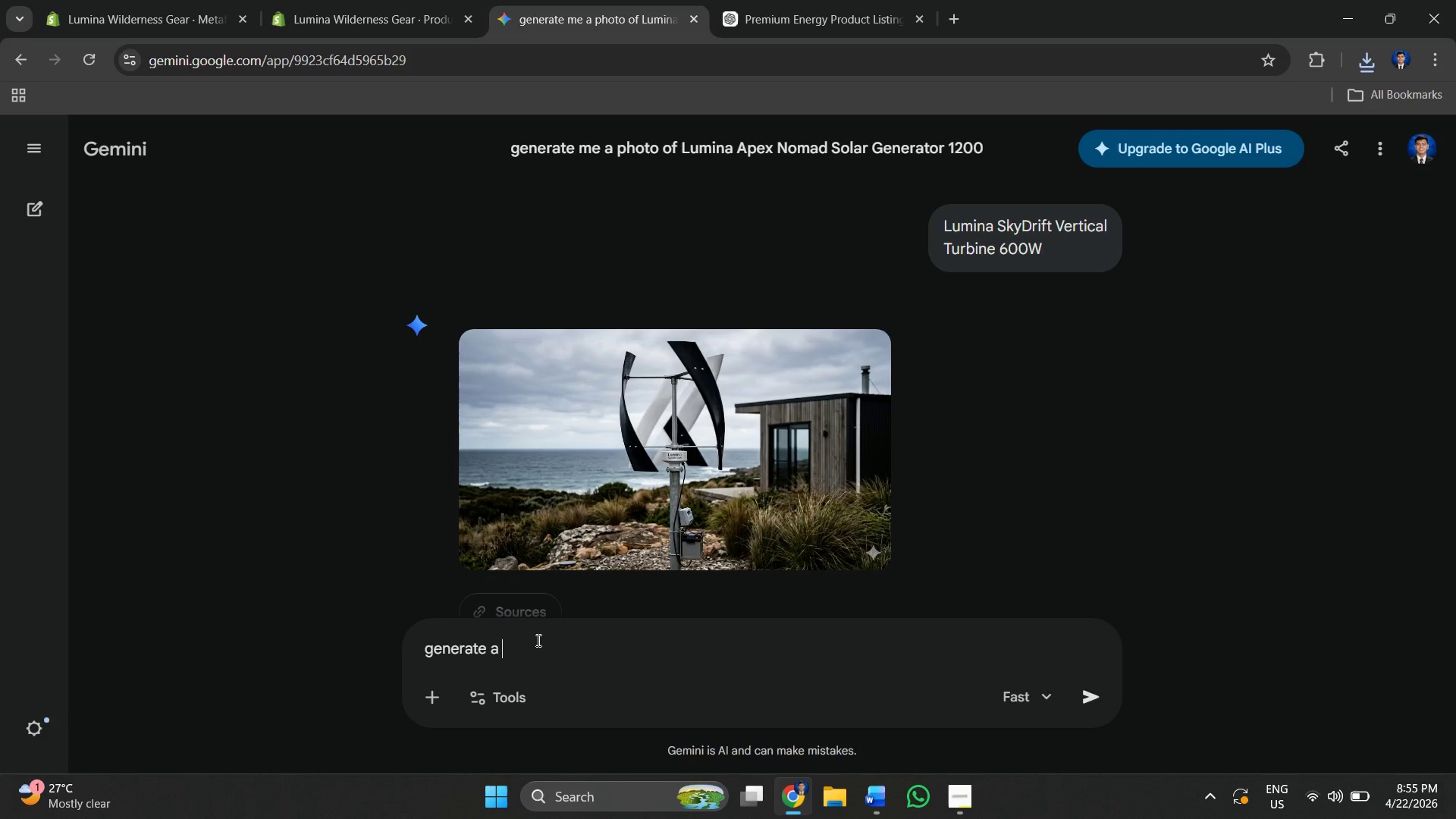 
type(photo of )
 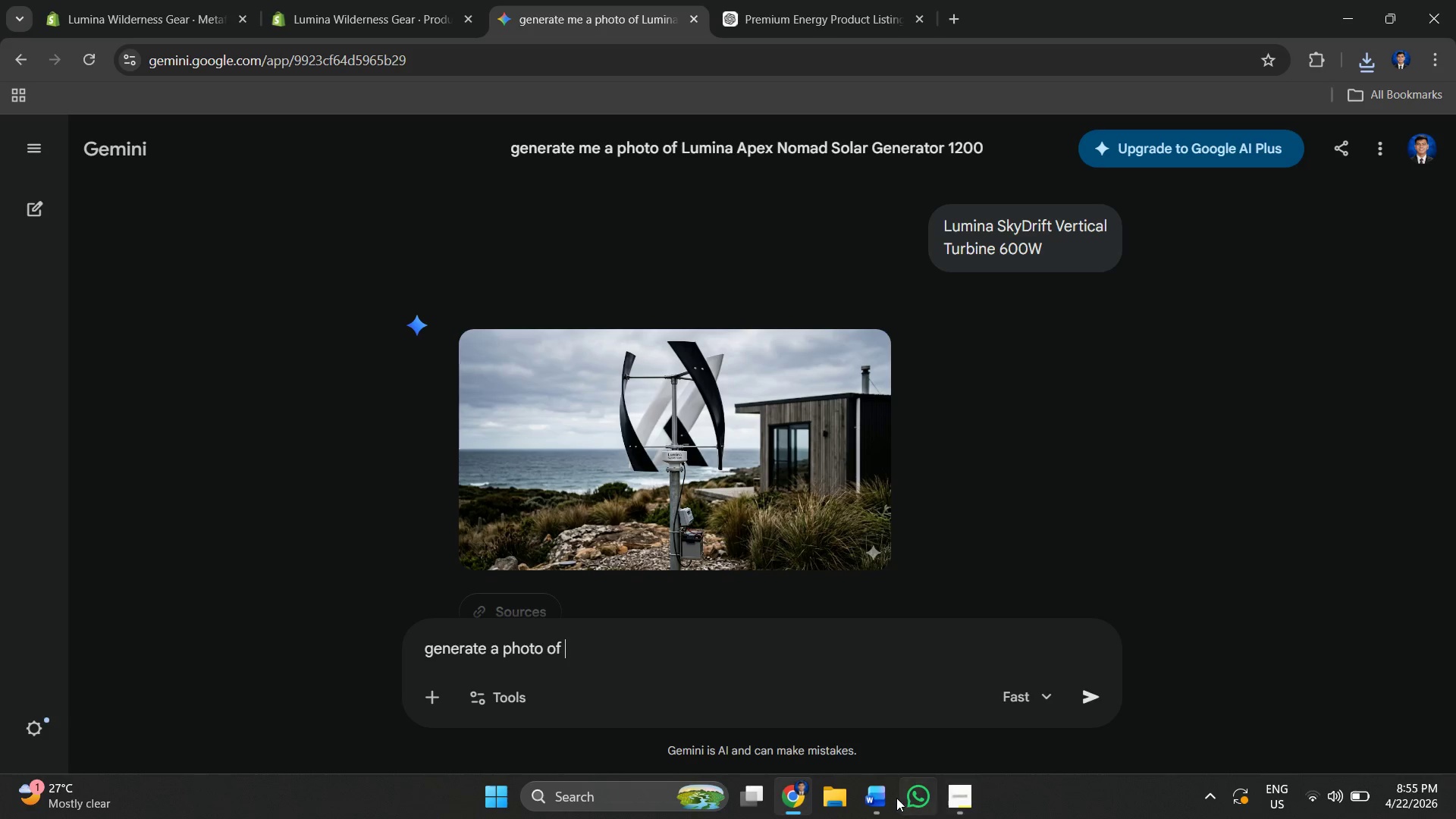 
left_click([884, 793])
 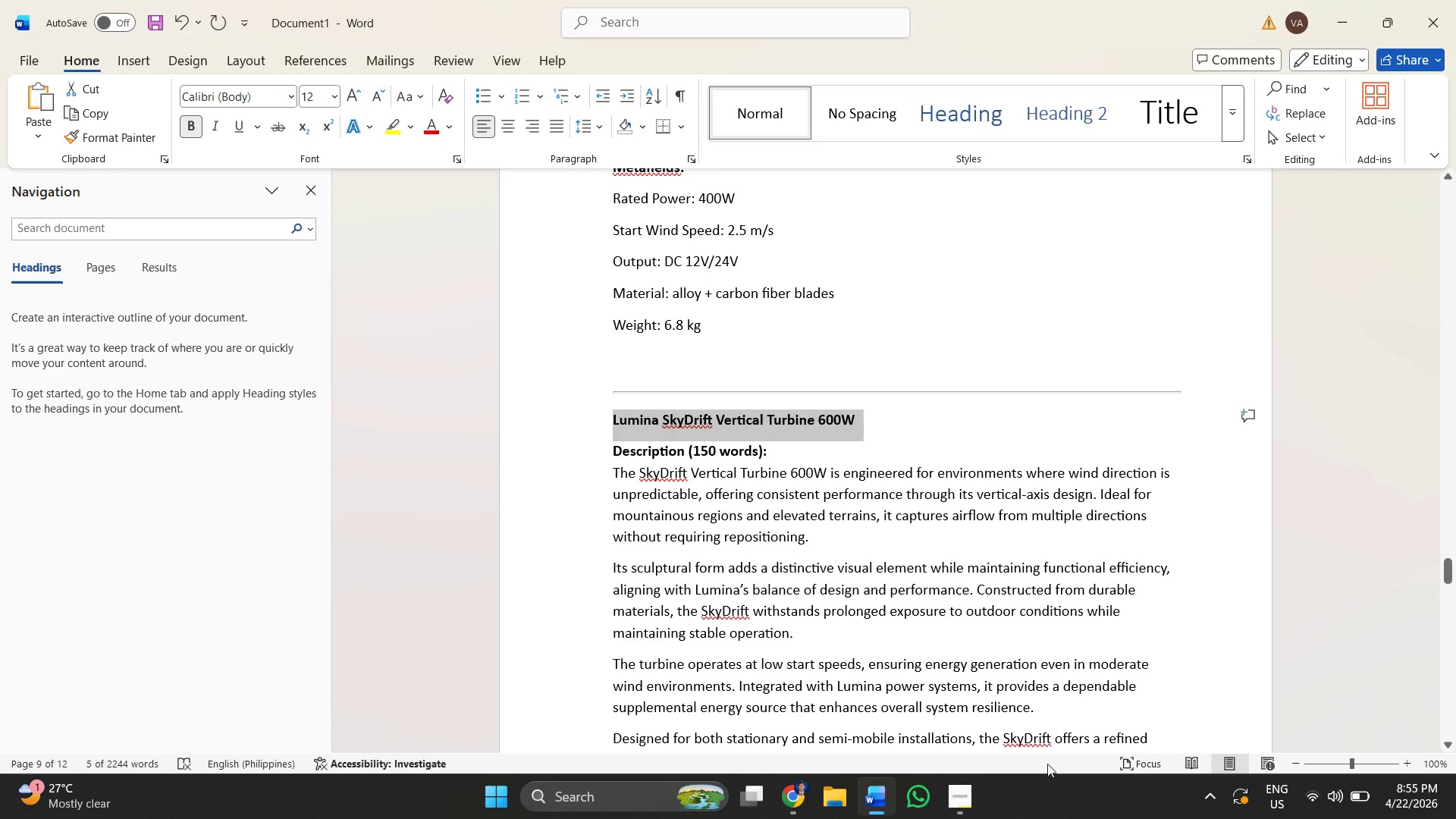 
wait(5.86)
 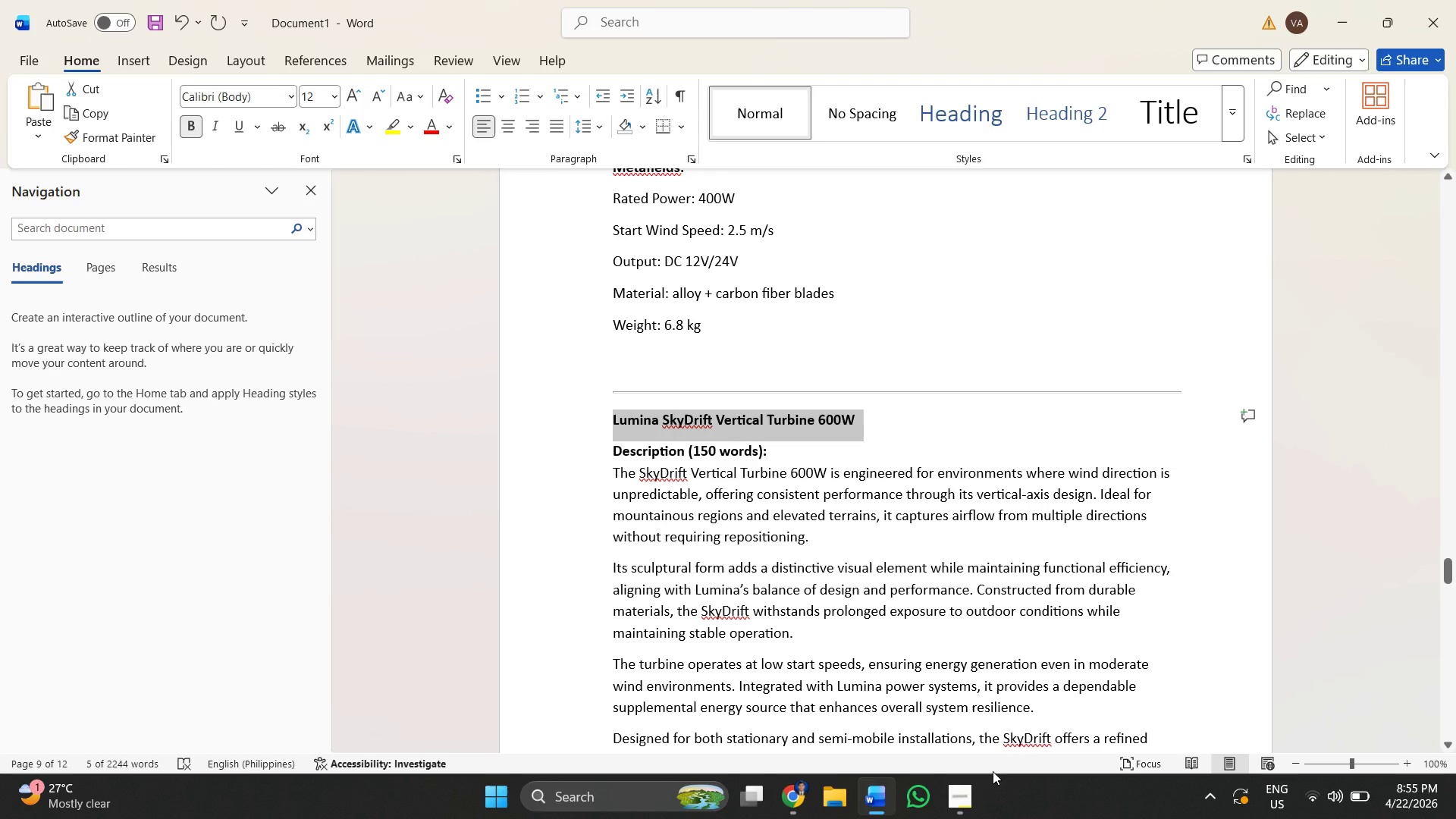 
scroll: coordinate [642, 578], scroll_direction: down, amount: 7.0
 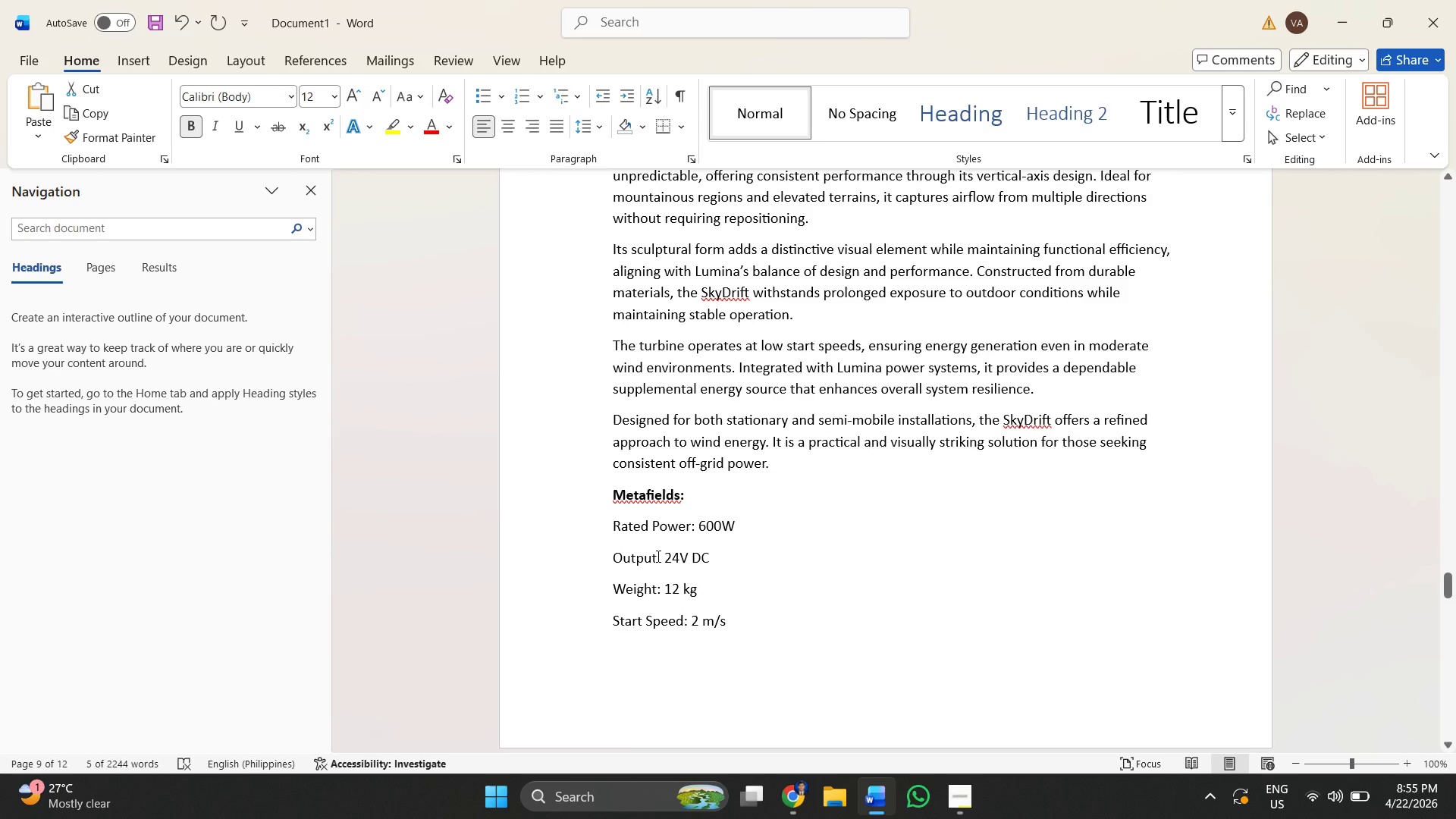 
scroll: coordinate [657, 556], scroll_direction: up, amount: 2.0
 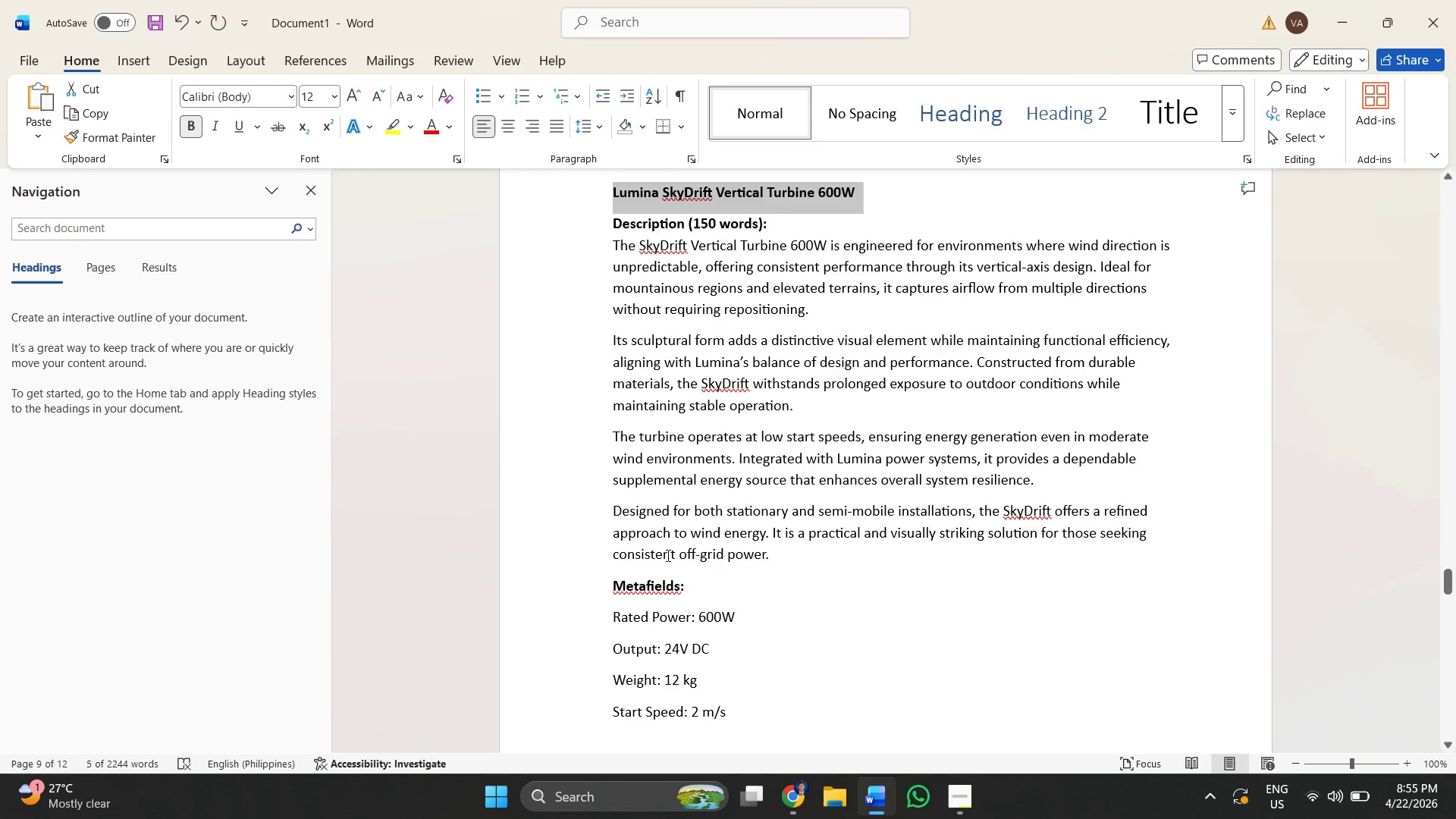 
scroll: coordinate [686, 492], scroll_direction: down, amount: 14.0
 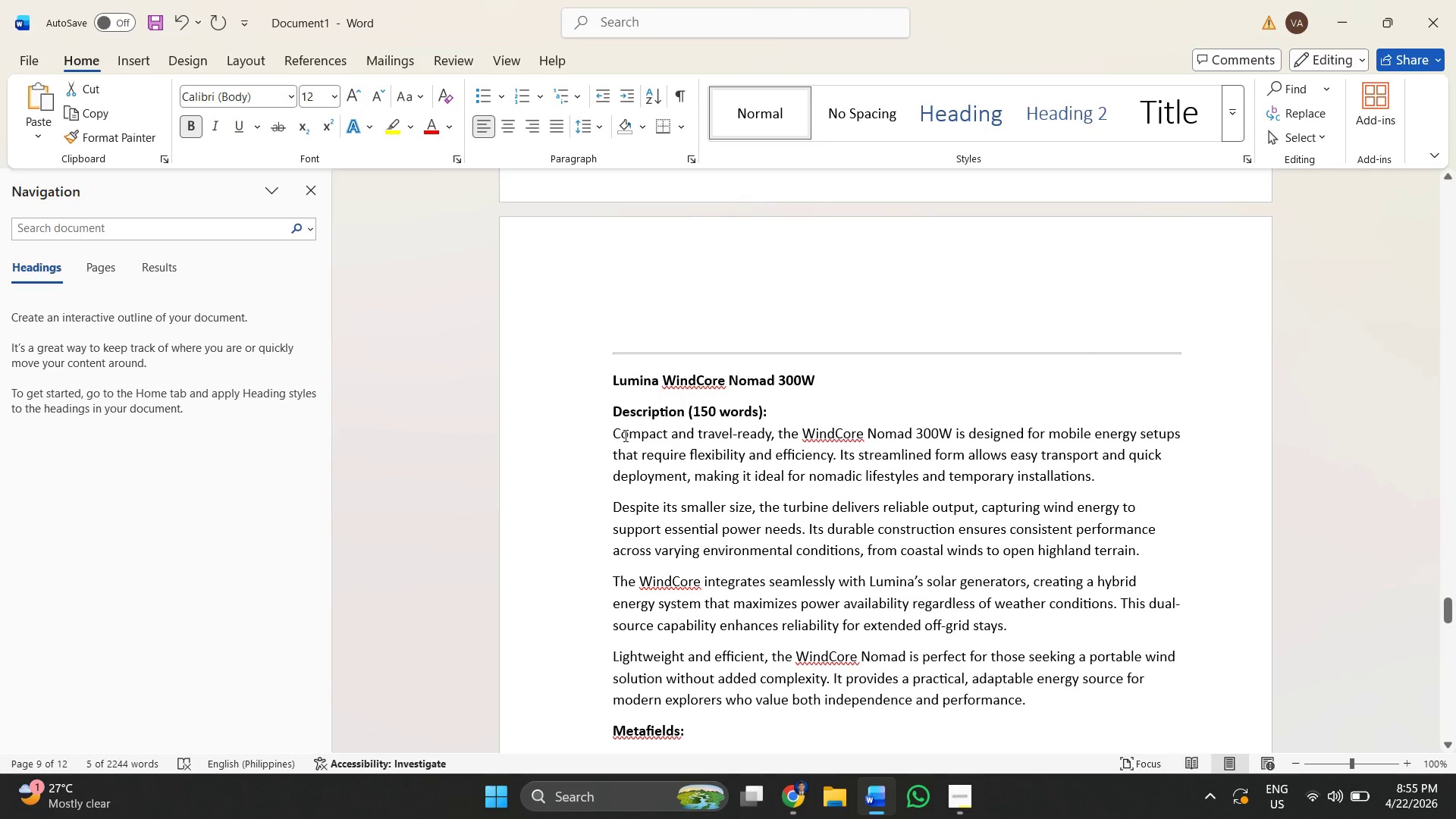 
wait(7.94)
 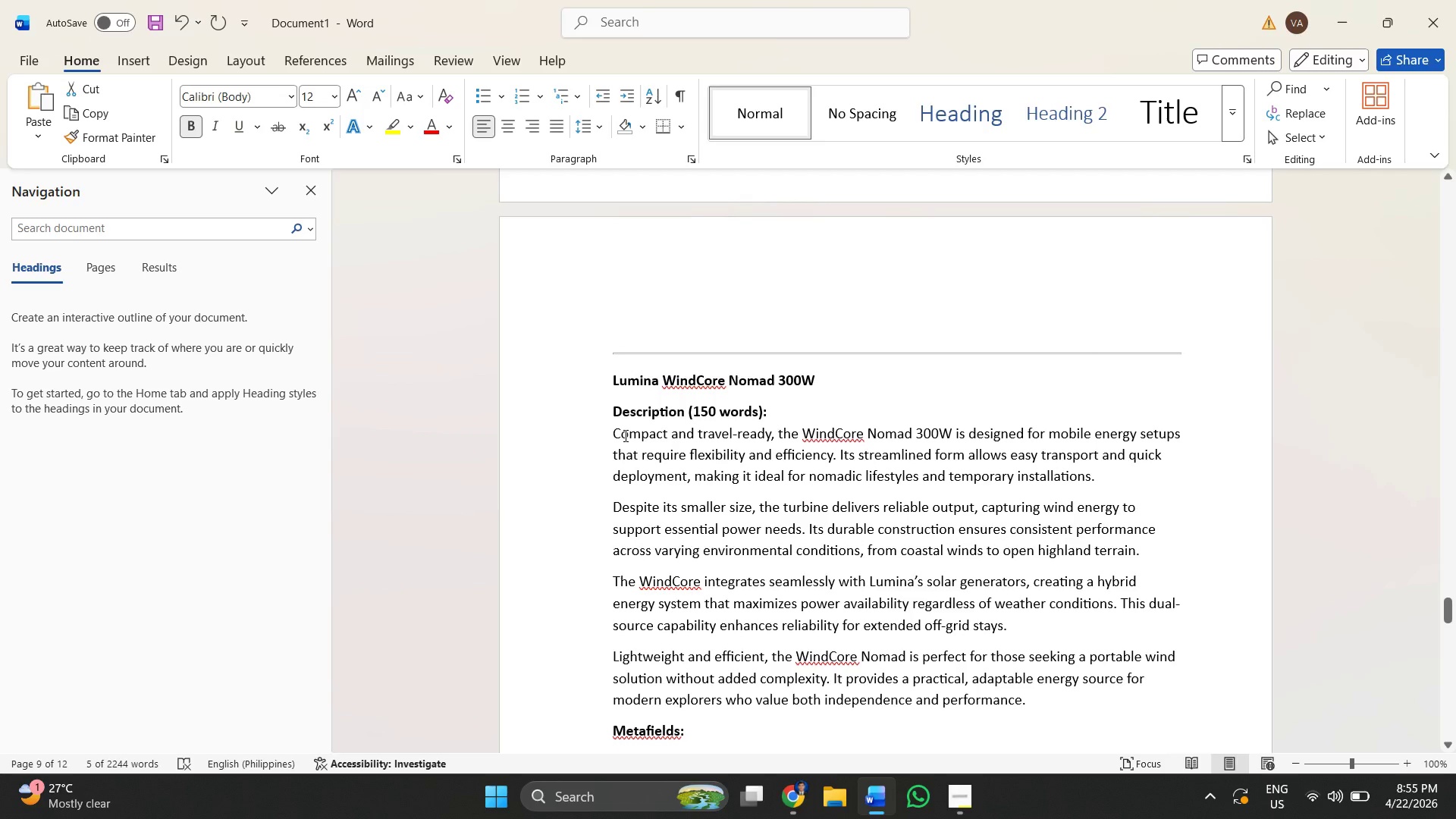 
left_click_drag(start_coordinate=[598, 381], to_coordinate=[817, 375])
 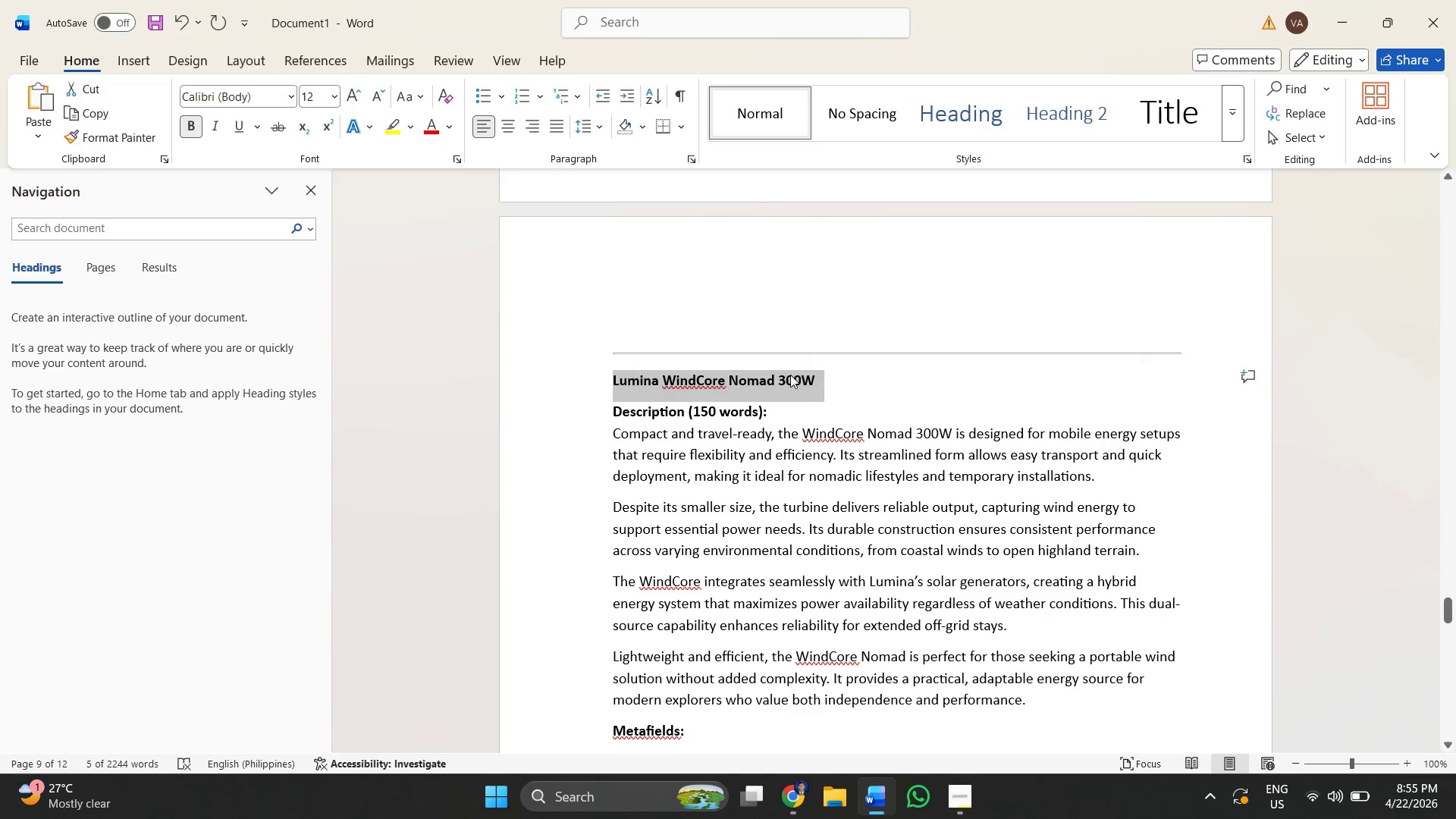 
right_click([790, 375])
 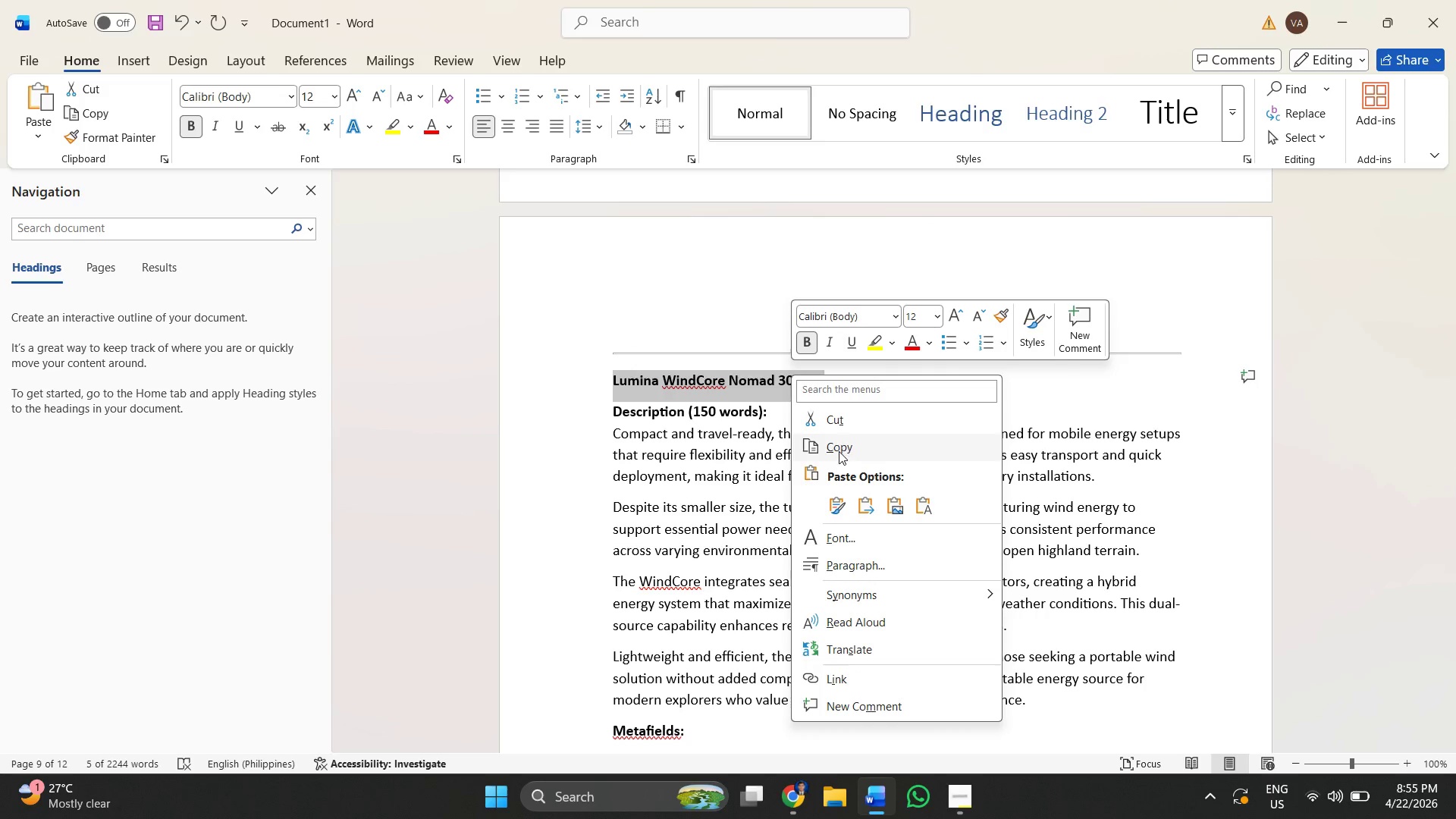 
left_click([839, 451])
 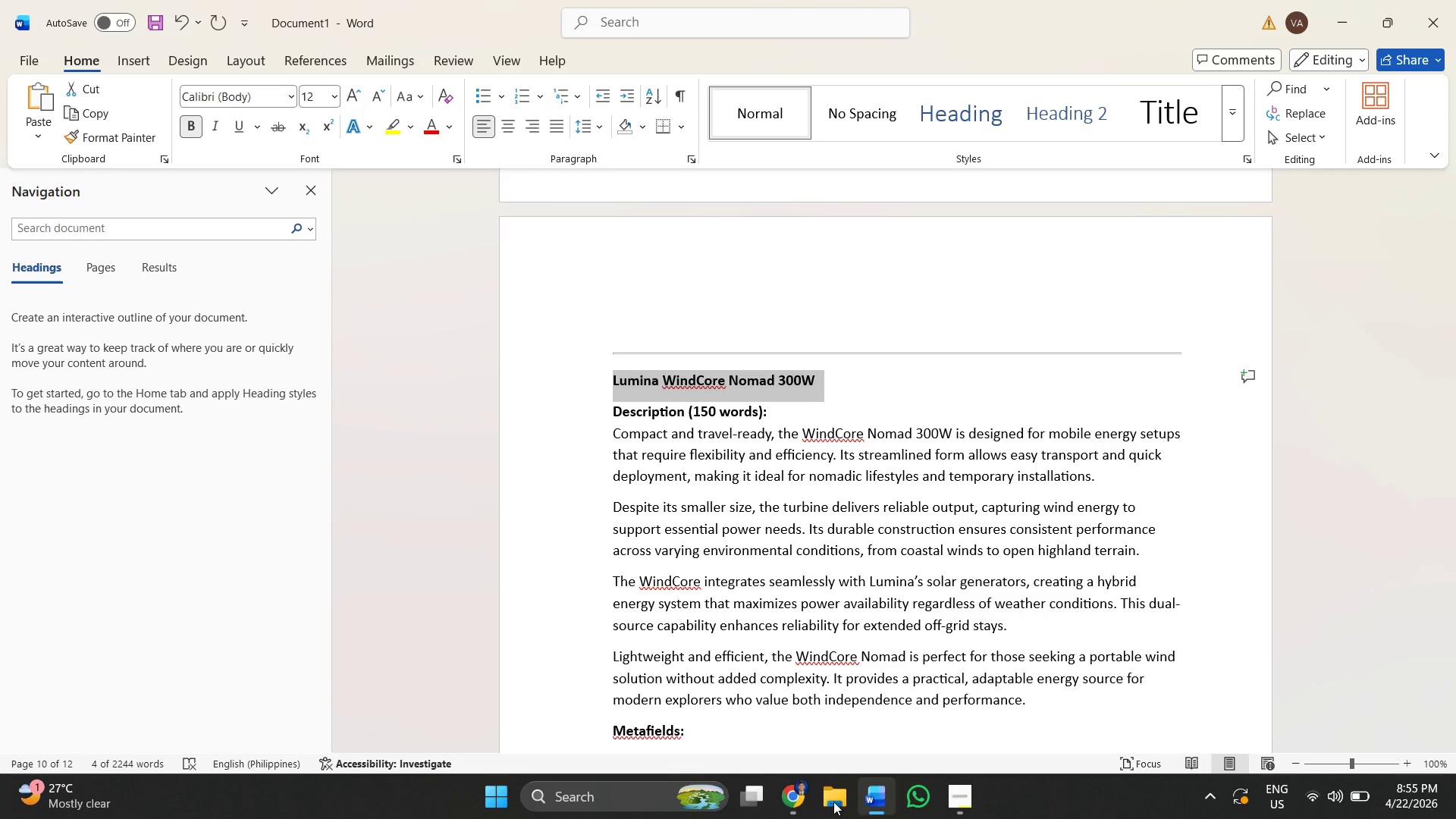 
left_click([792, 802])
 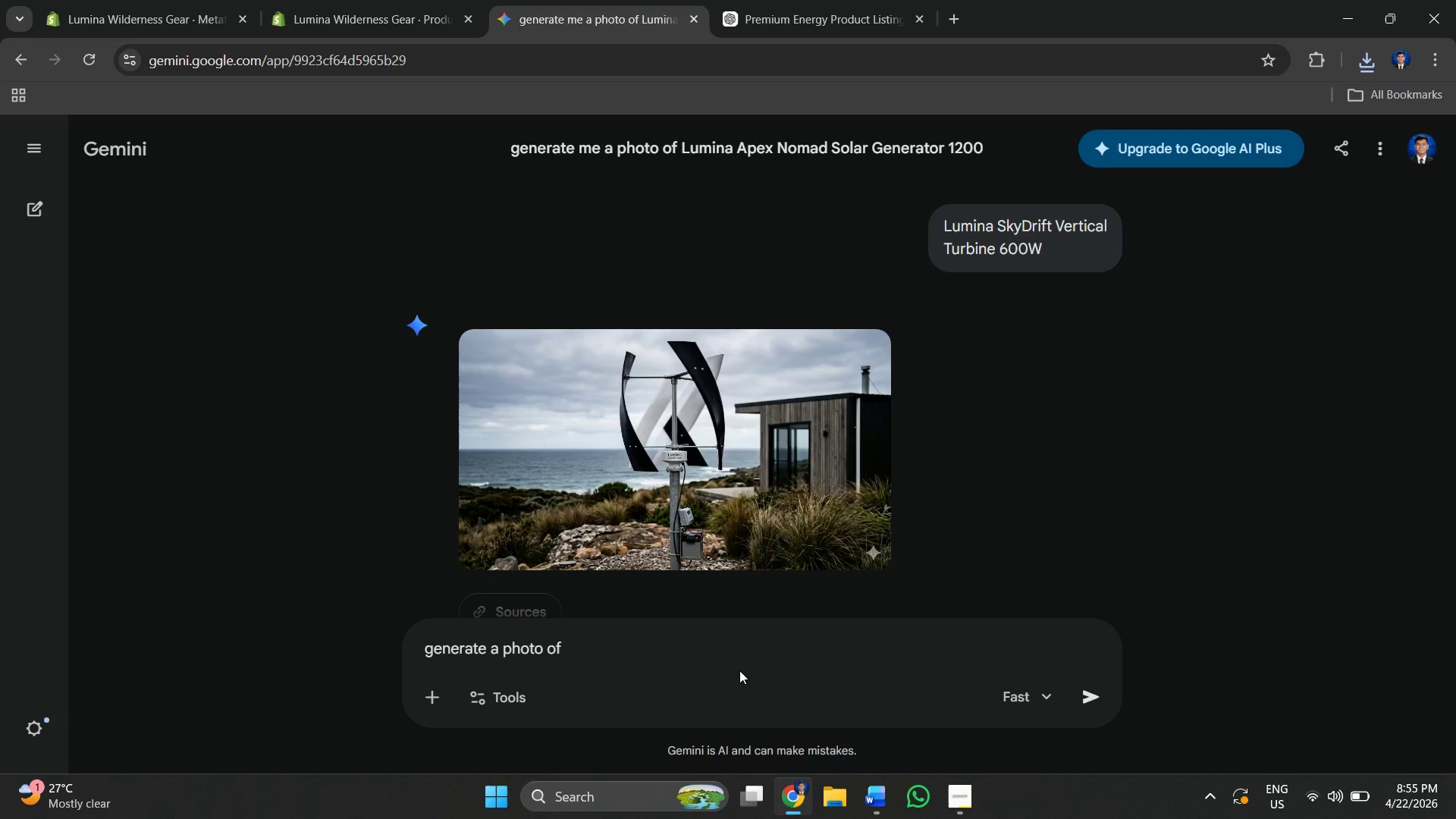 
key(Control+V)
 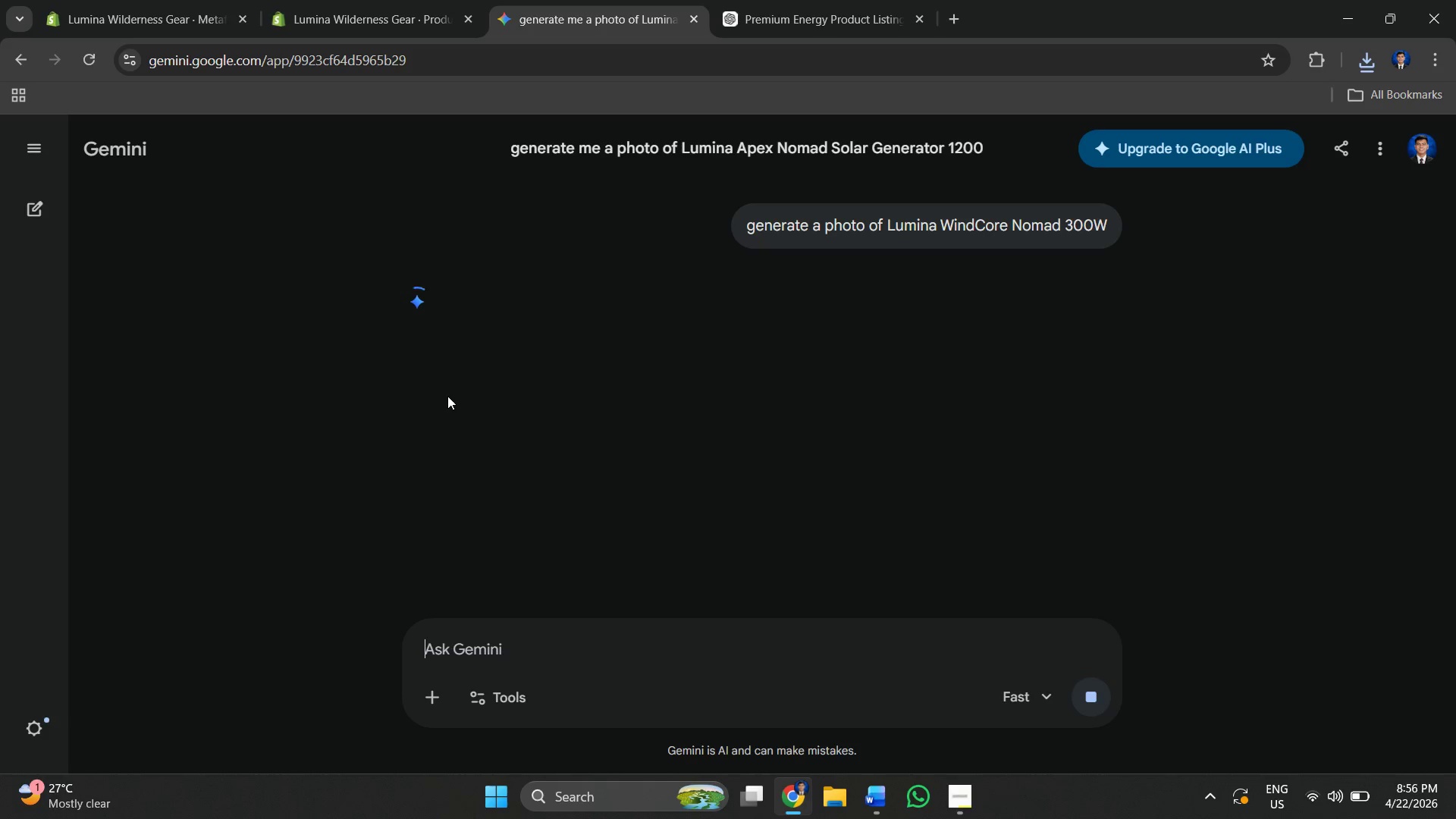 
wait(19.66)
 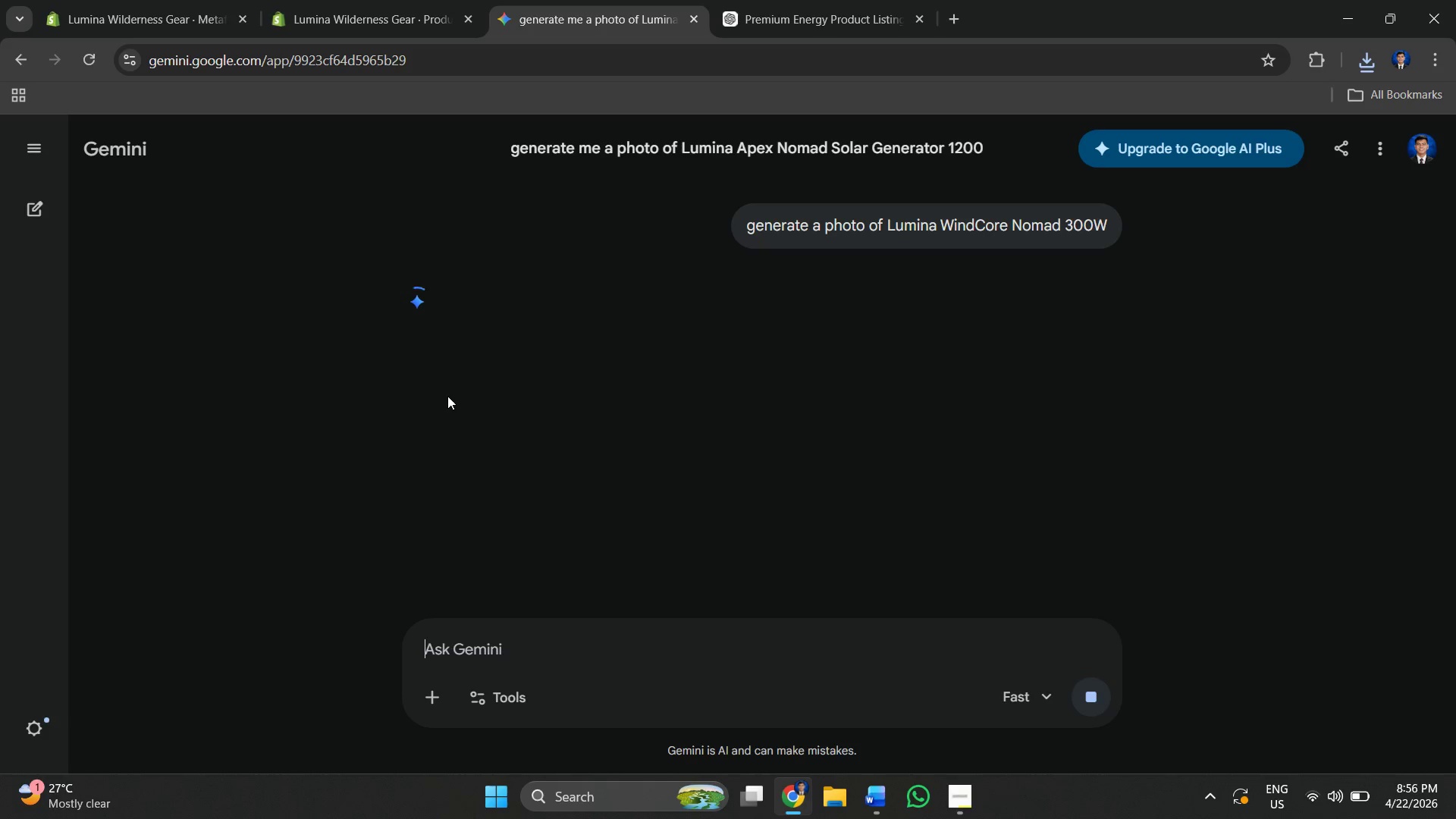 
left_click([574, 636])
 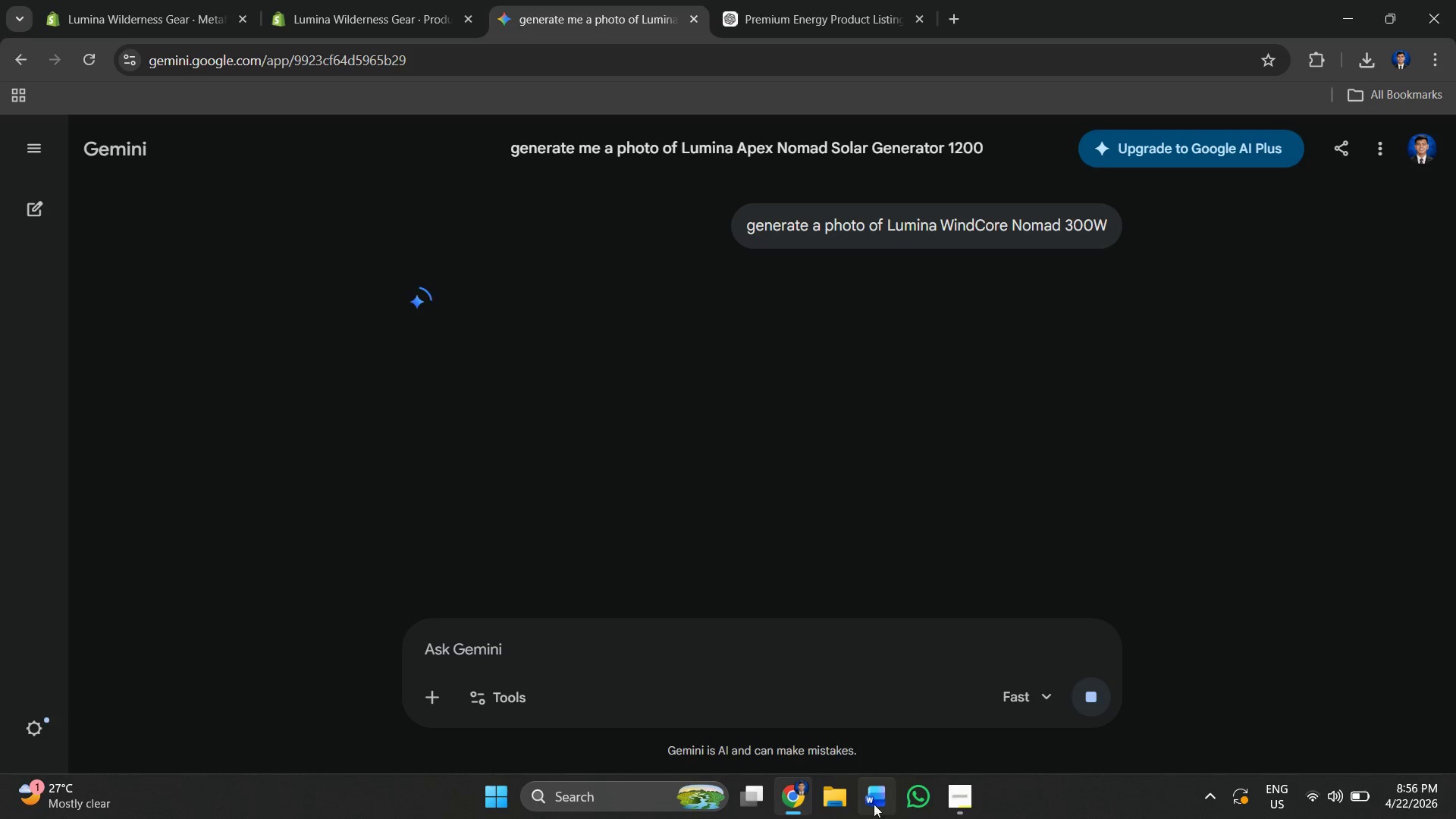 
left_click([869, 800])
 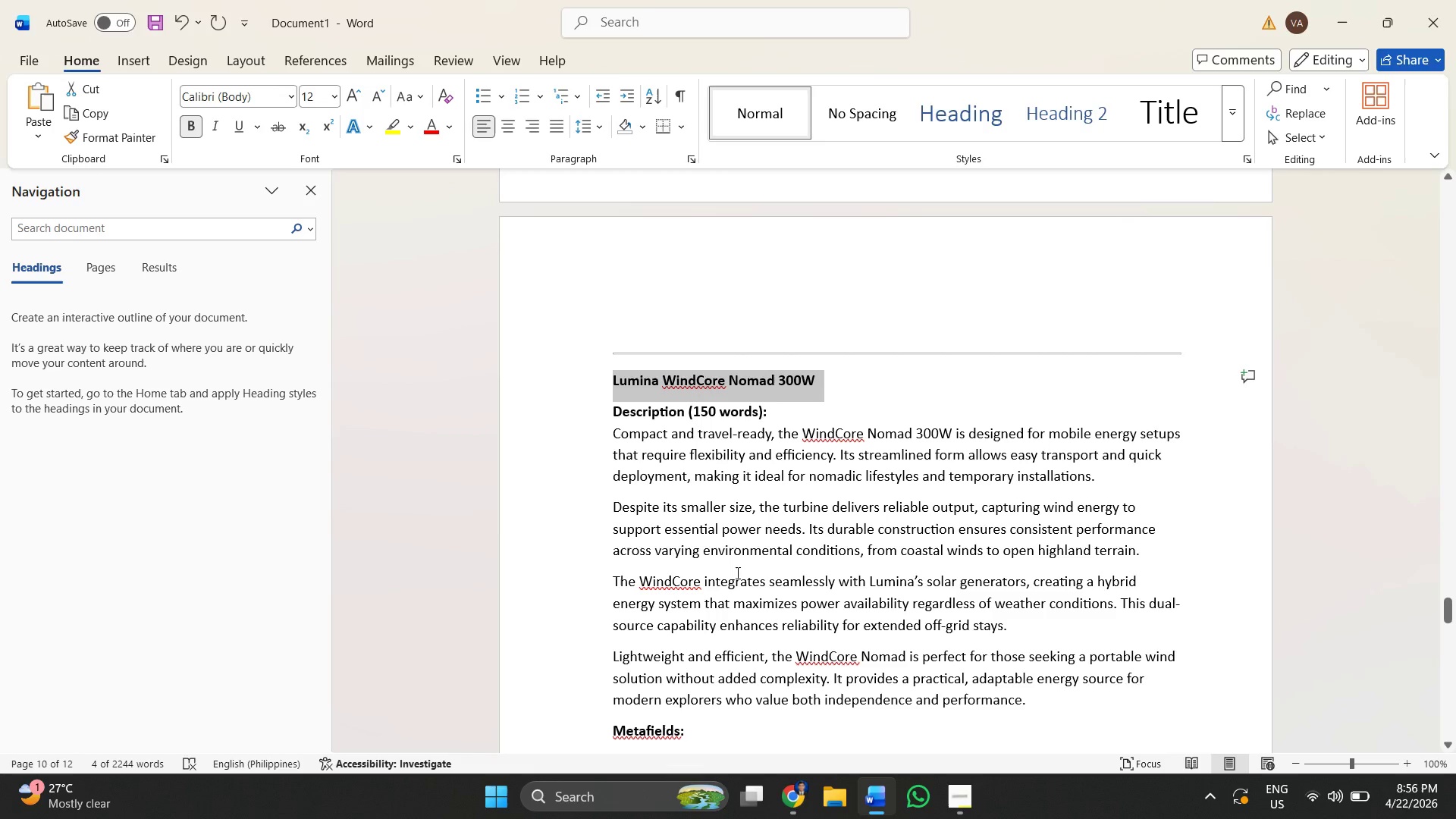 
scroll: coordinate [764, 485], scroll_direction: down, amount: 16.0
 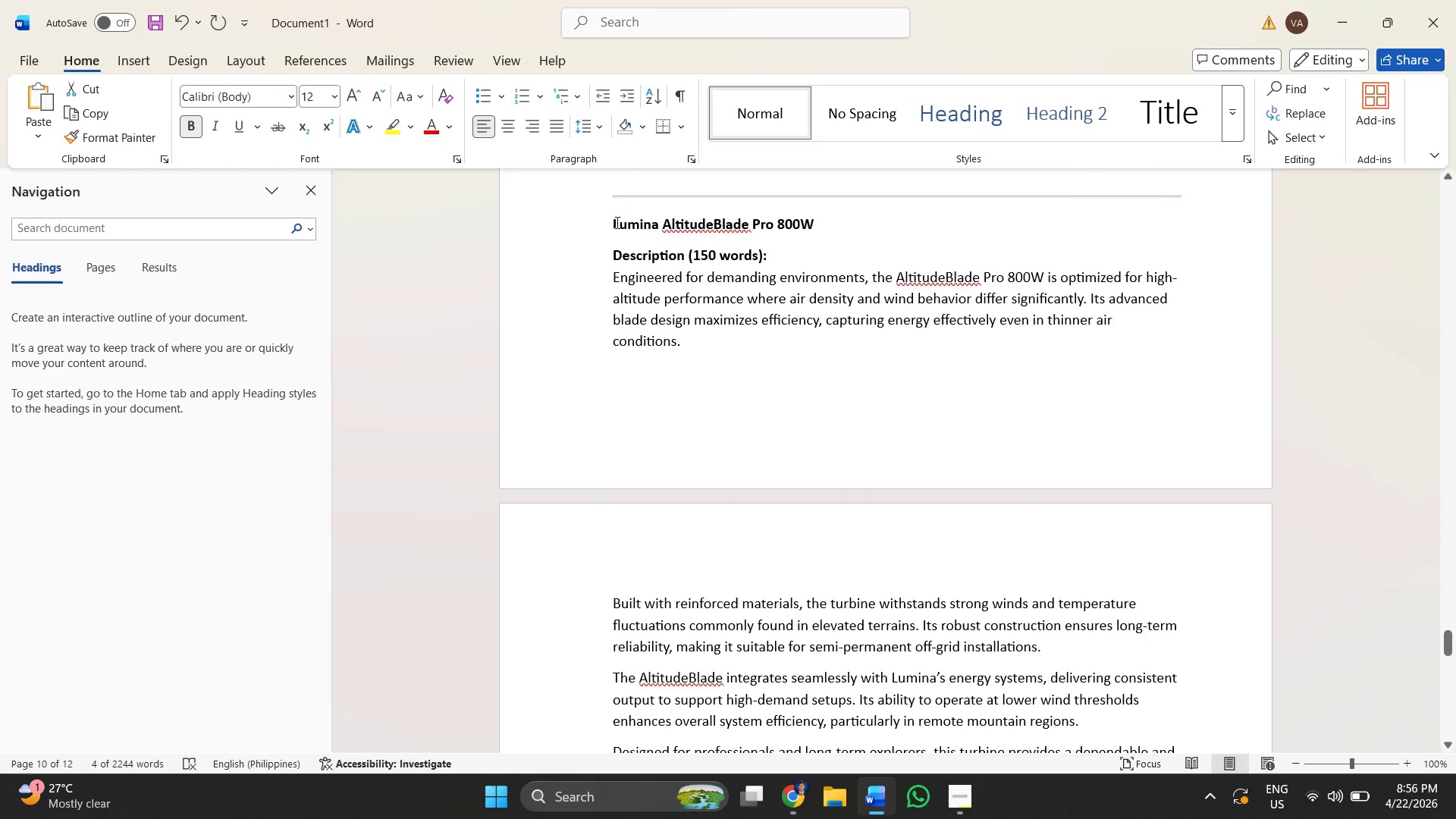 
left_click_drag(start_coordinate=[600, 221], to_coordinate=[813, 217])
 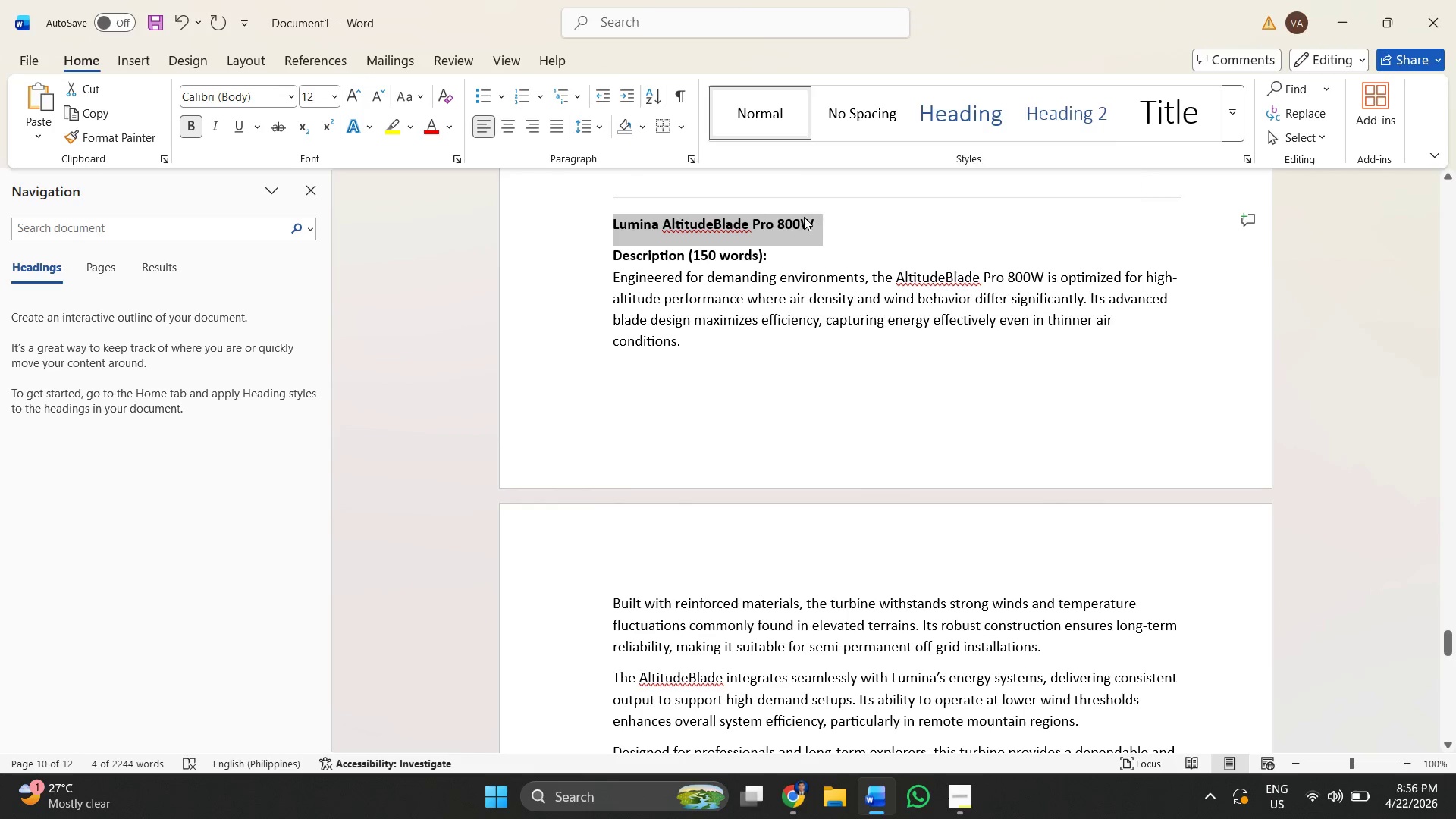 
right_click([804, 217])
 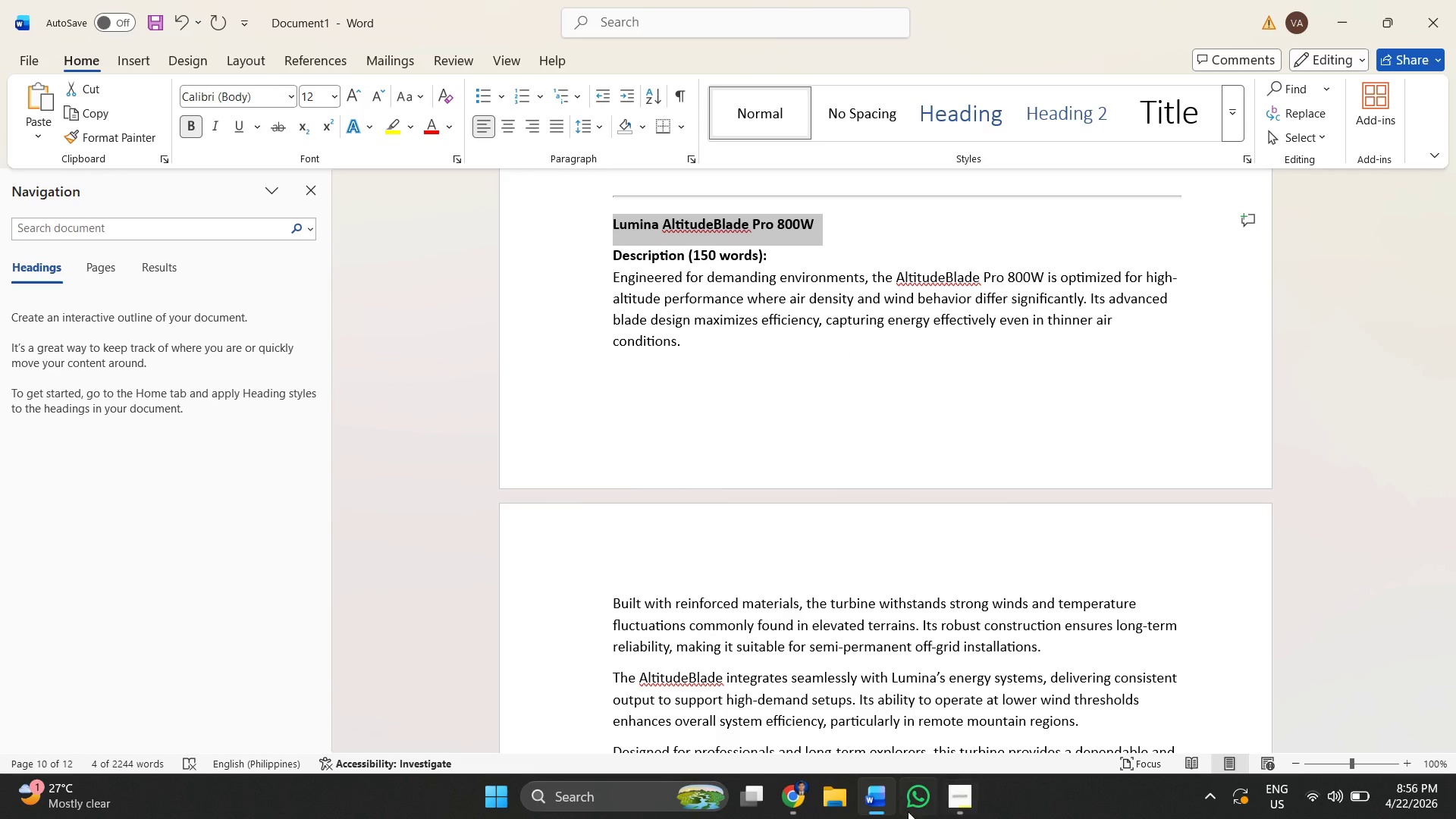 
left_click([797, 796])
 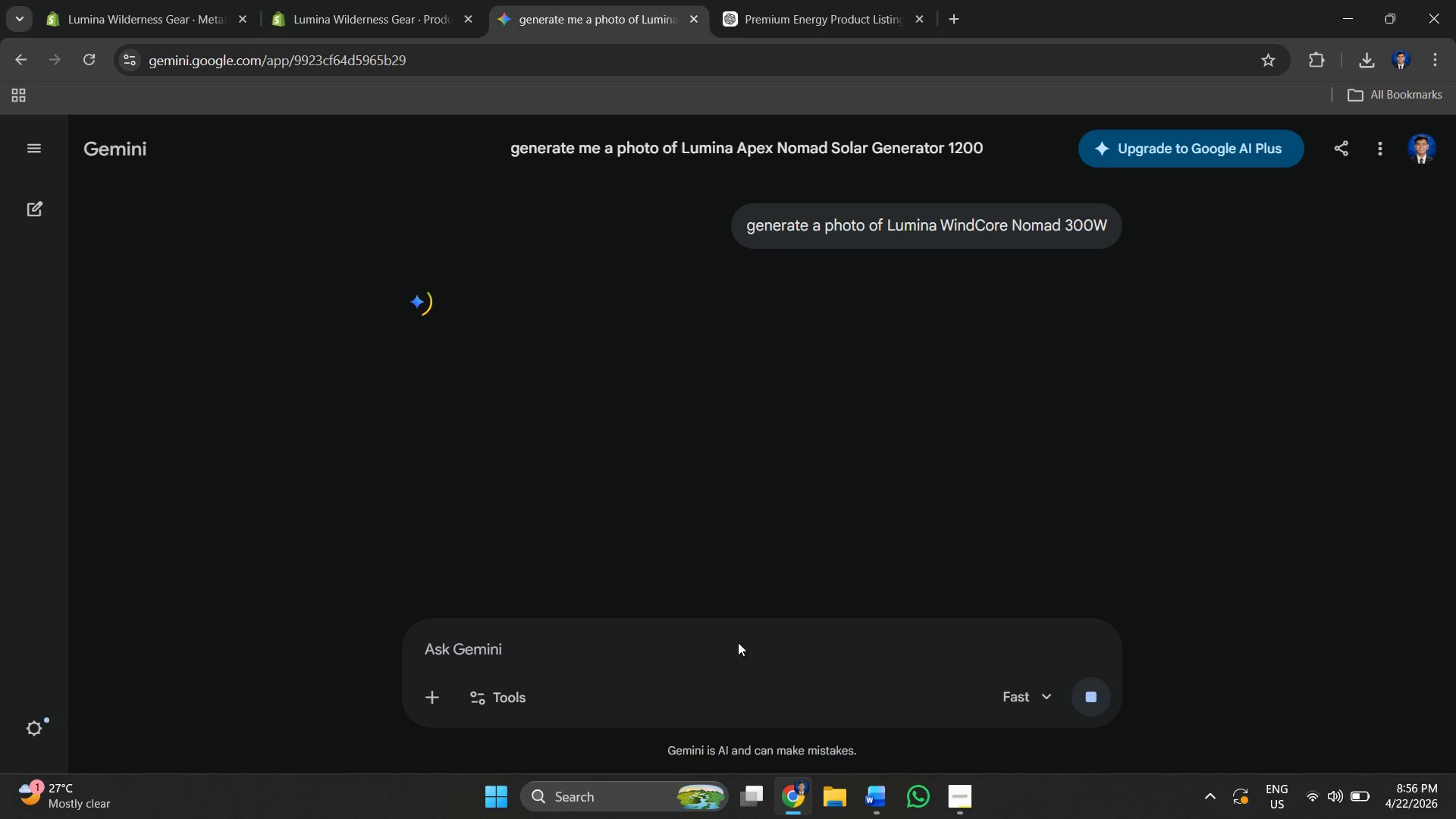 
left_click([629, 635])
 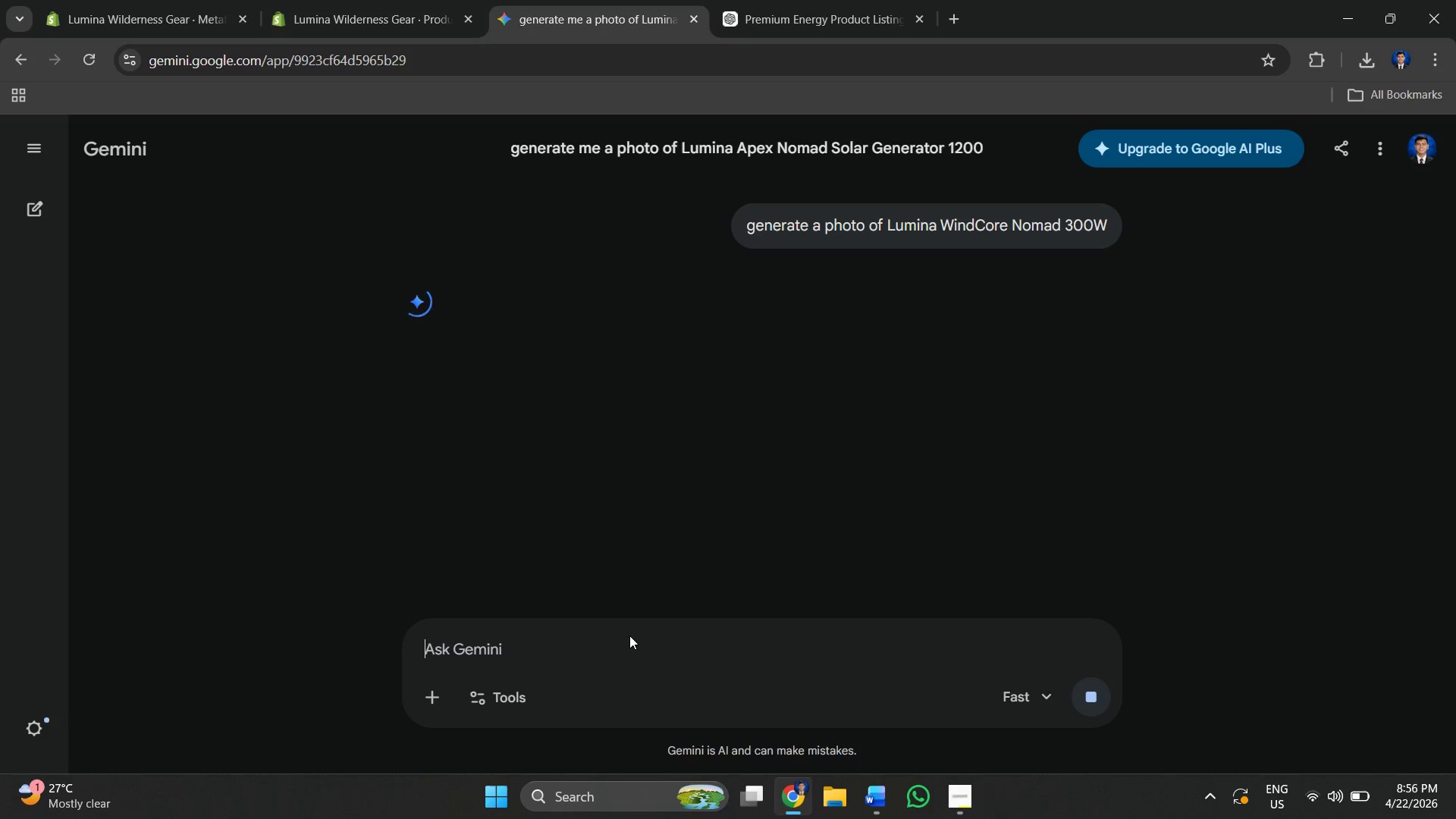 
key(Control+ControlLeft)
 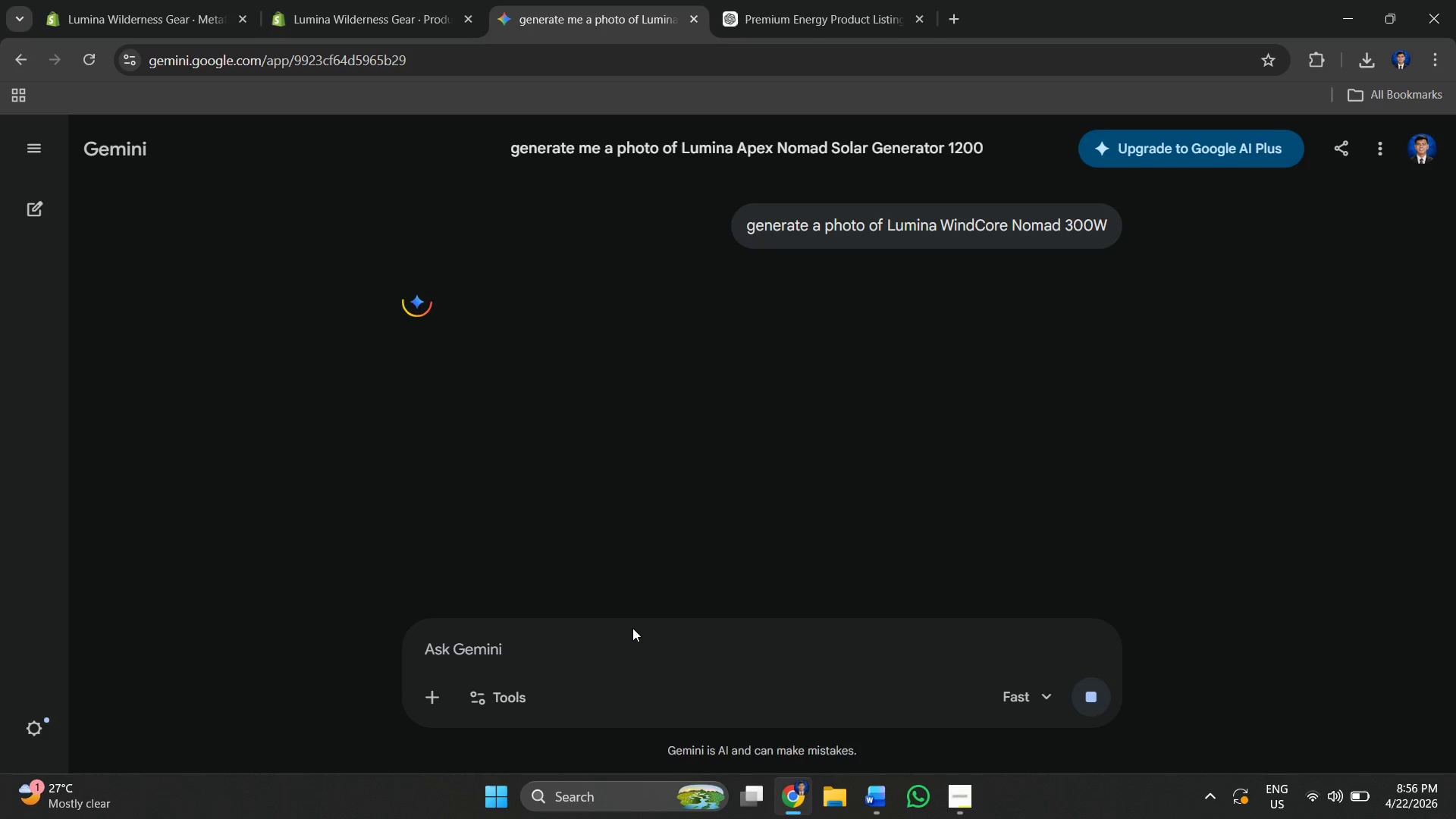 
key(Control+V)
 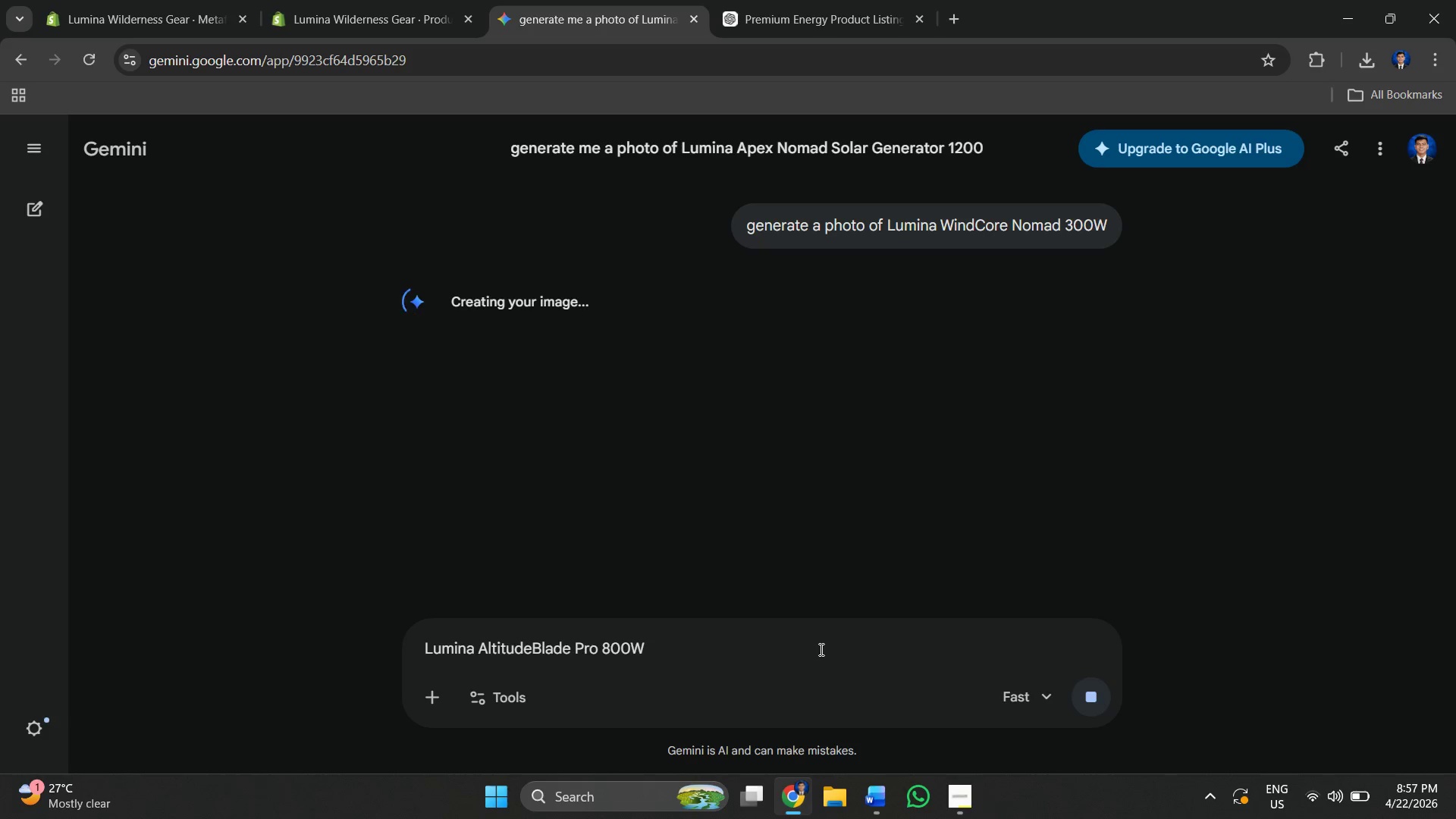 
wait(61.05)
 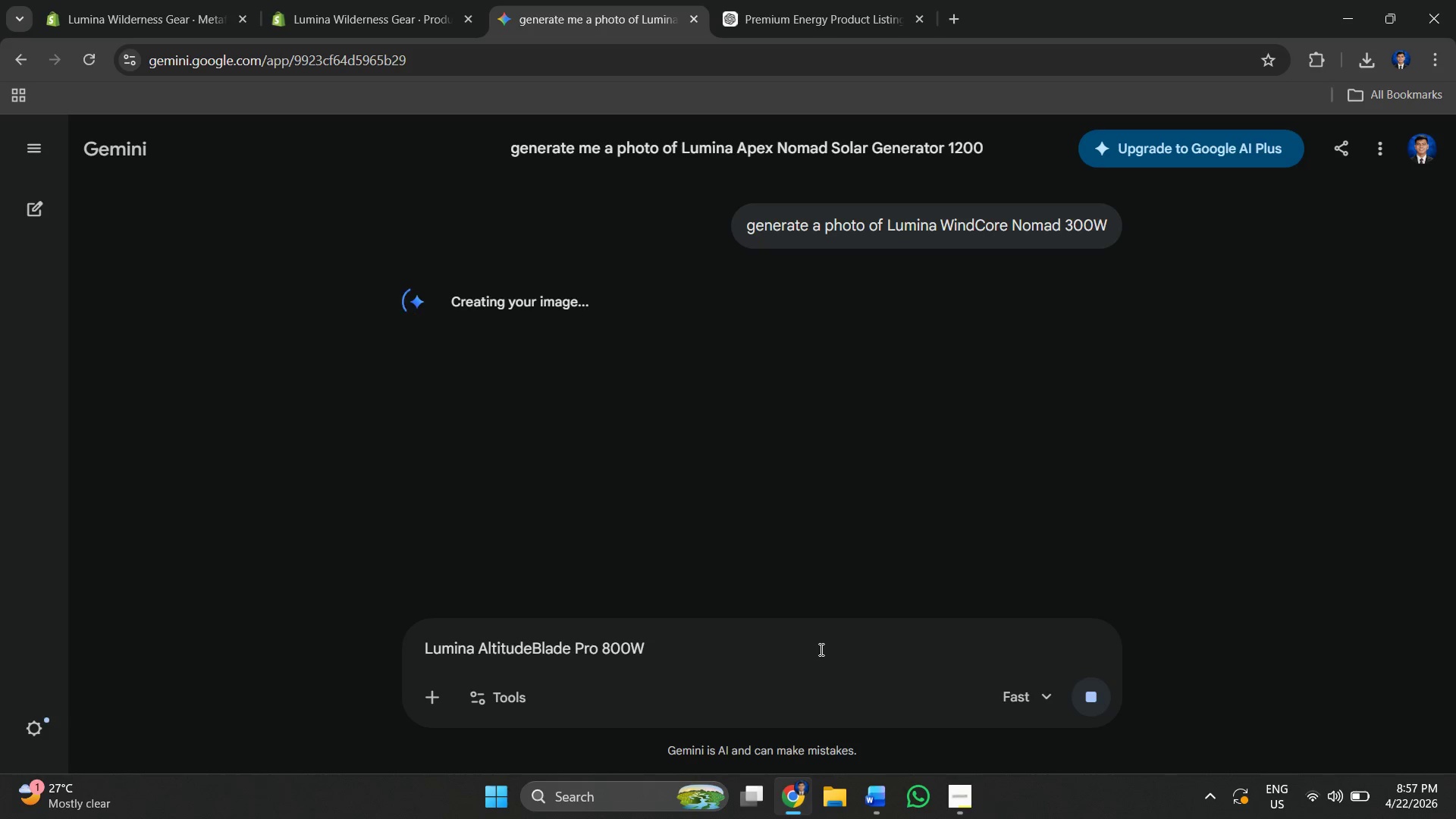 
left_click([864, 325])
 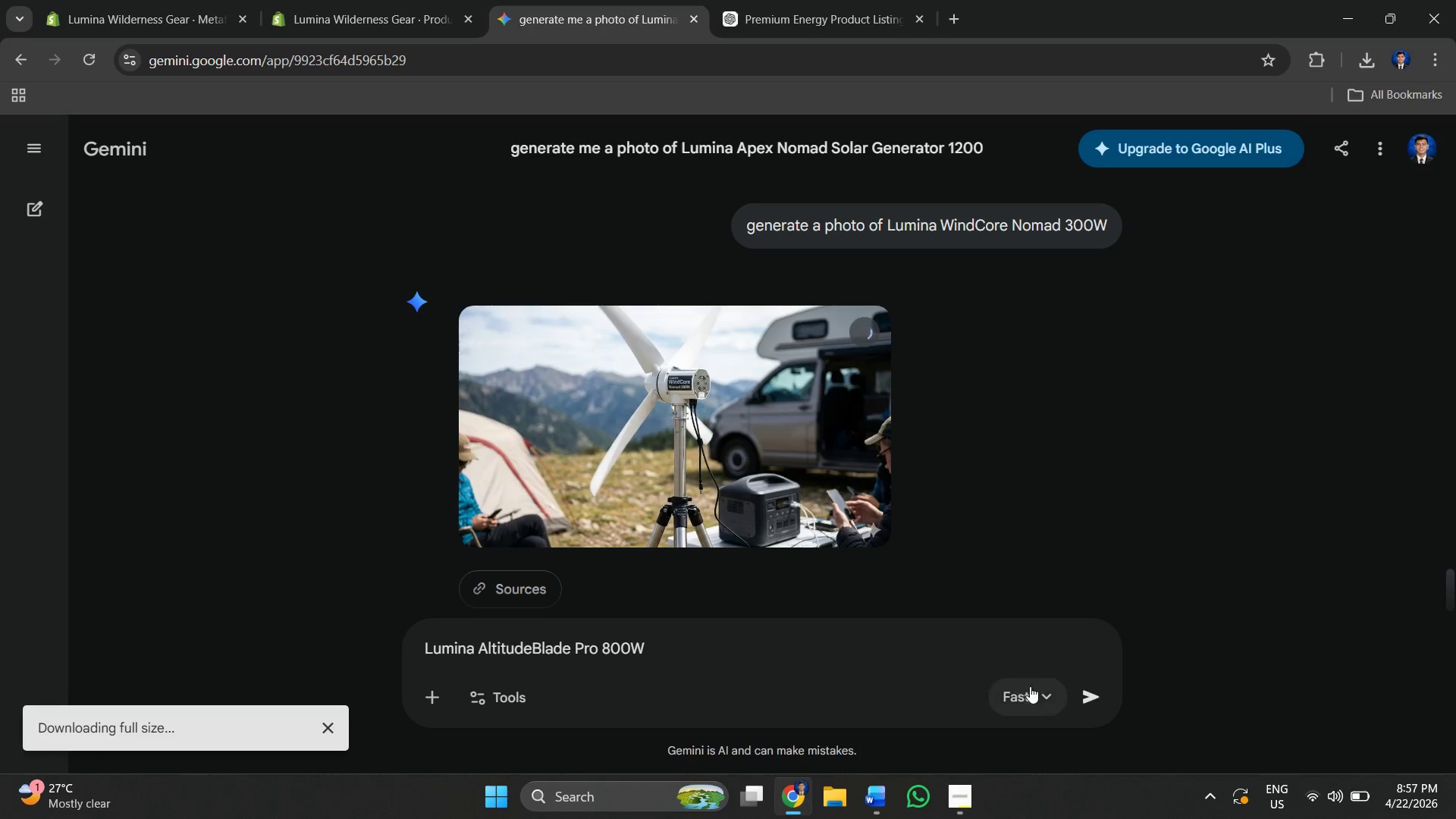 
left_click([1101, 696])
 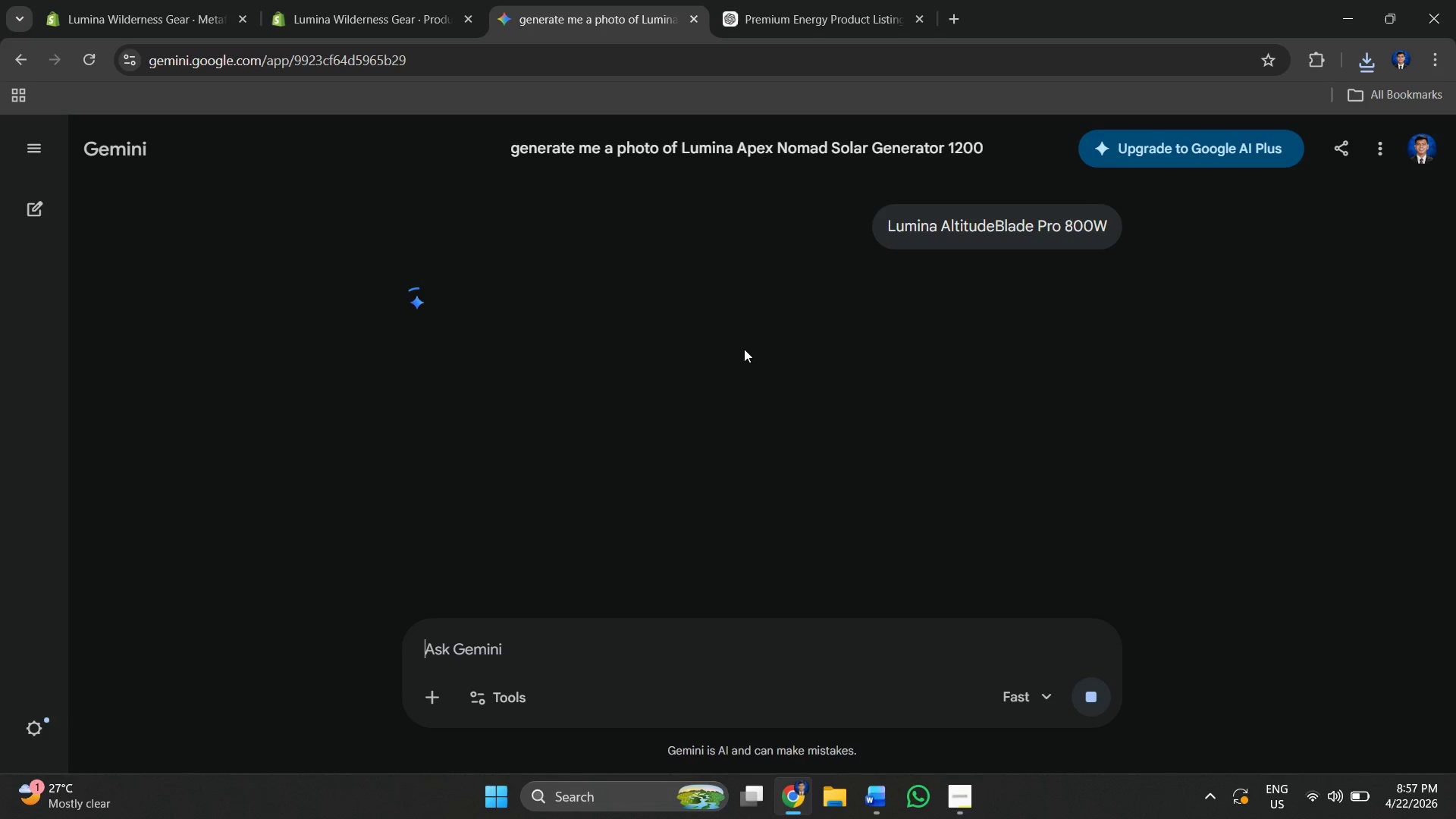 
wait(21.5)
 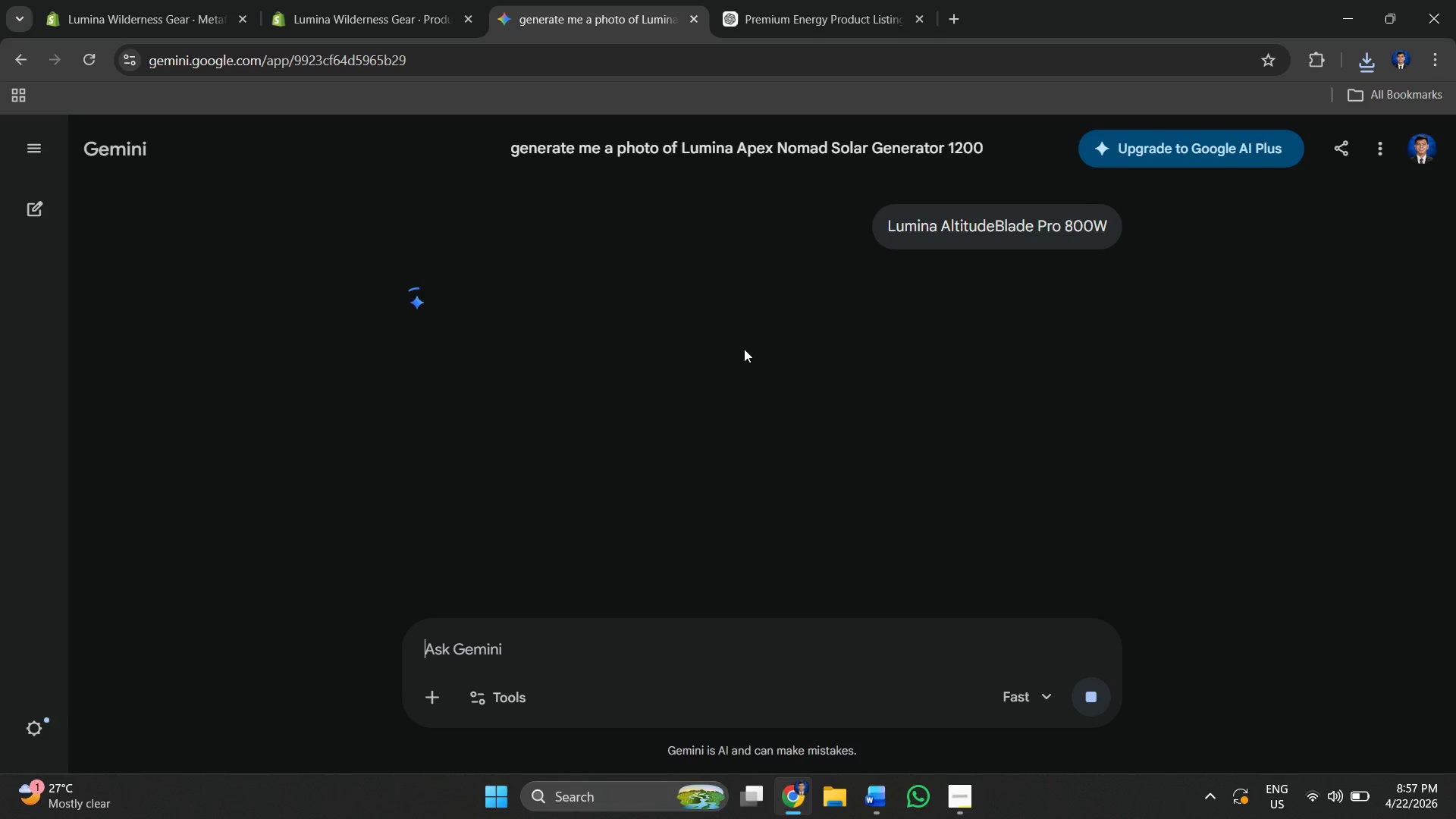 
left_click([877, 817])
 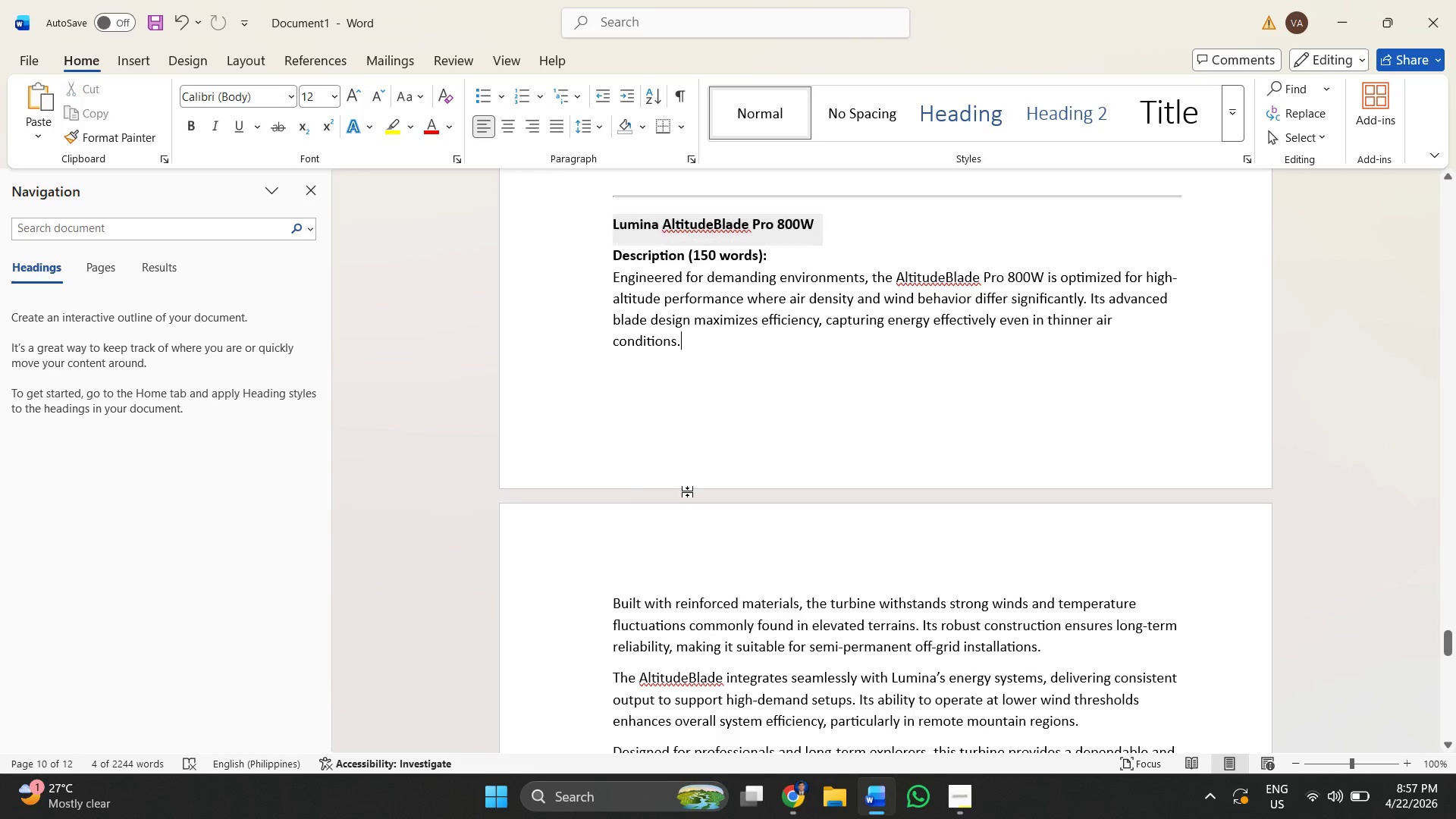 
scroll: coordinate [632, 450], scroll_direction: down, amount: 11.0
 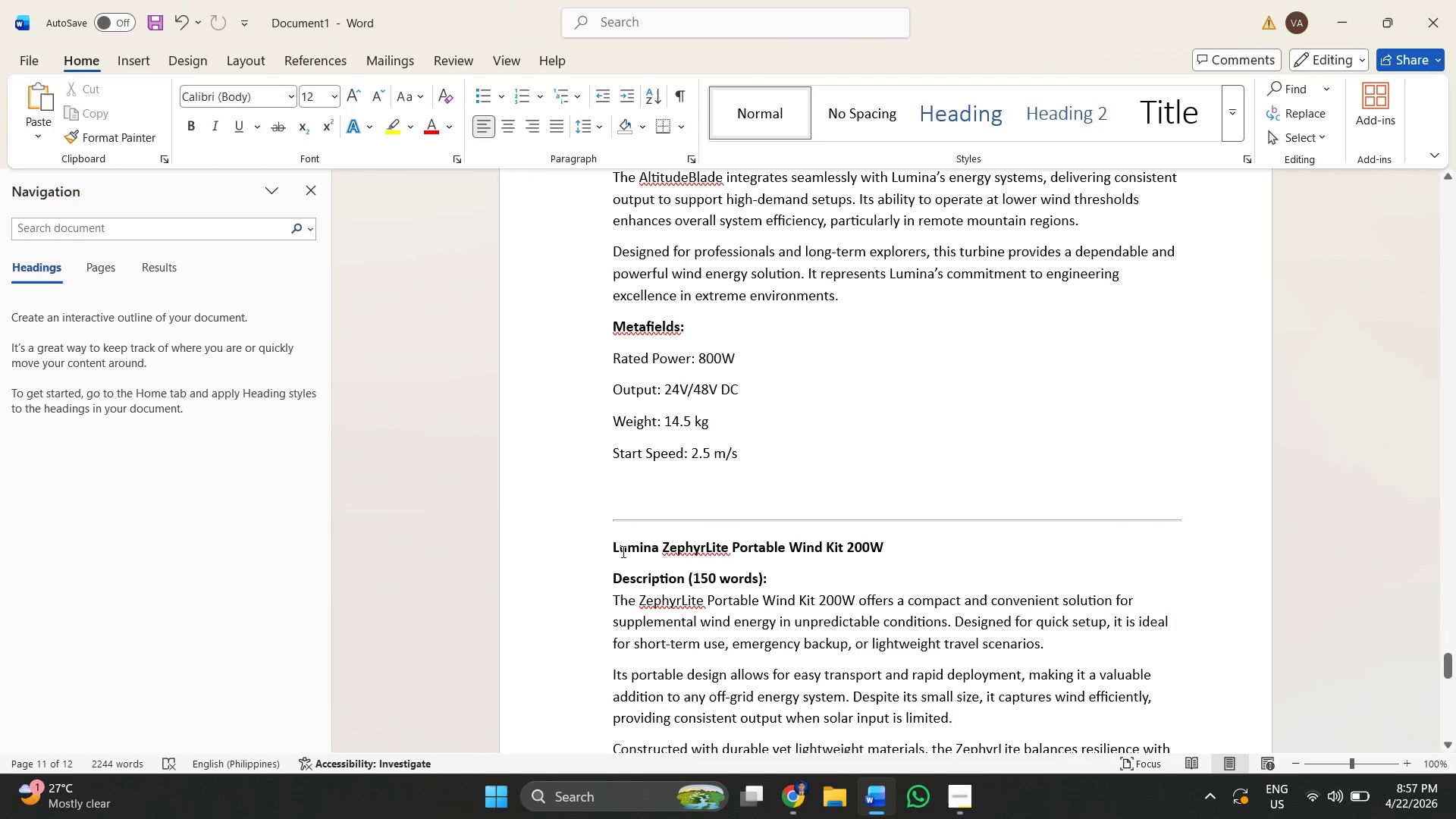 
left_click_drag(start_coordinate=[607, 548], to_coordinate=[874, 546])
 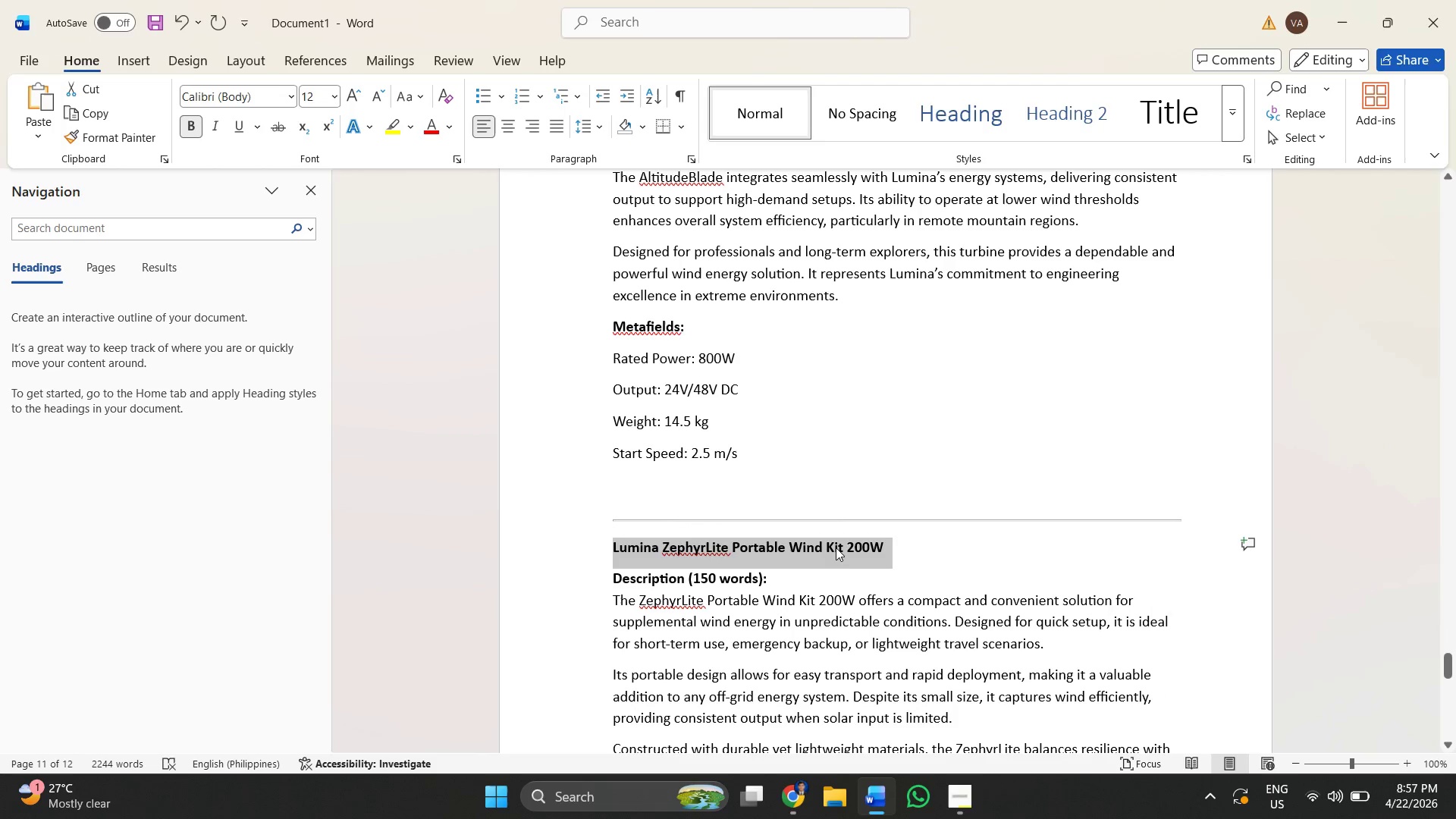 
right_click([836, 548])
 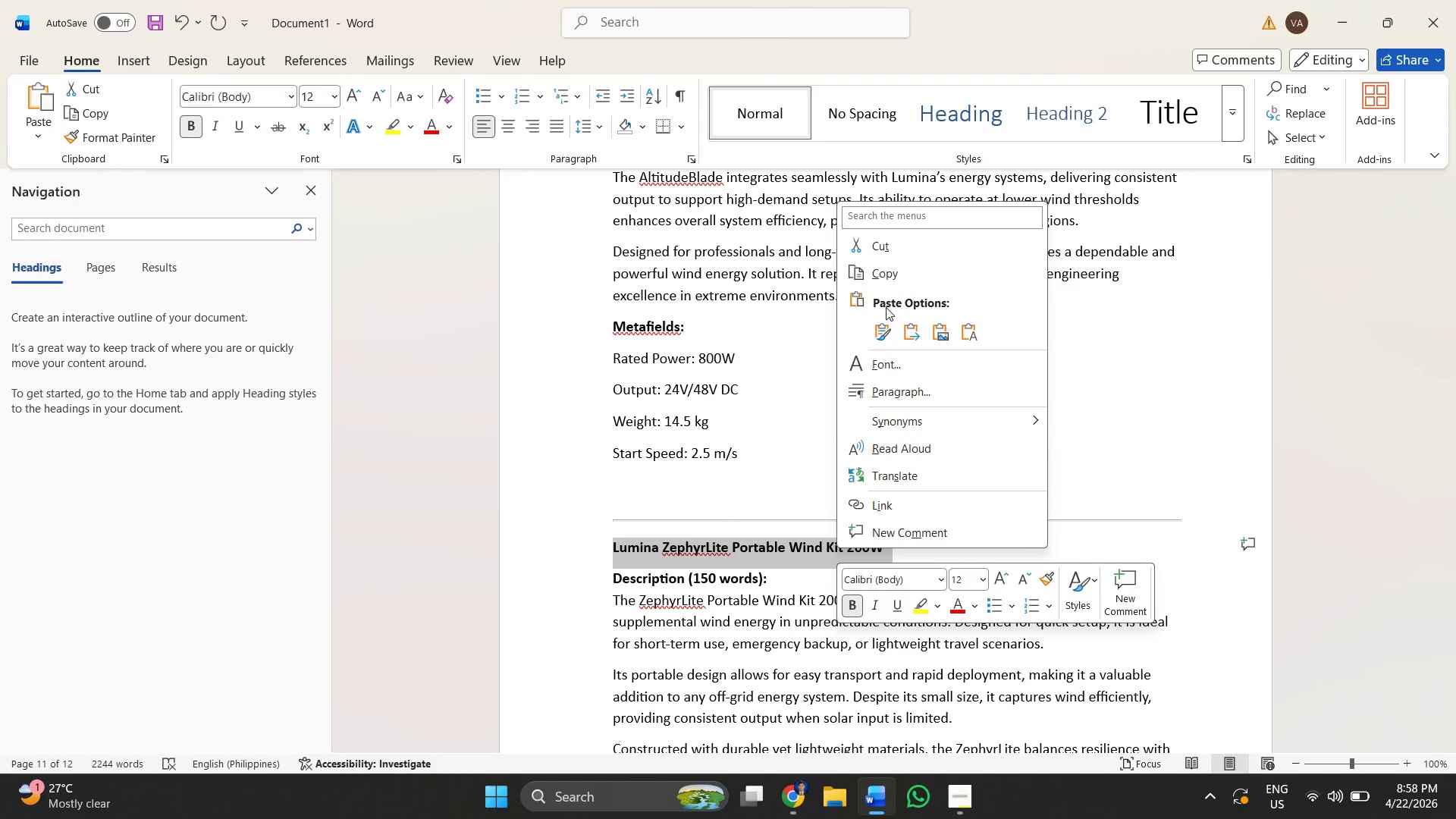 
left_click([886, 267])
 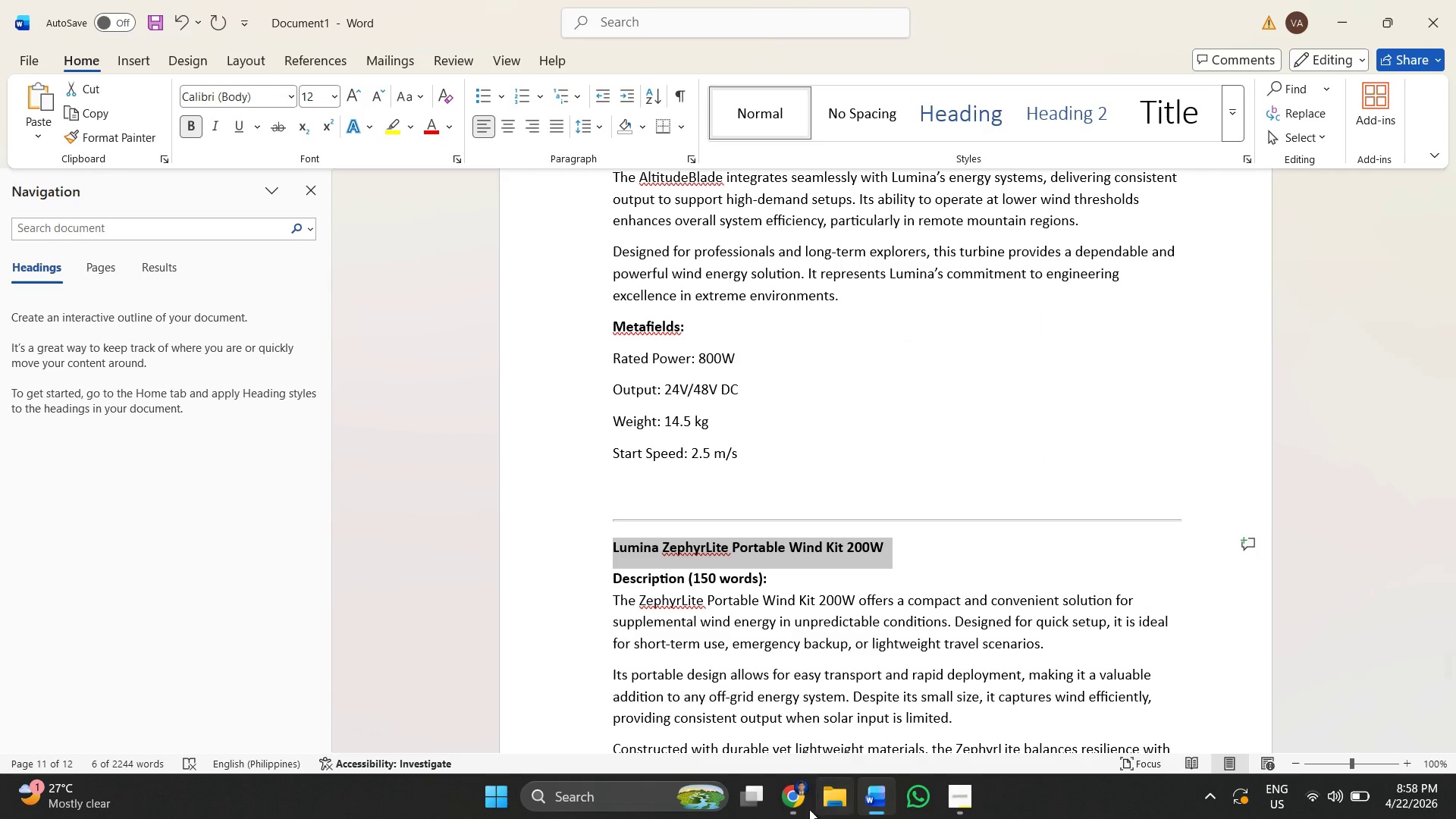 
left_click([806, 805])
 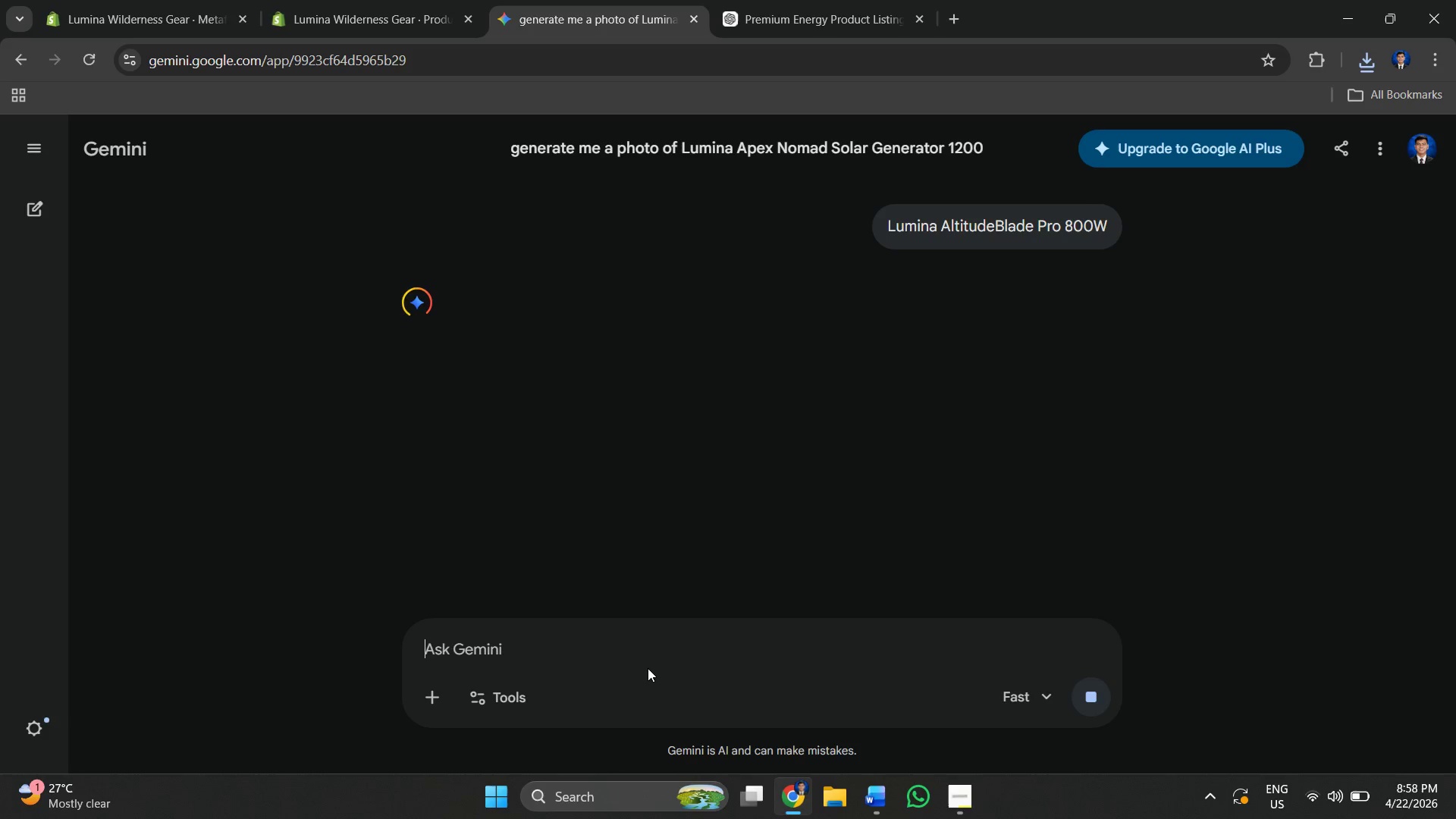 
left_click([635, 659])
 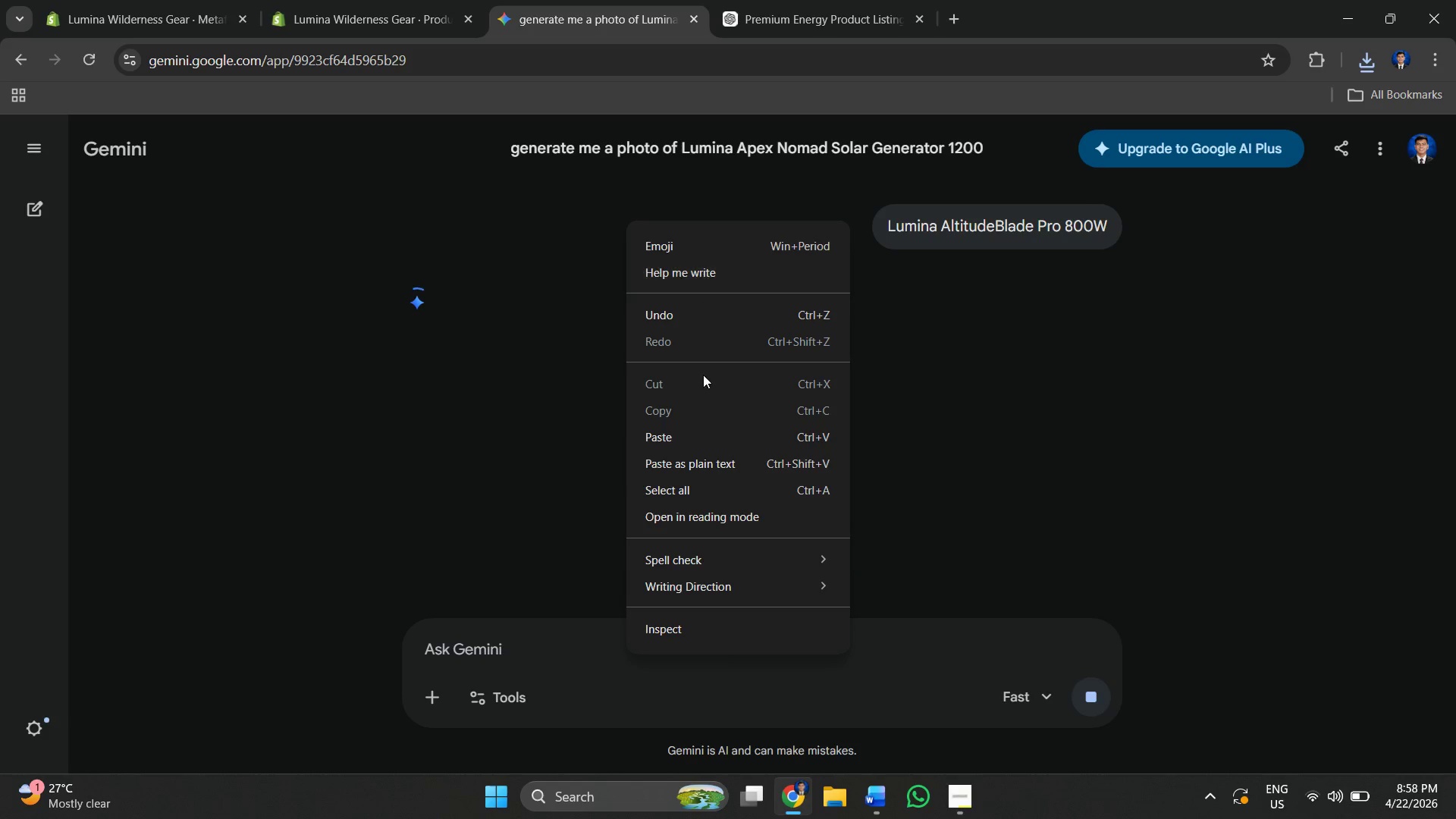 
left_click([687, 429])
 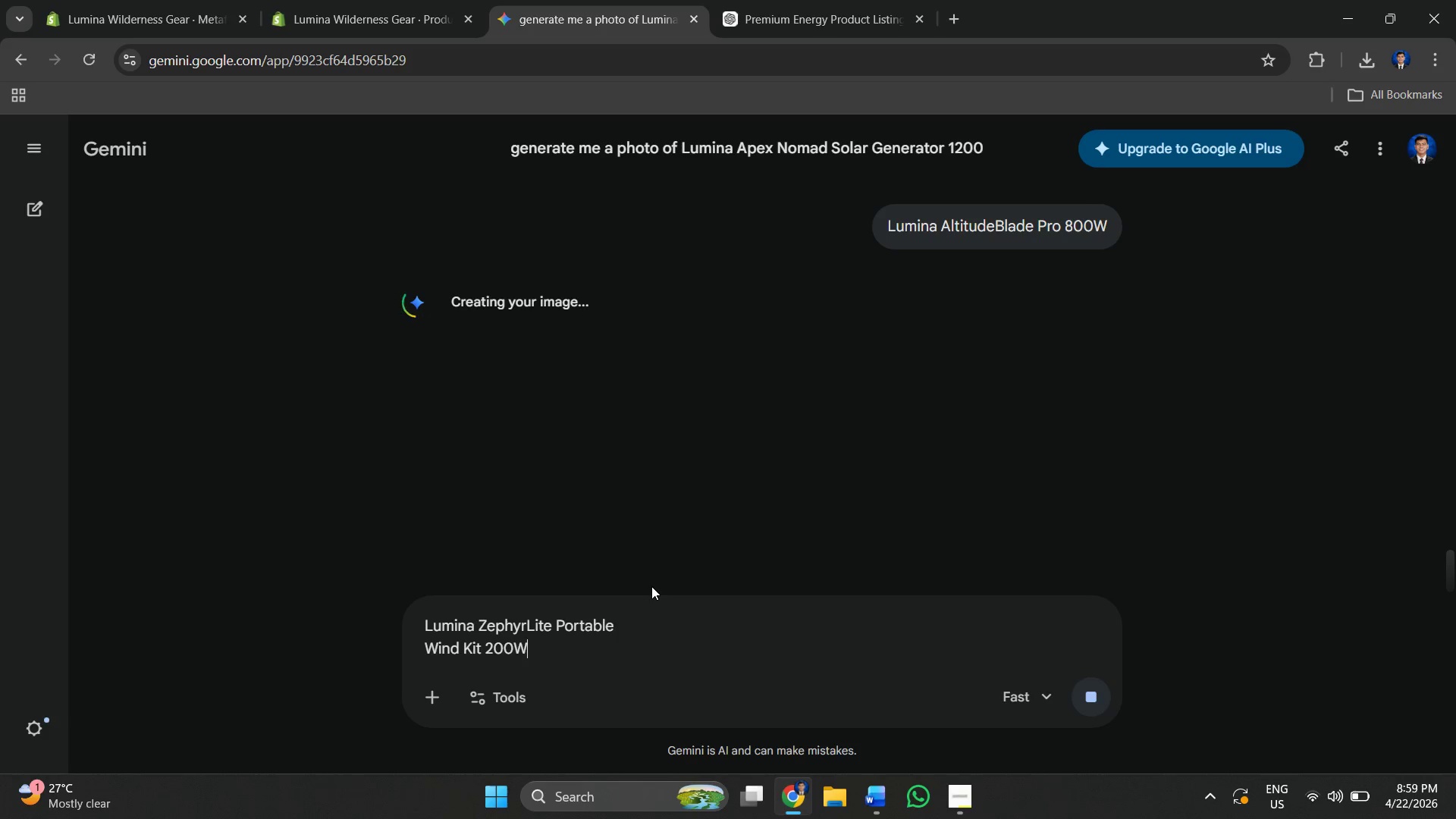 
wait(85.16)
 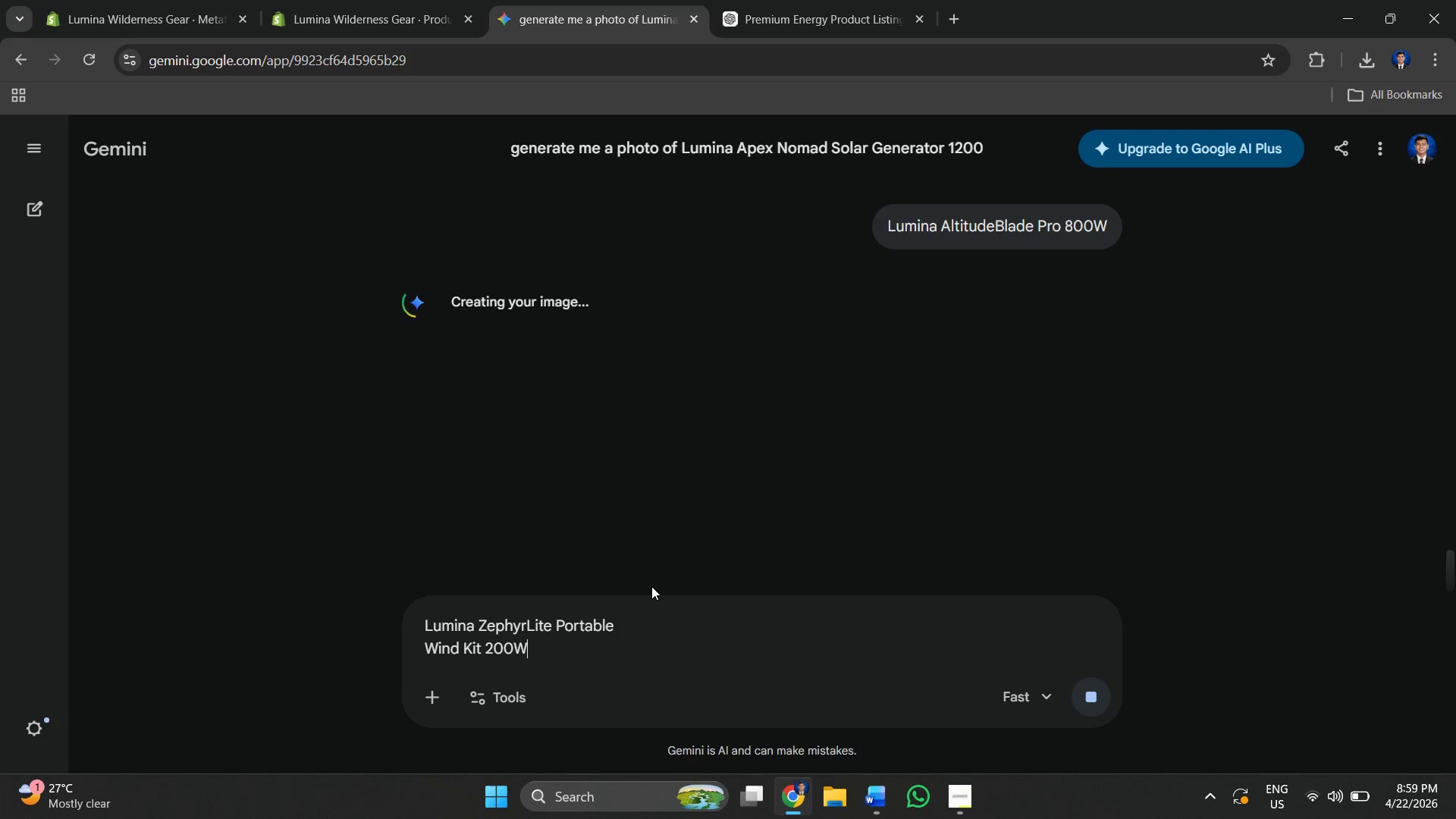 
left_click([854, 361])
 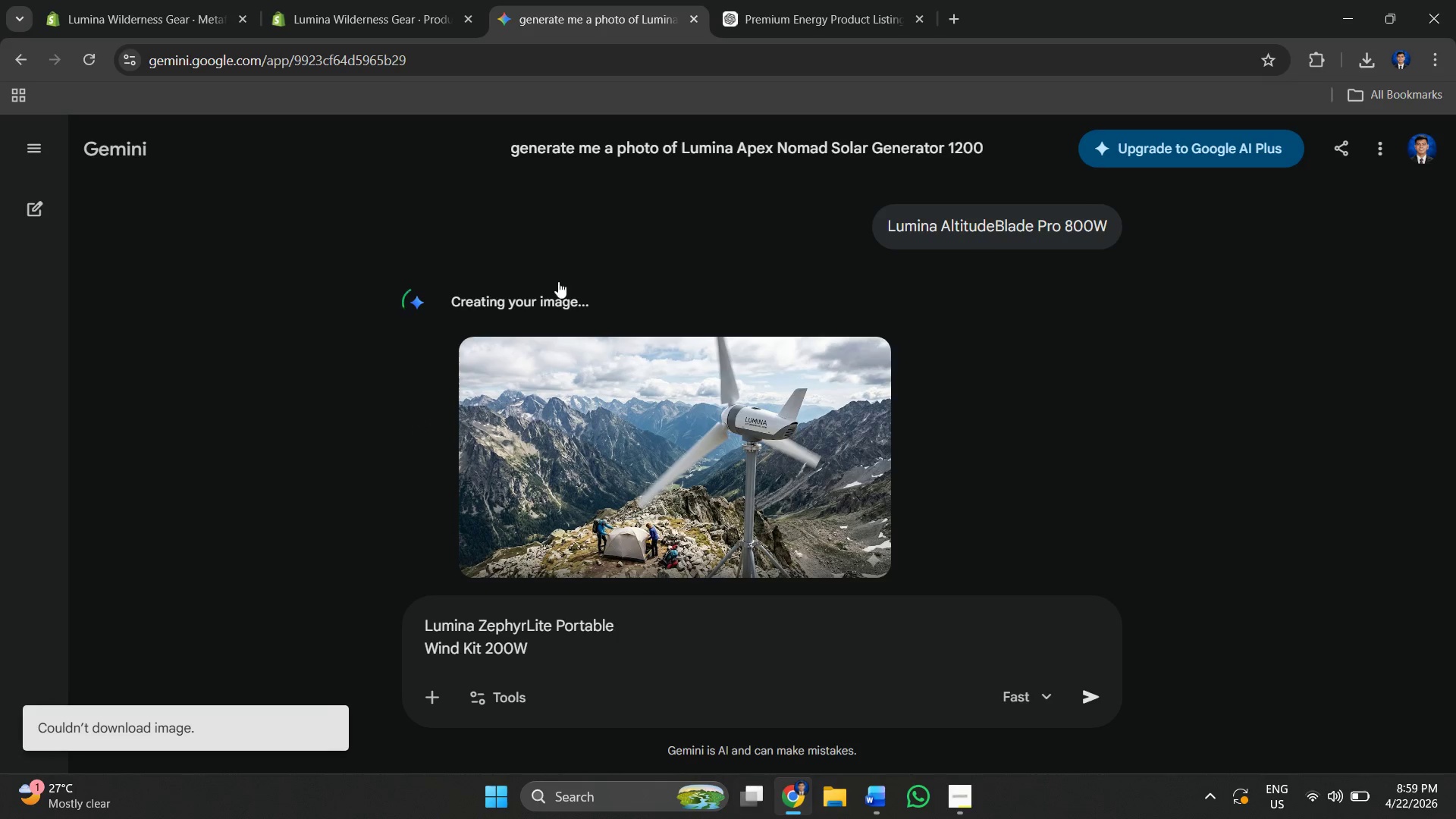 
left_click([393, 2])
 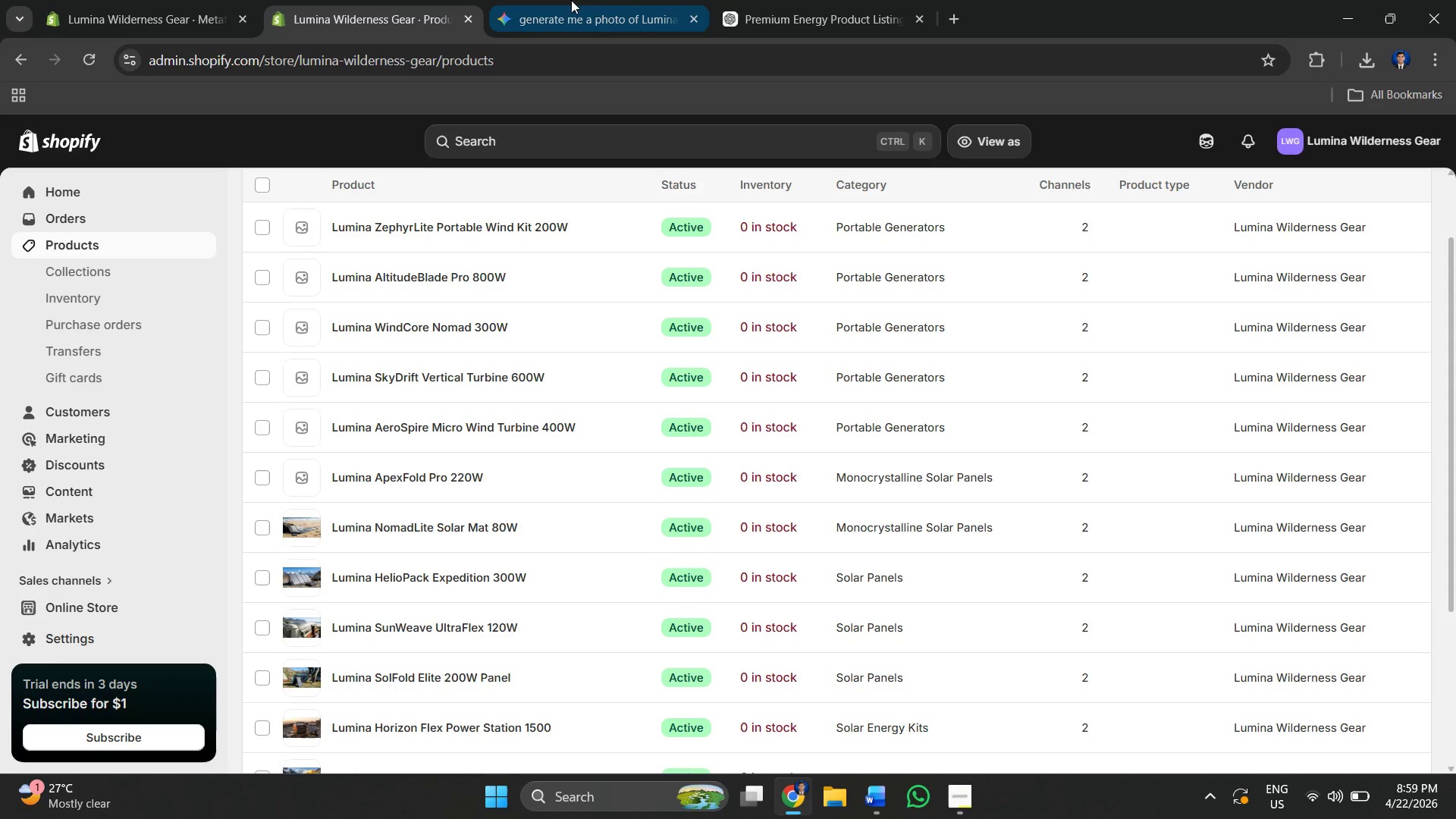 
left_click([571, 0])
 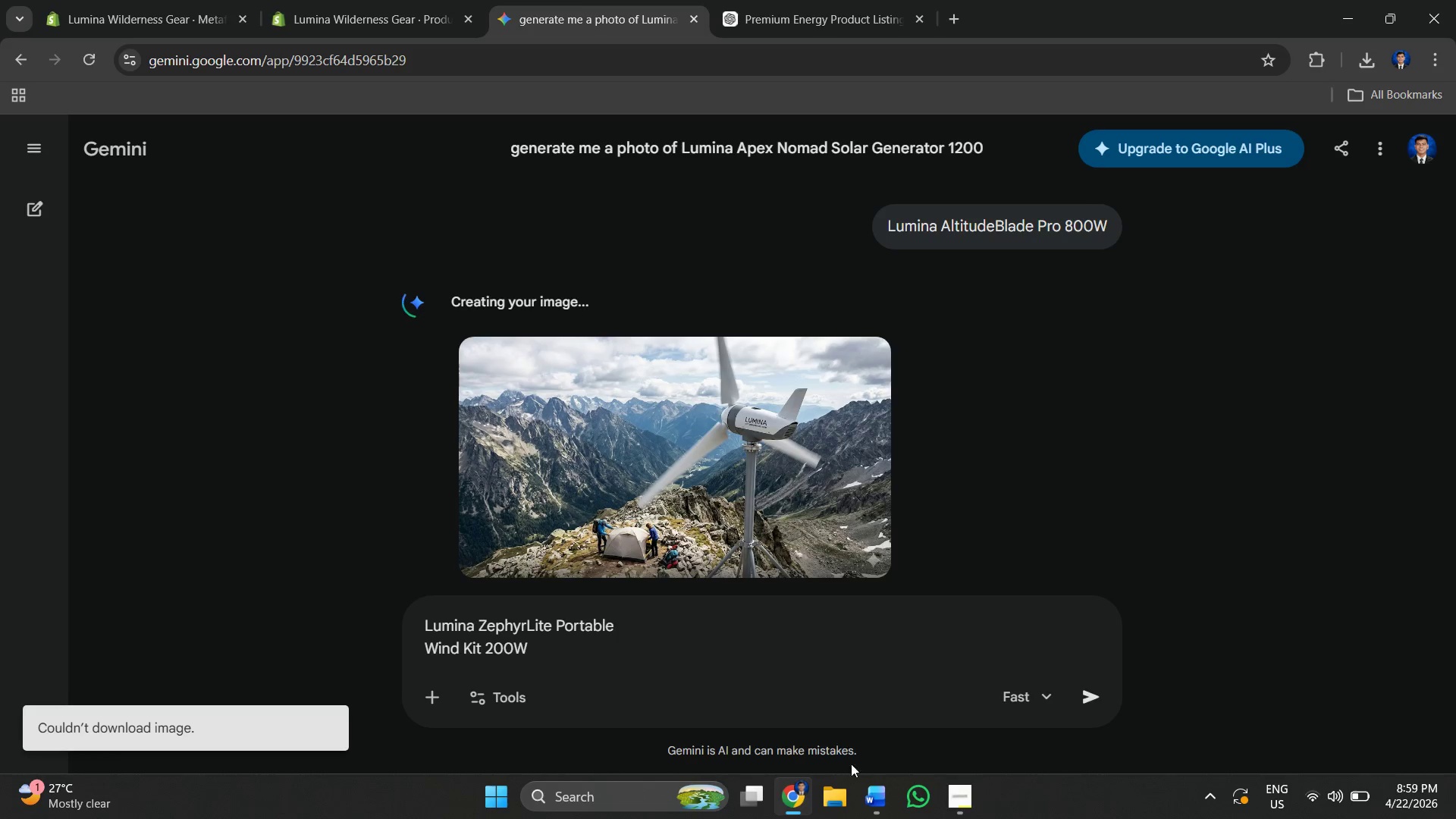 
mouse_move([878, 792])
 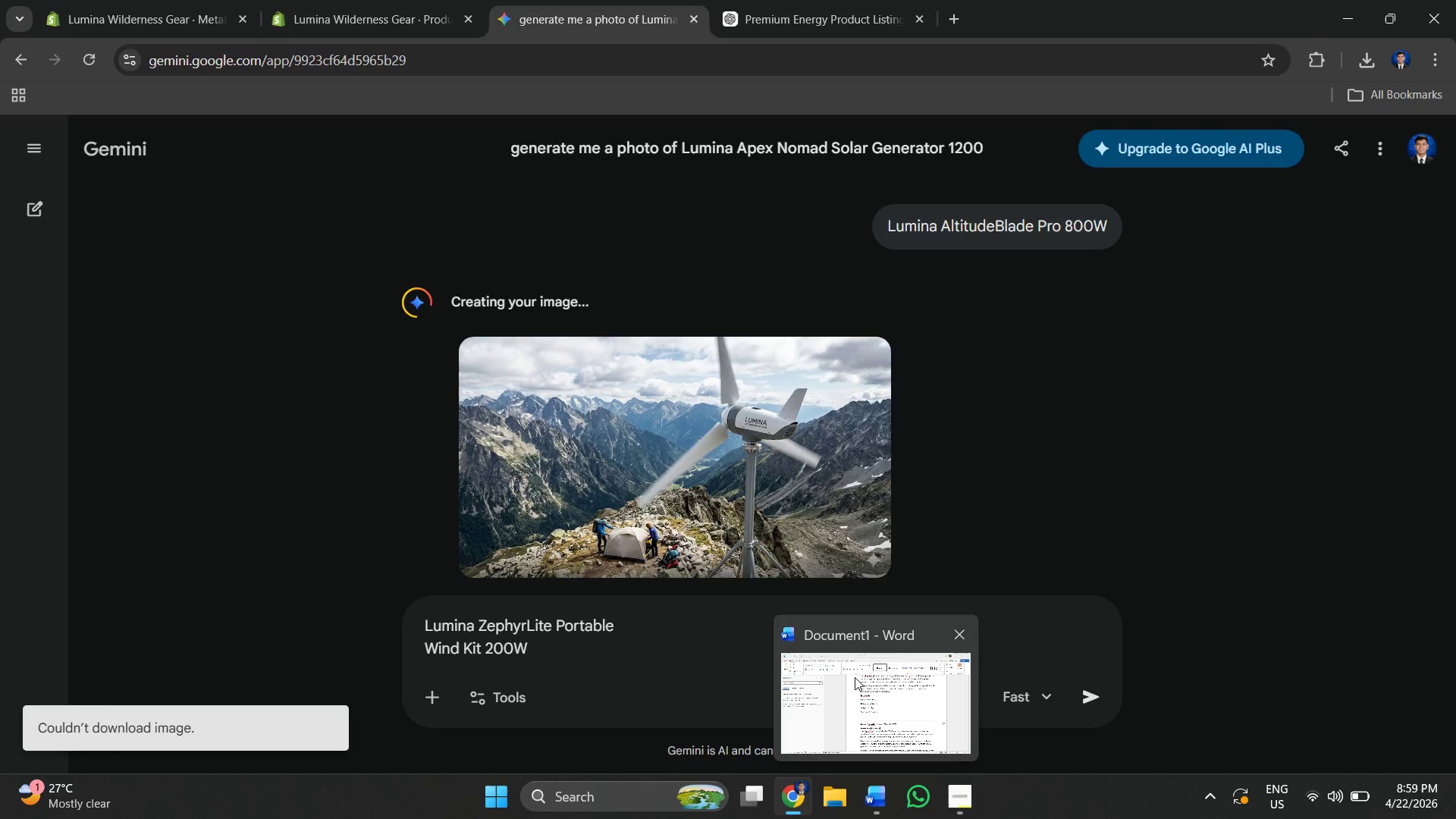 
left_click([855, 677])
 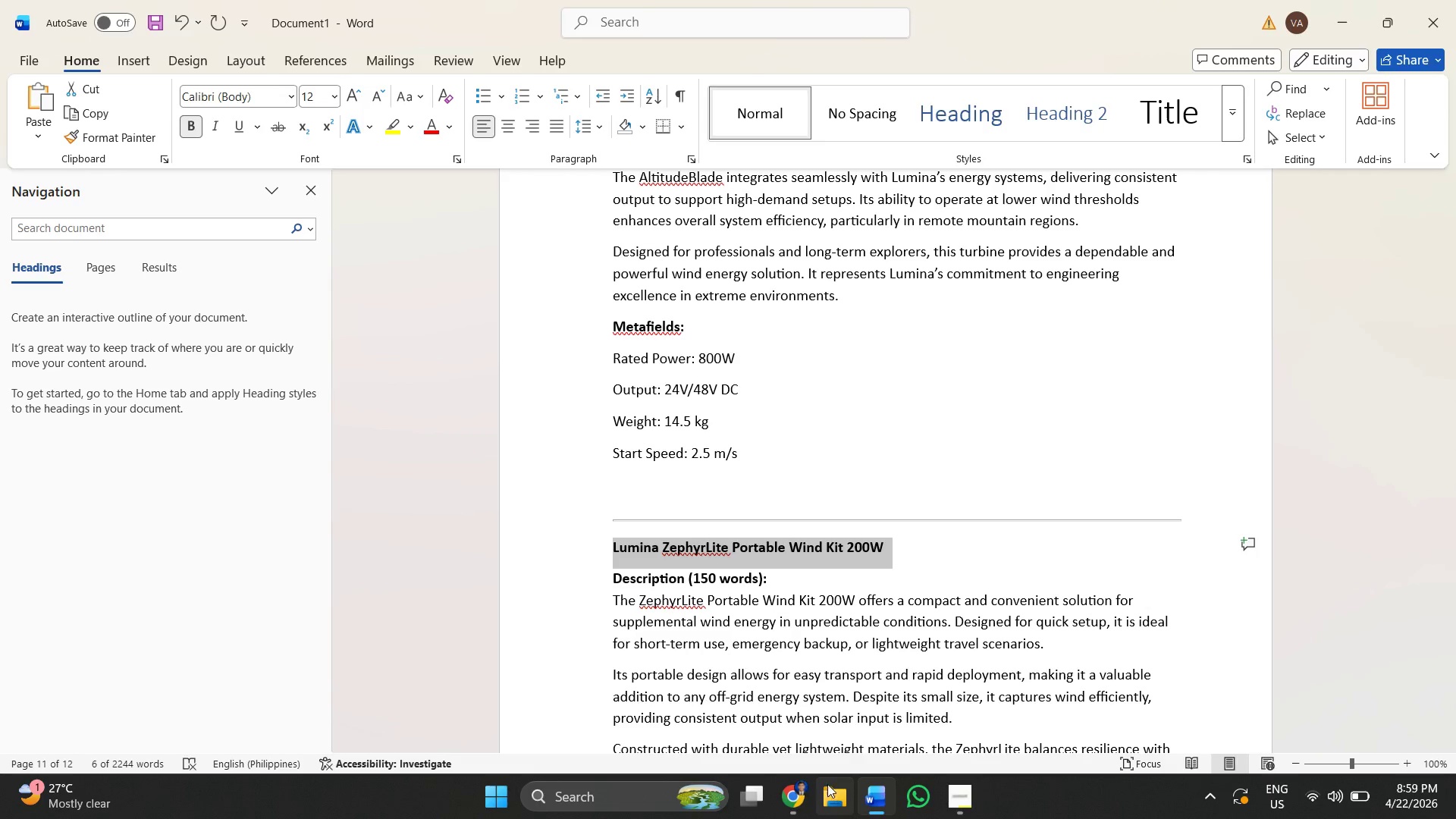 
left_click([798, 792])
 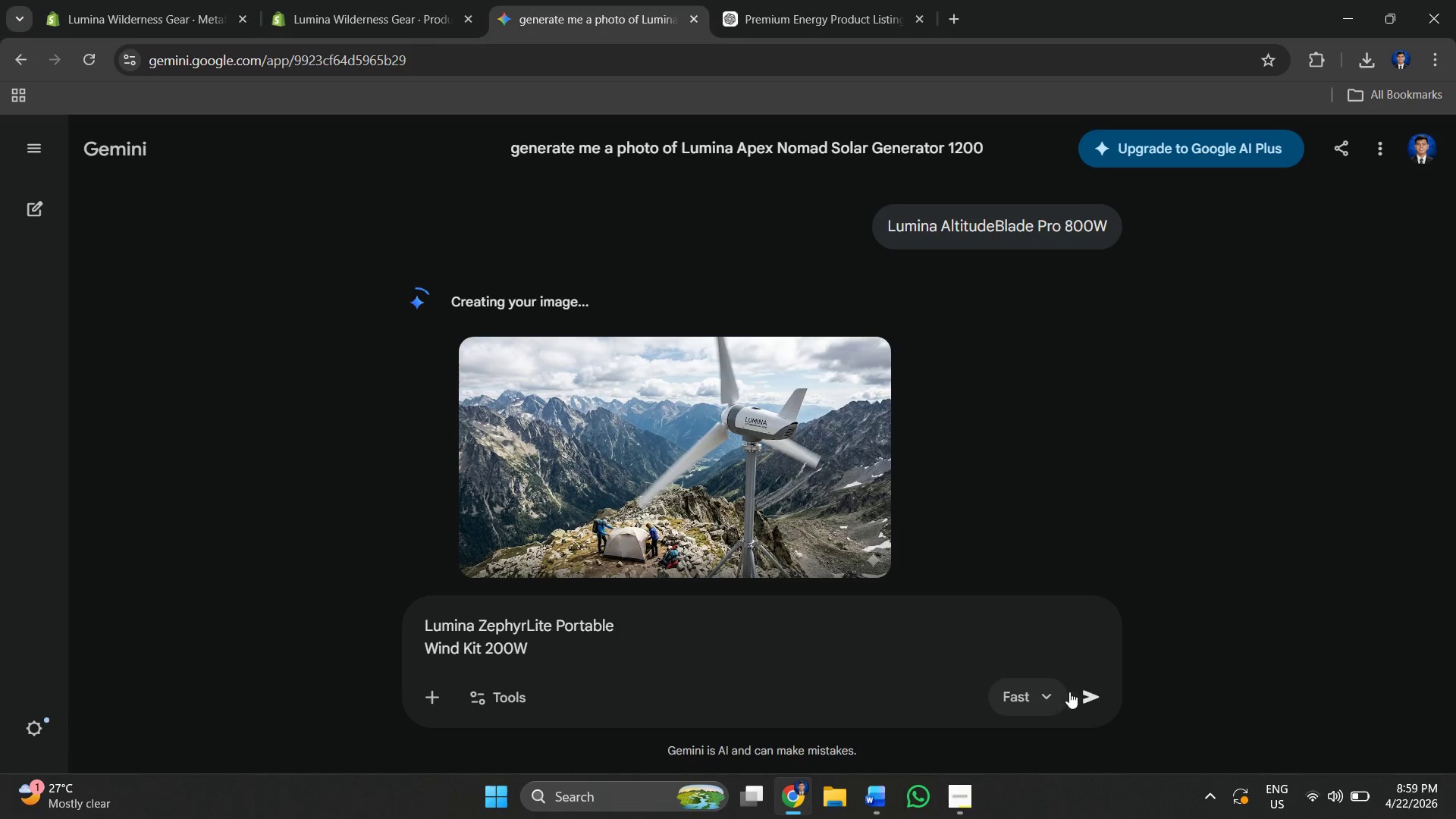 
left_click([1089, 692])
 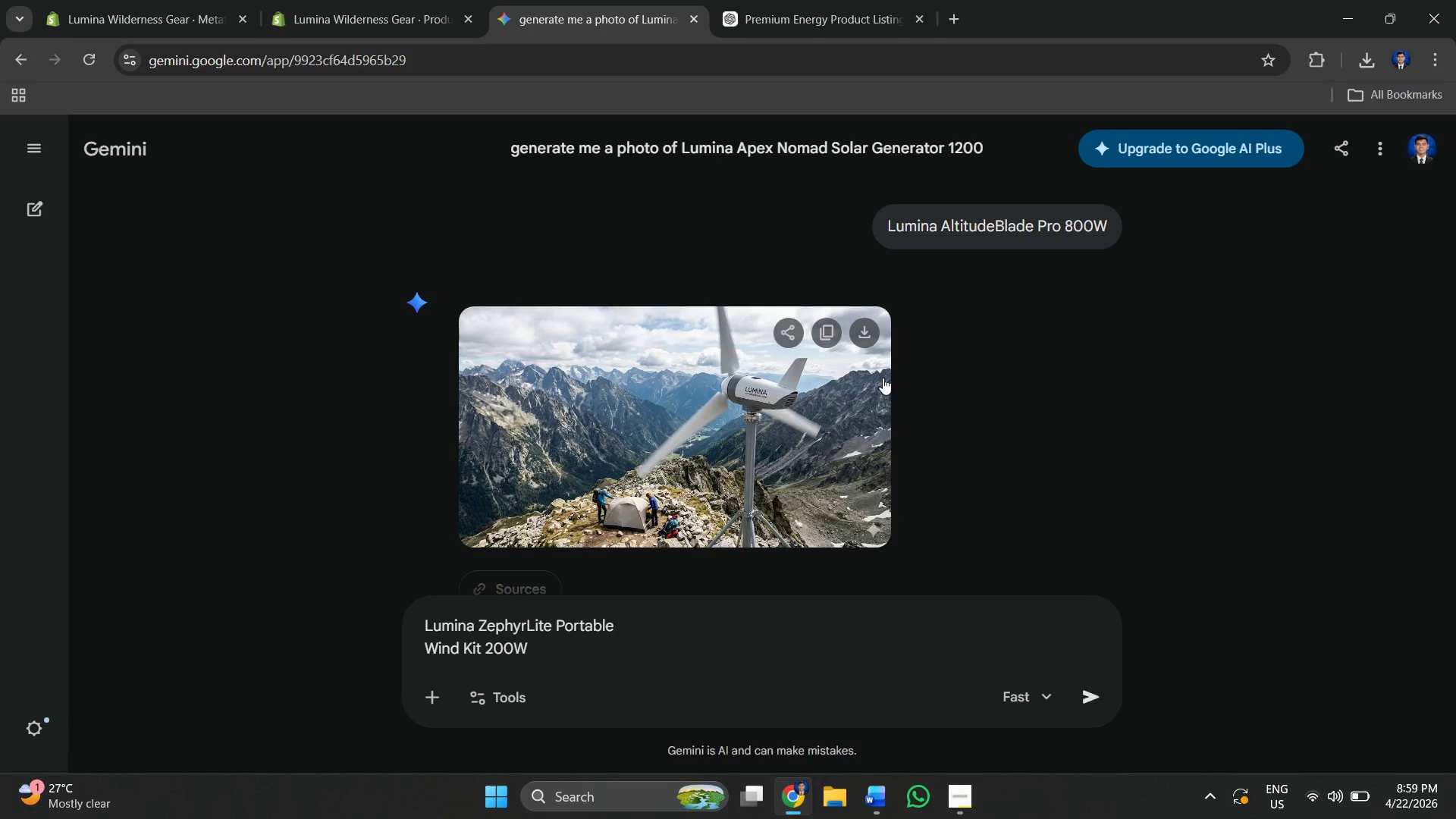 
left_click([860, 330])
 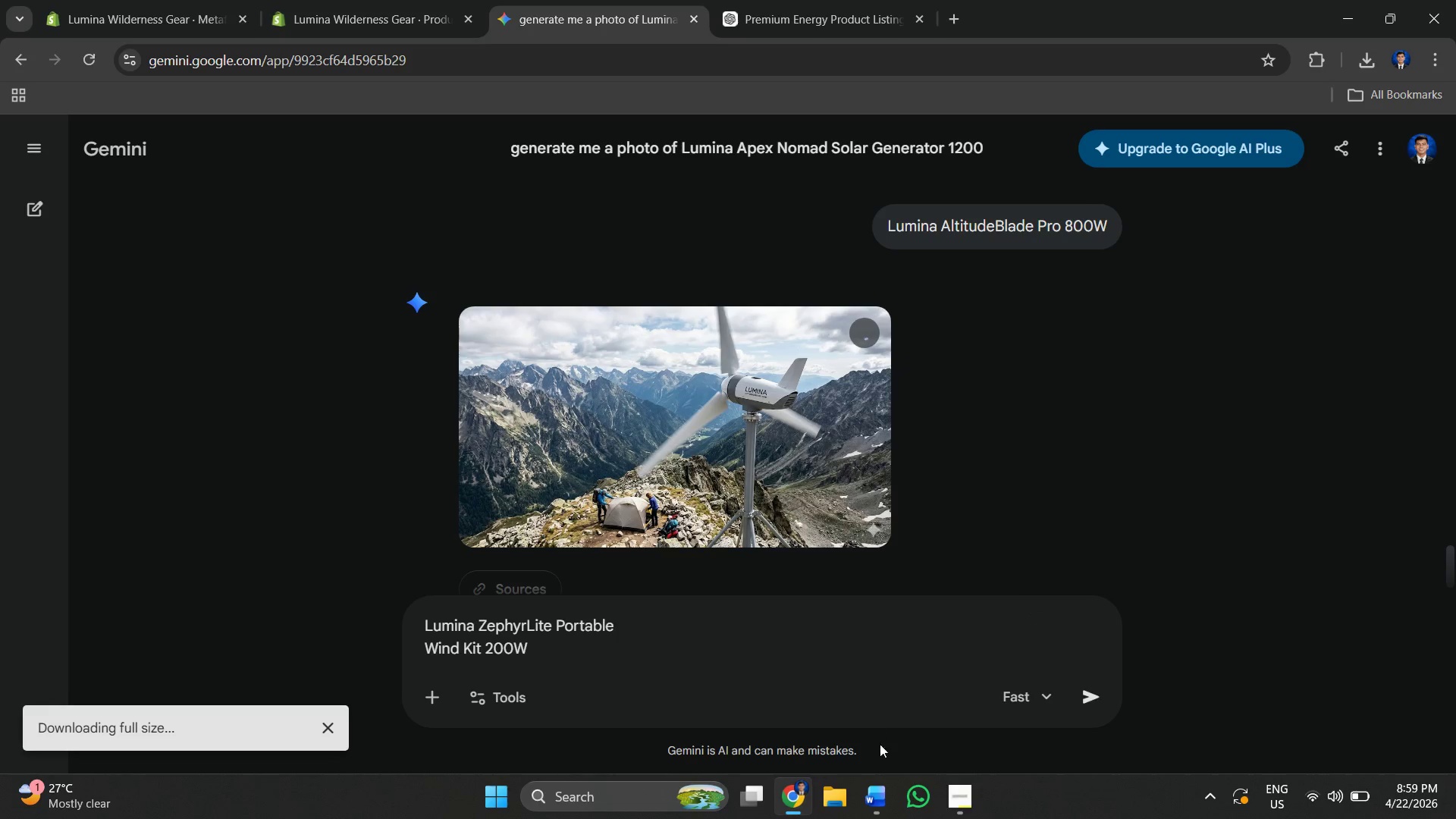 
left_click([830, 792])
 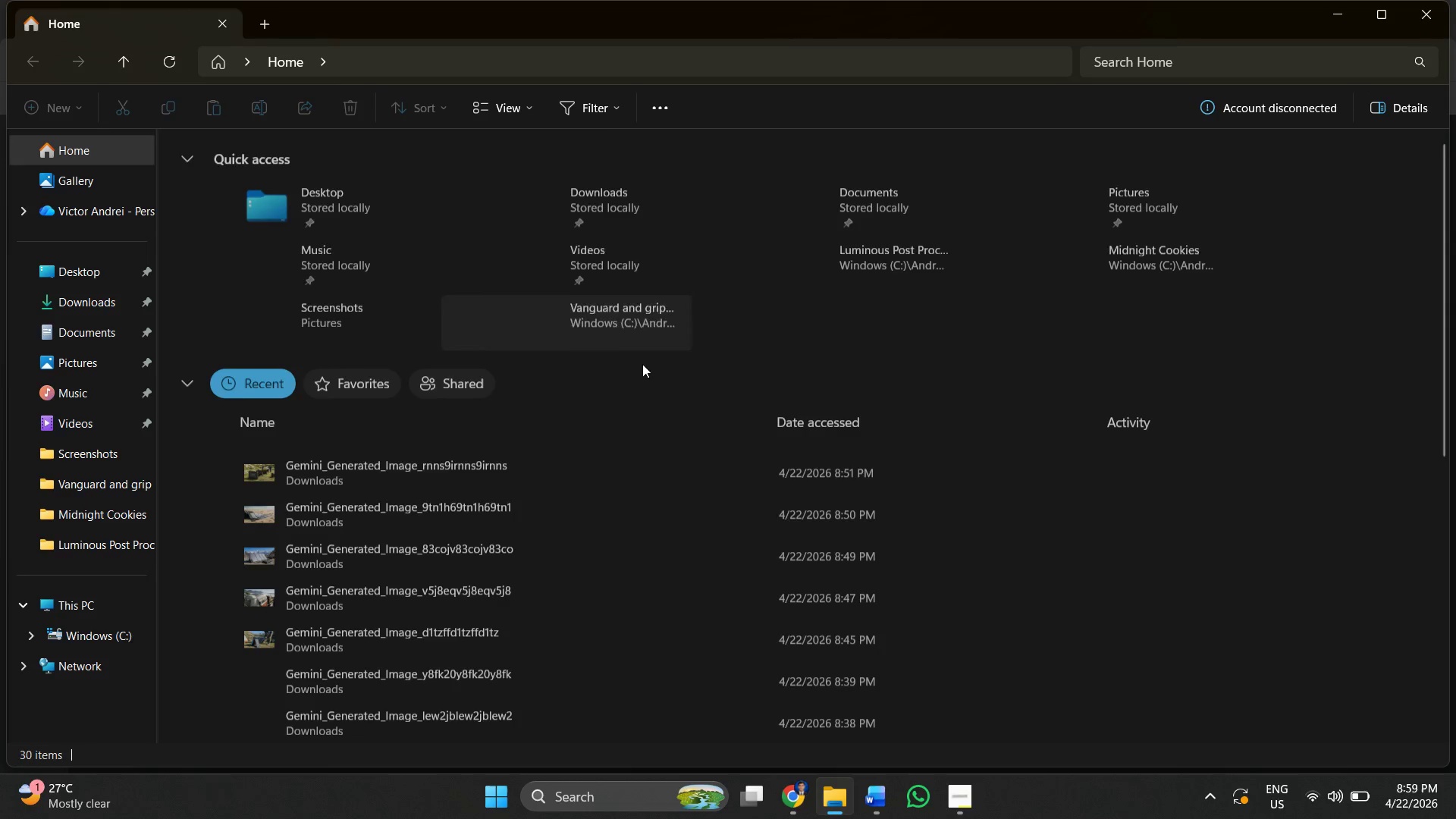 
left_click([108, 310])
 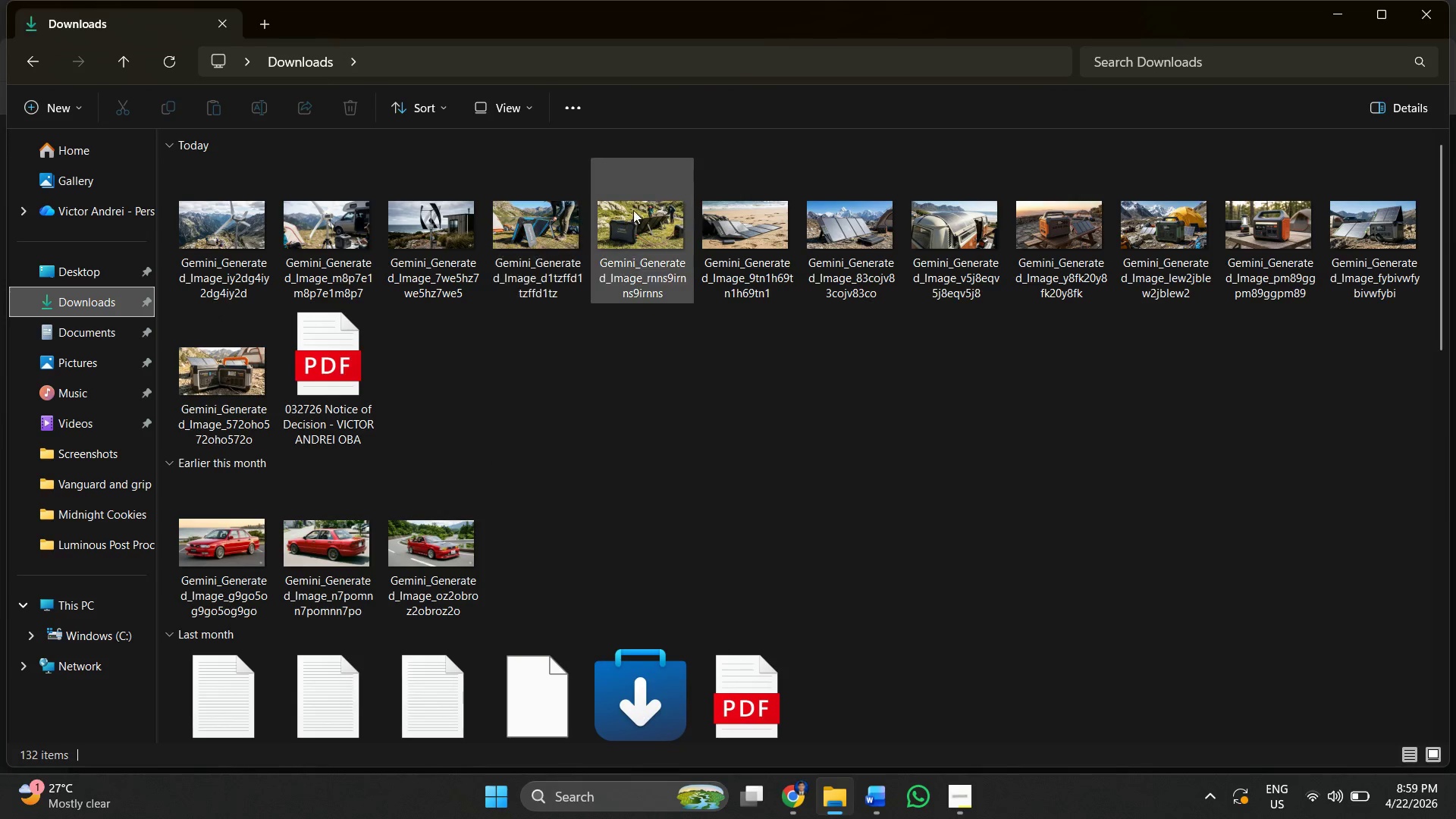 
wait(5.72)
 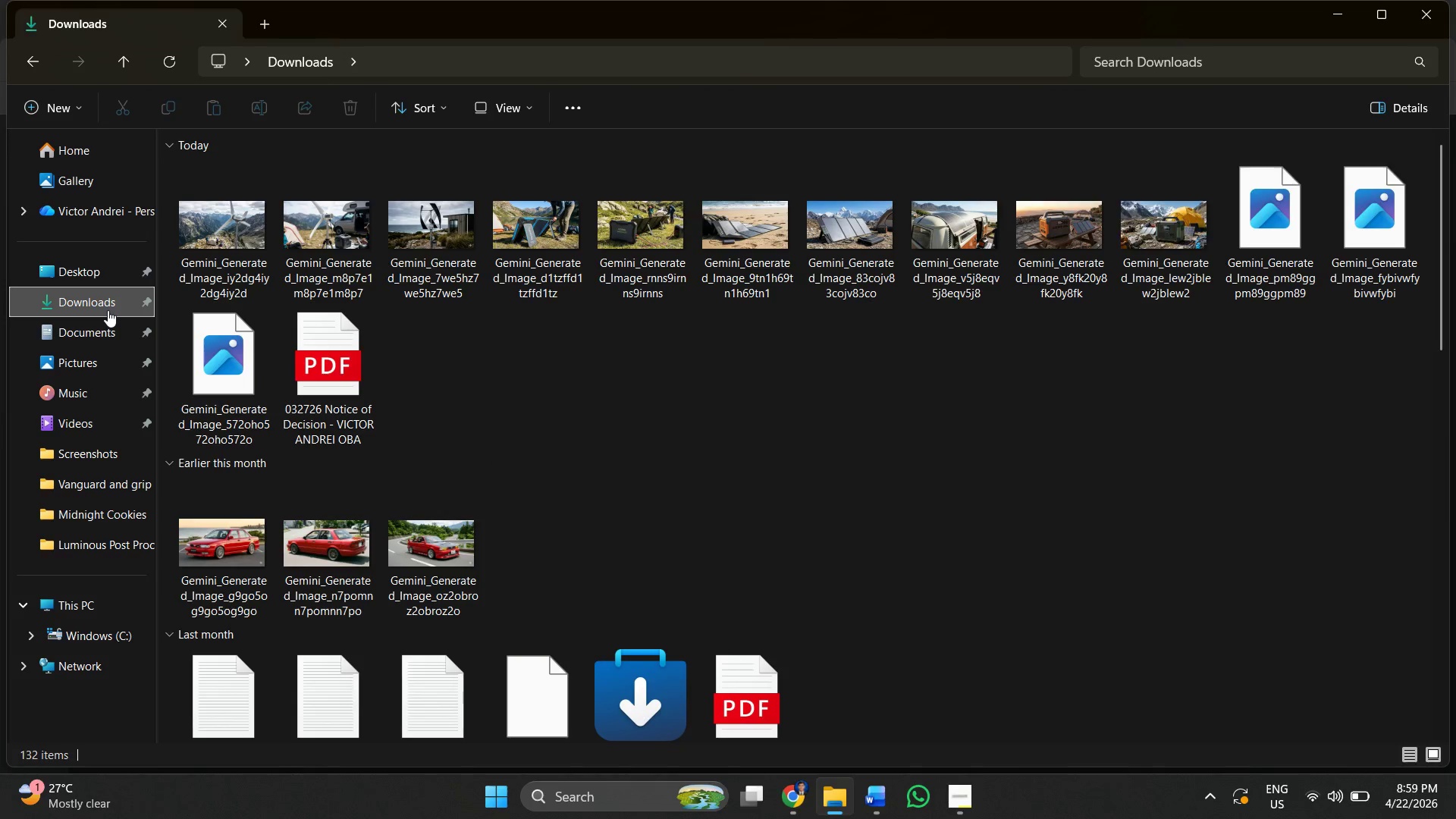 
left_click([1342, 2])
 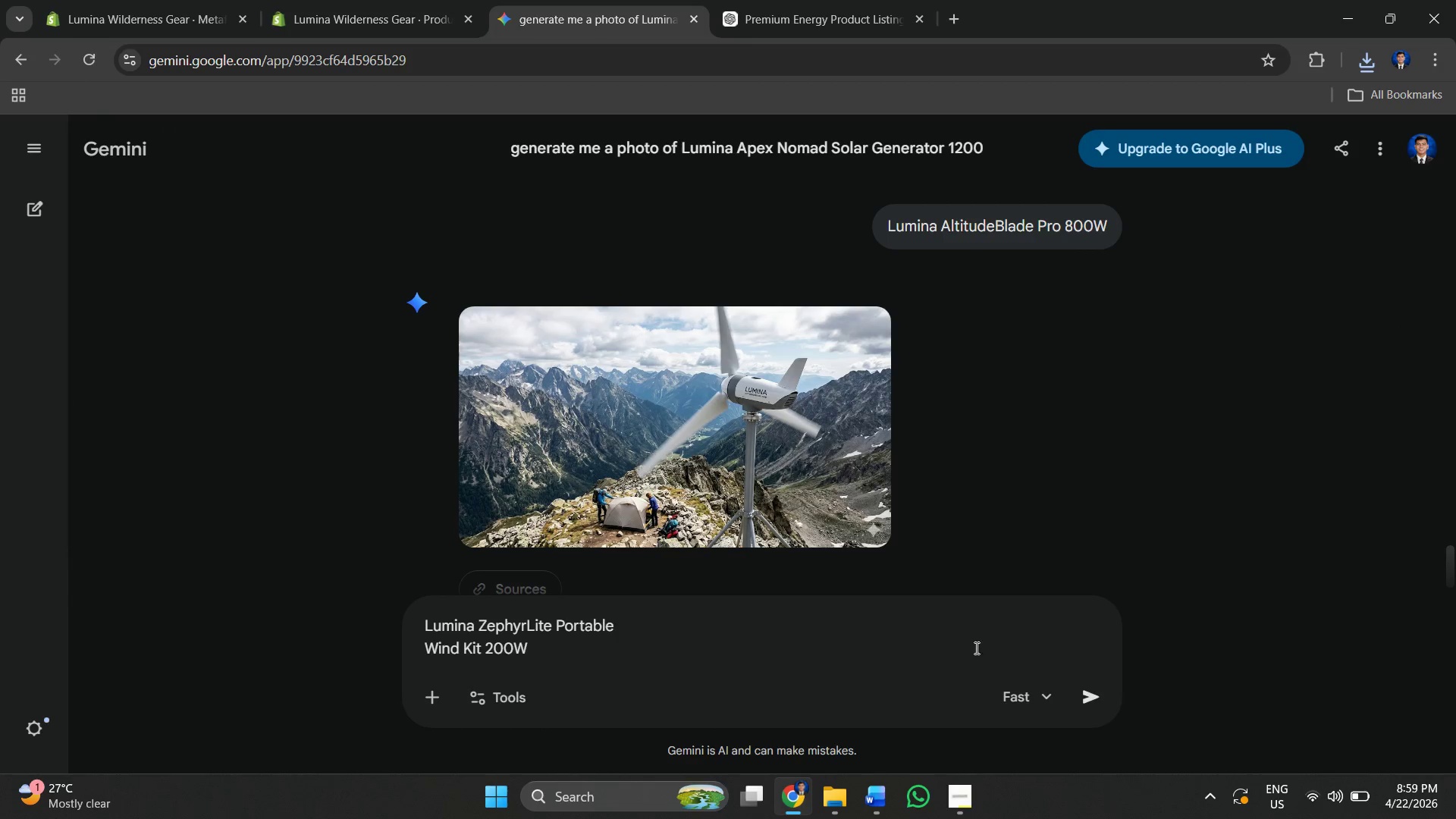 
scroll: coordinate [883, 420], scroll_direction: down, amount: 6.0
 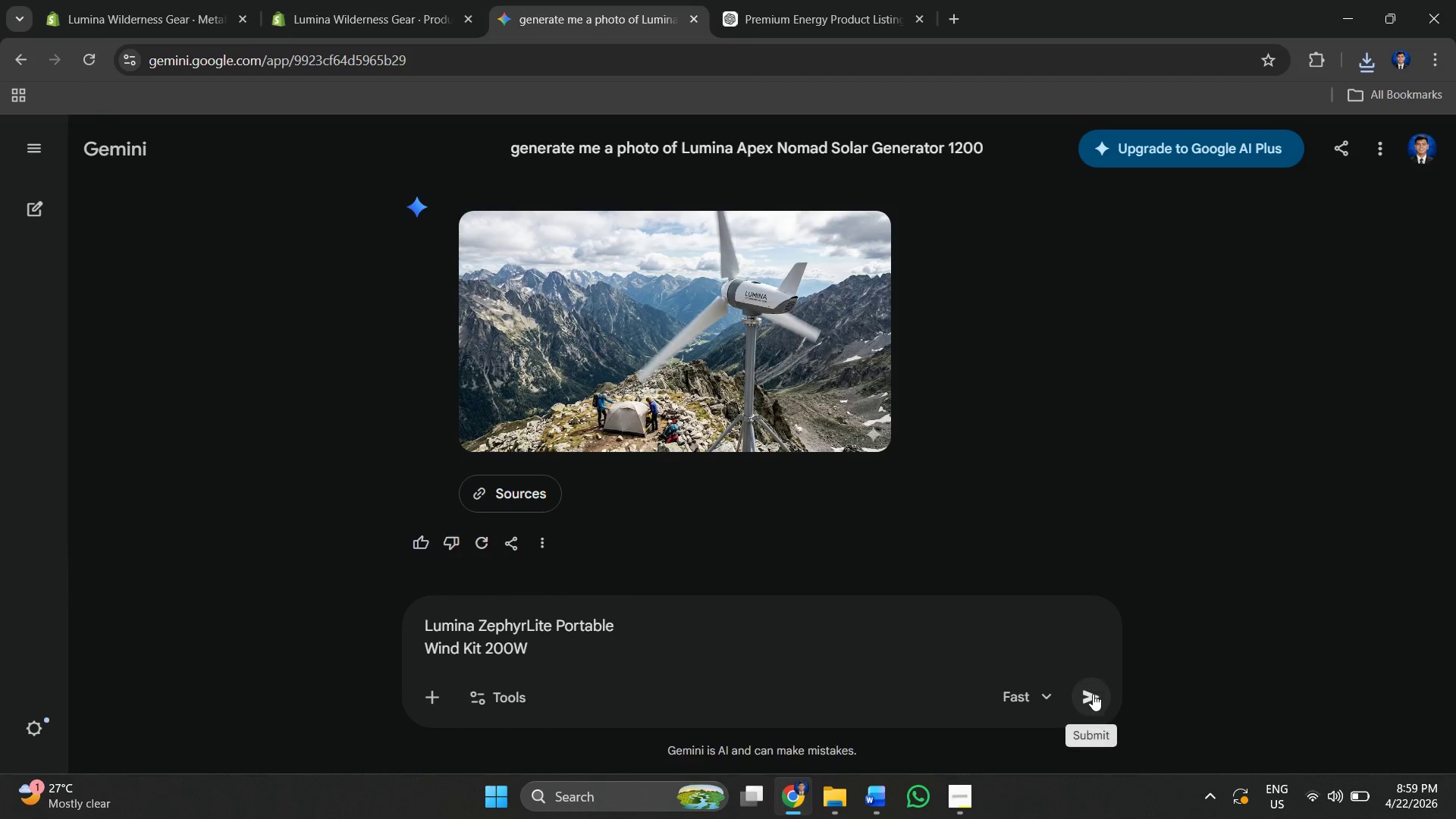 
left_click([1091, 695])
 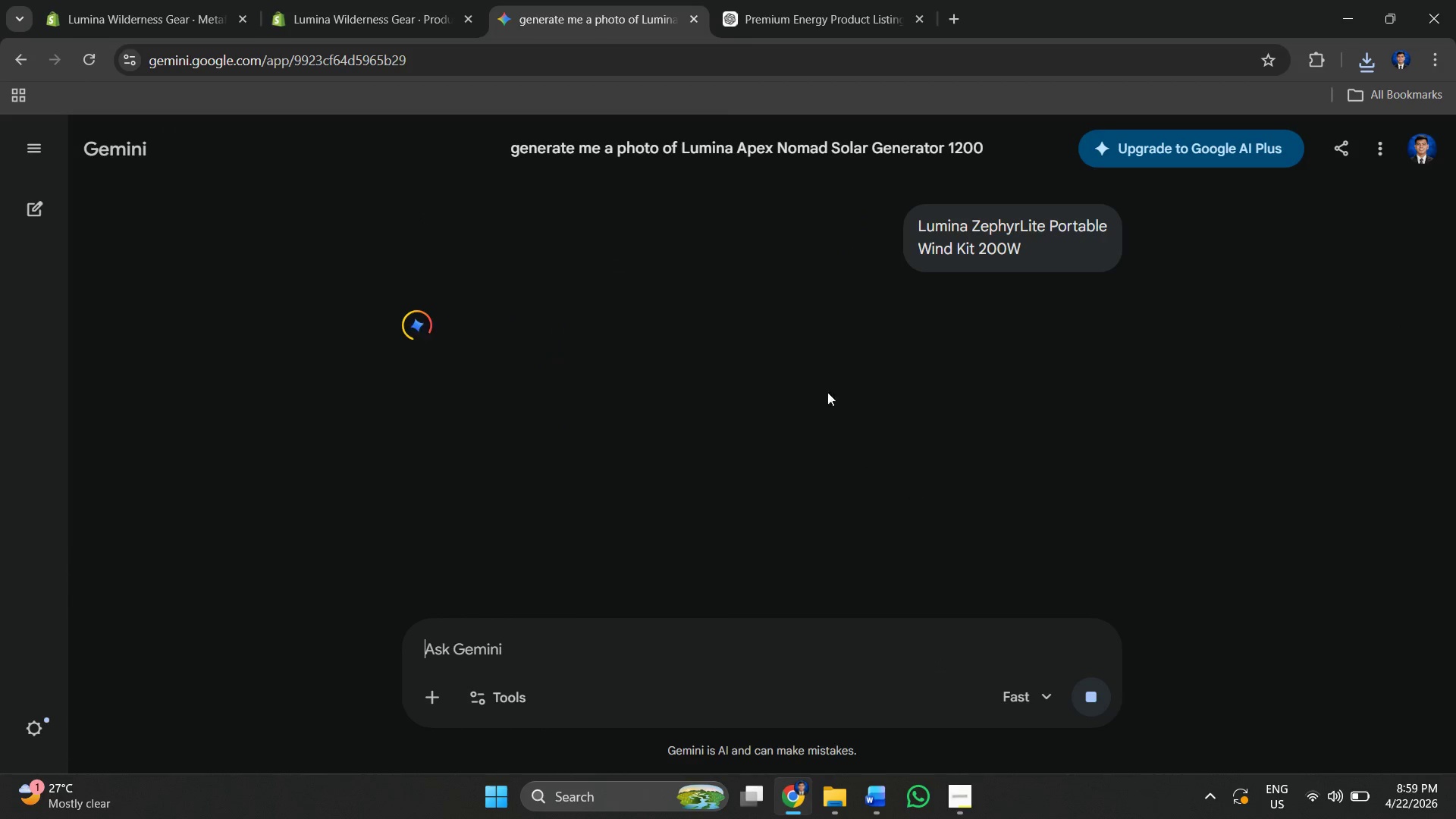 
scroll: coordinate [724, 368], scroll_direction: up, amount: 3.0
 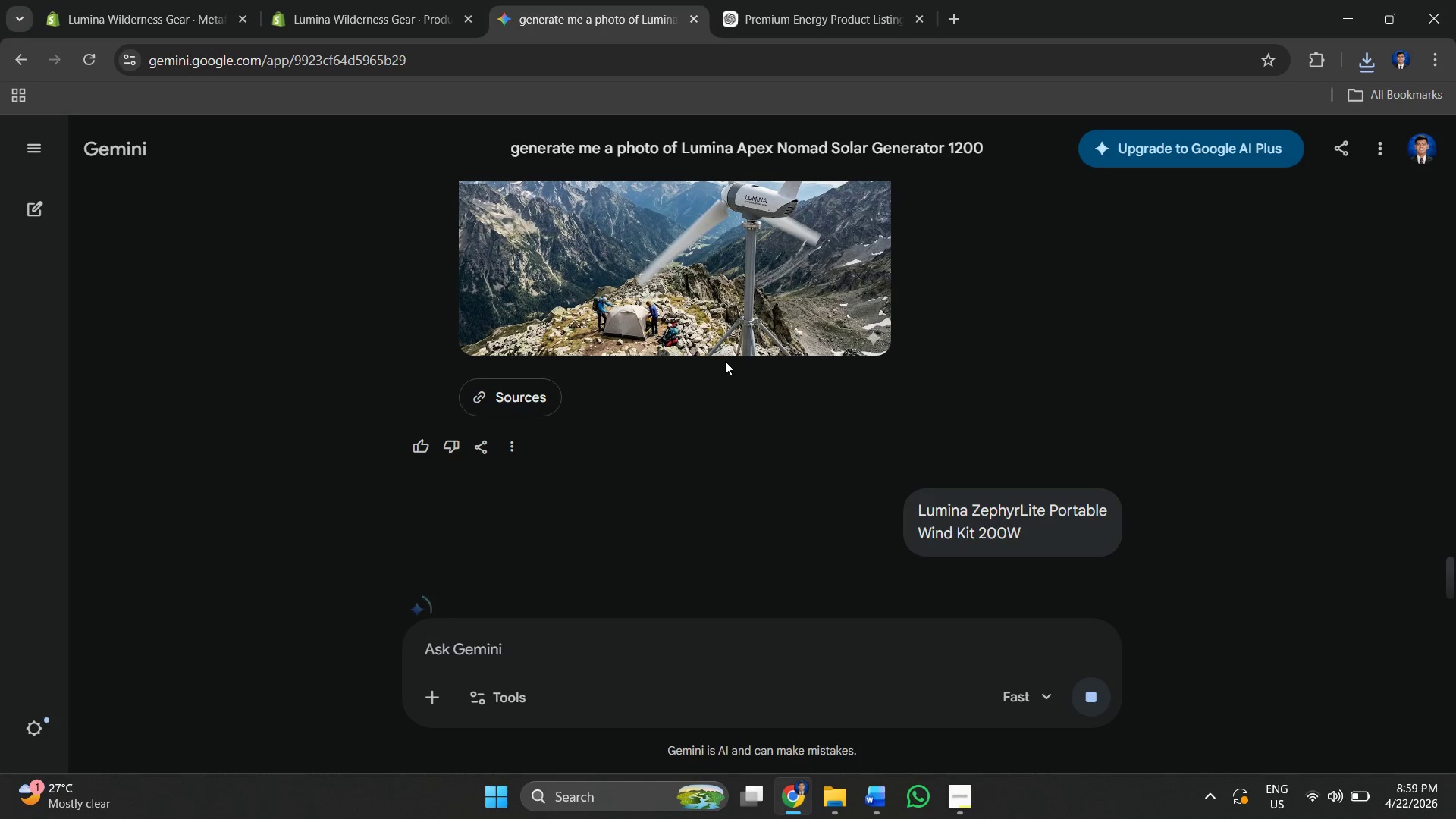 
scroll: coordinate [521, 306], scroll_direction: down, amount: 4.0
 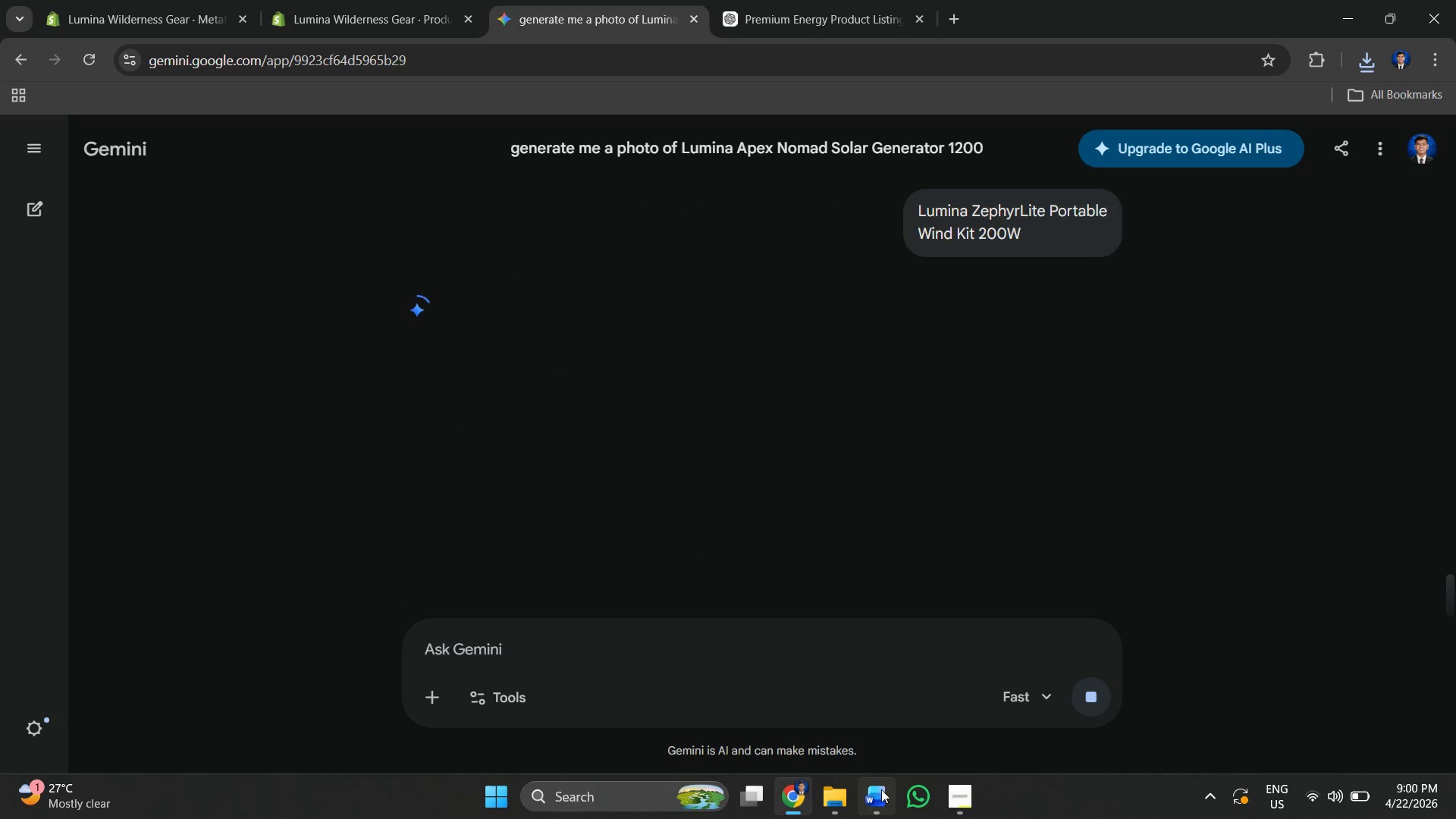 
left_click([876, 791])
 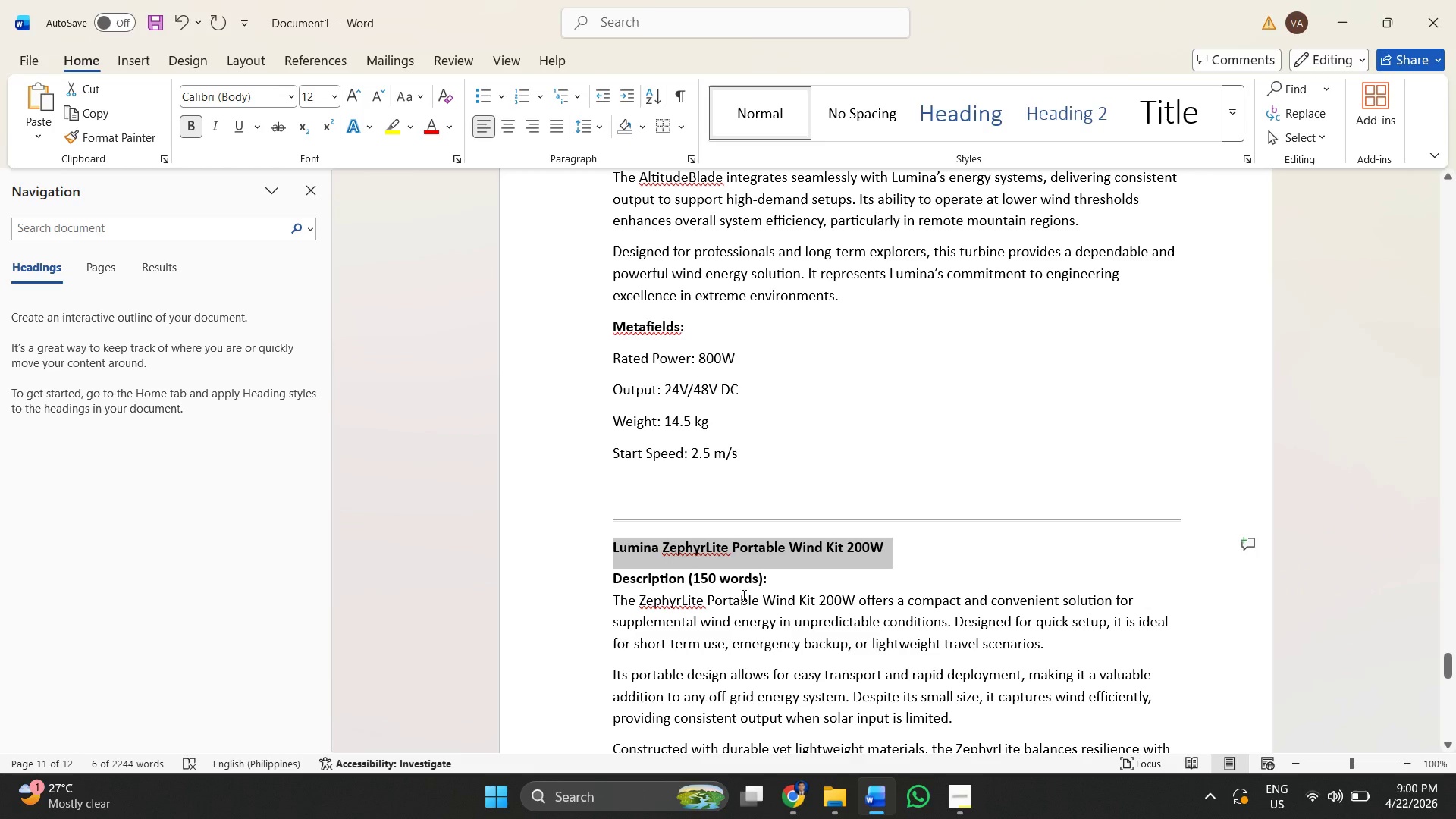 
scroll: coordinate [639, 394], scroll_direction: down, amount: 7.0
 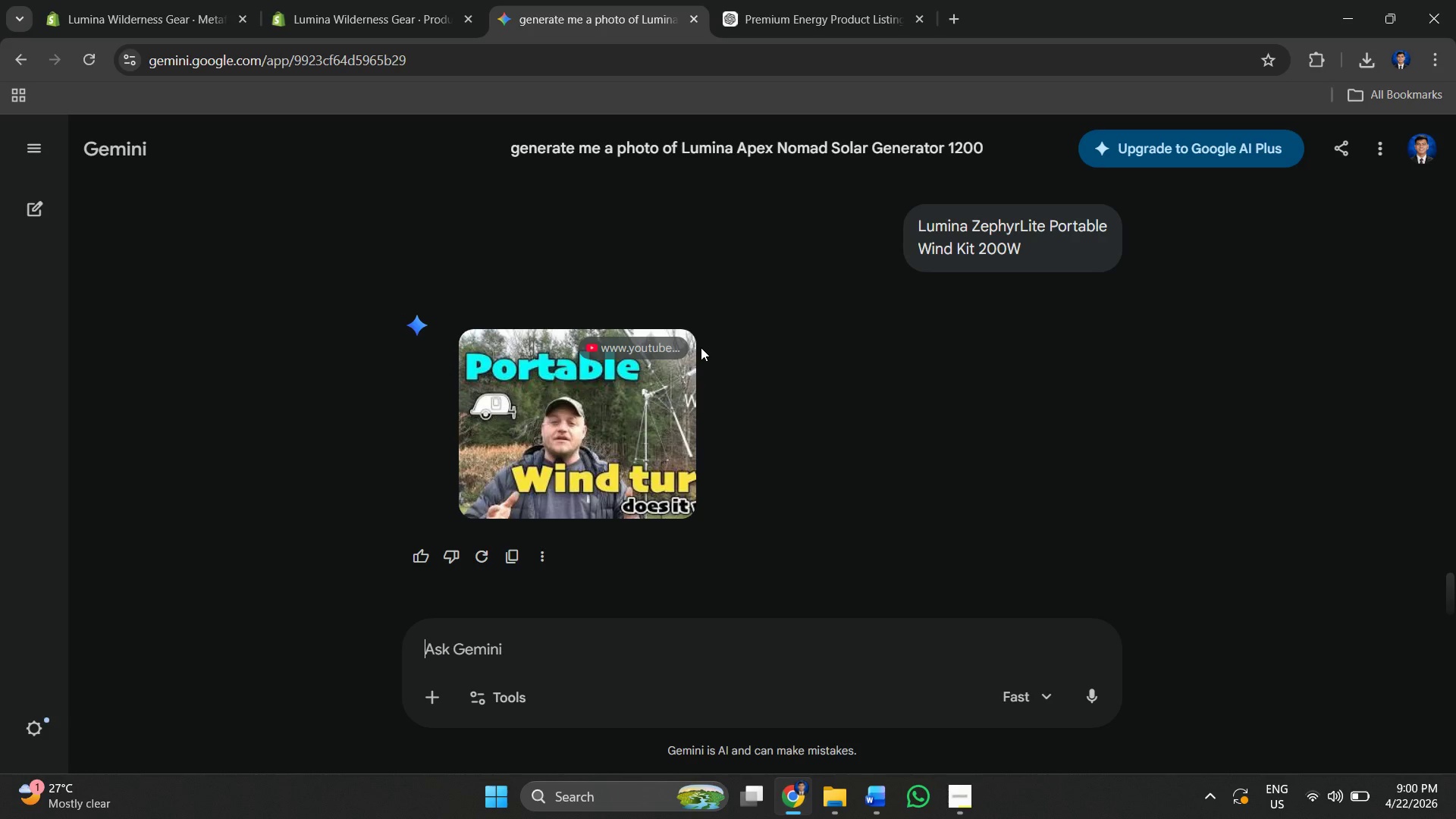 
wait(43.87)
 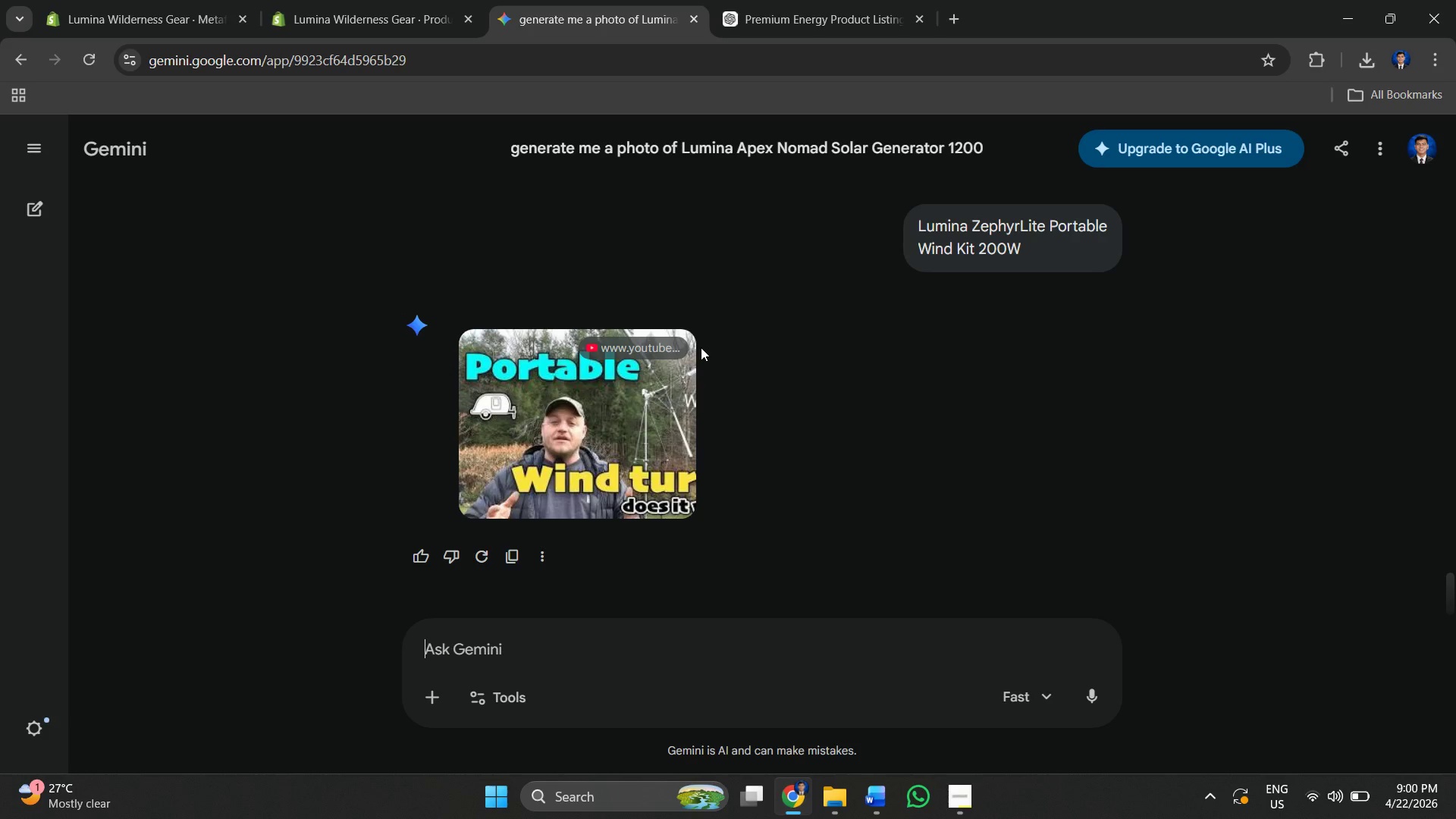 
left_click([873, 224])
 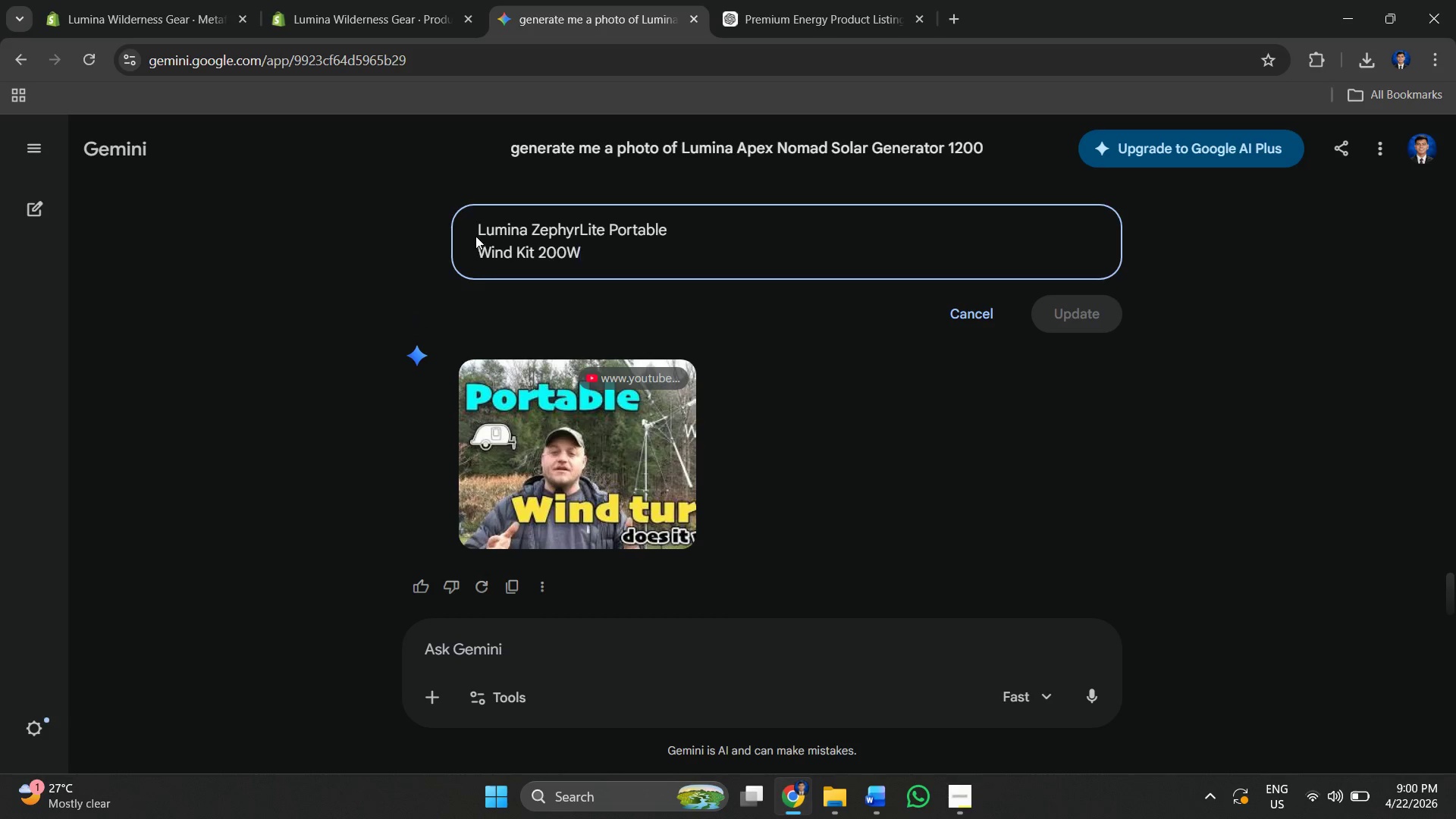 
double_click([476, 224])
 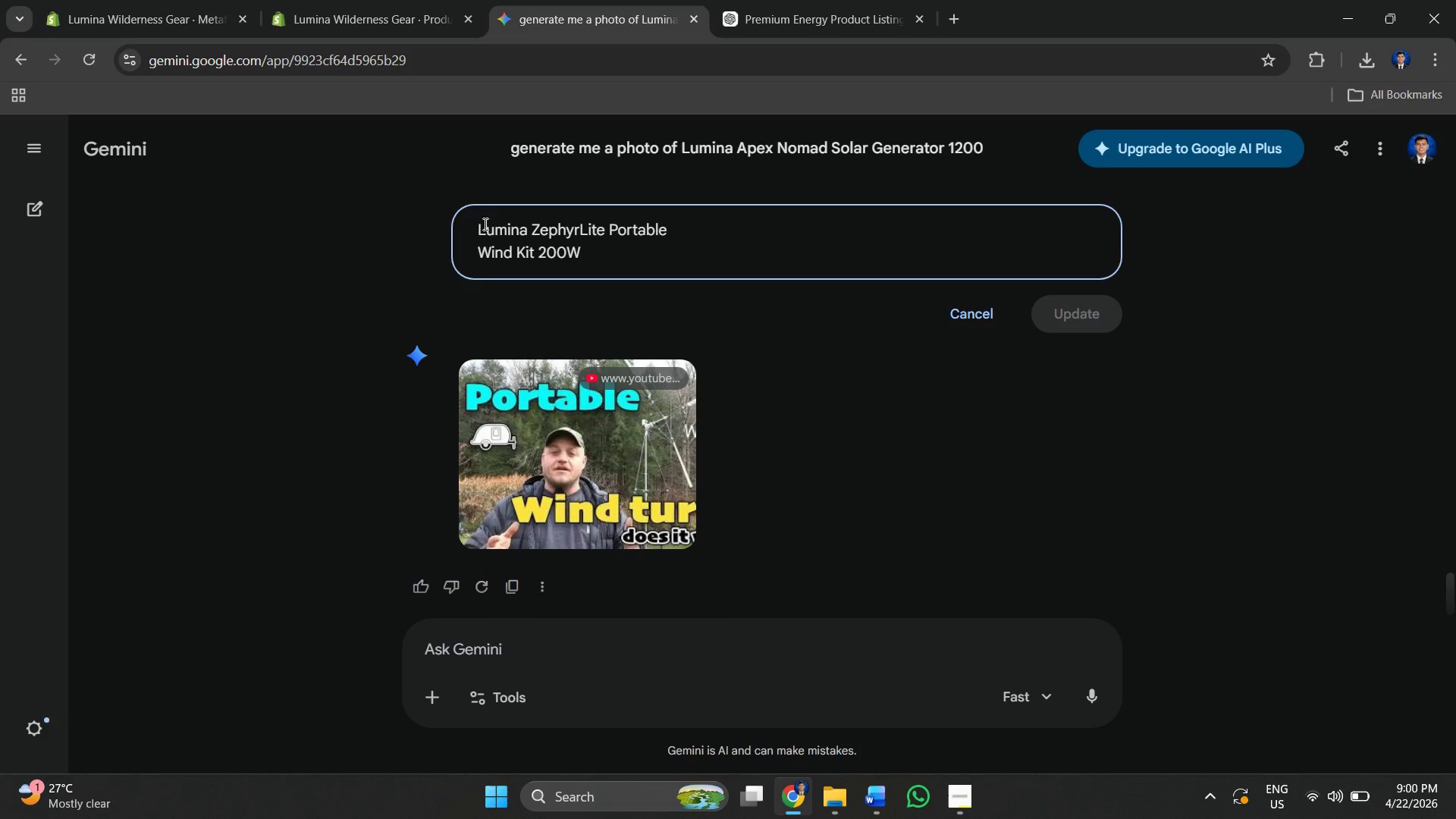 
left_click([479, 226])
 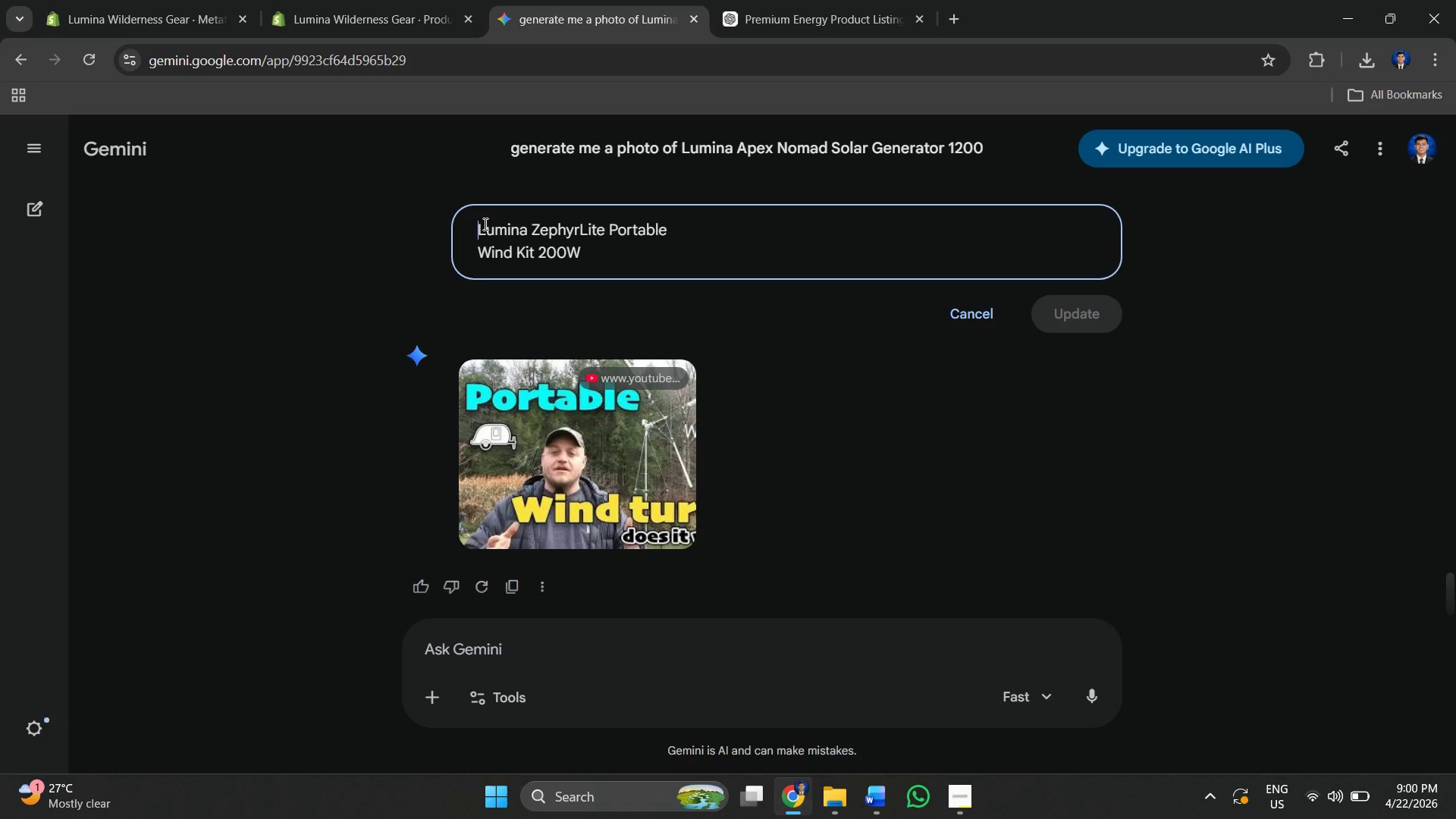 
type(generate a photo )
 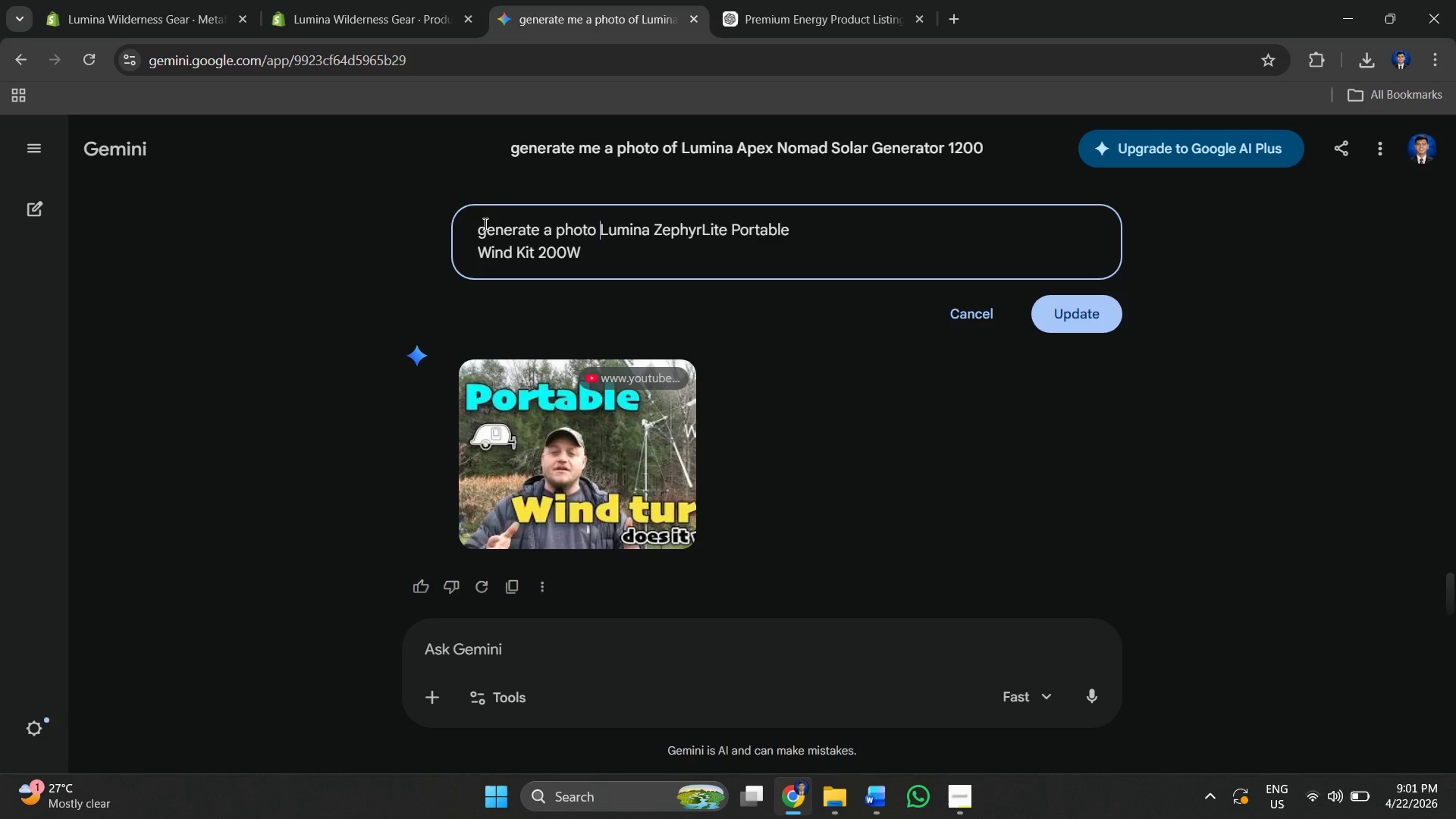 
key(Enter)
 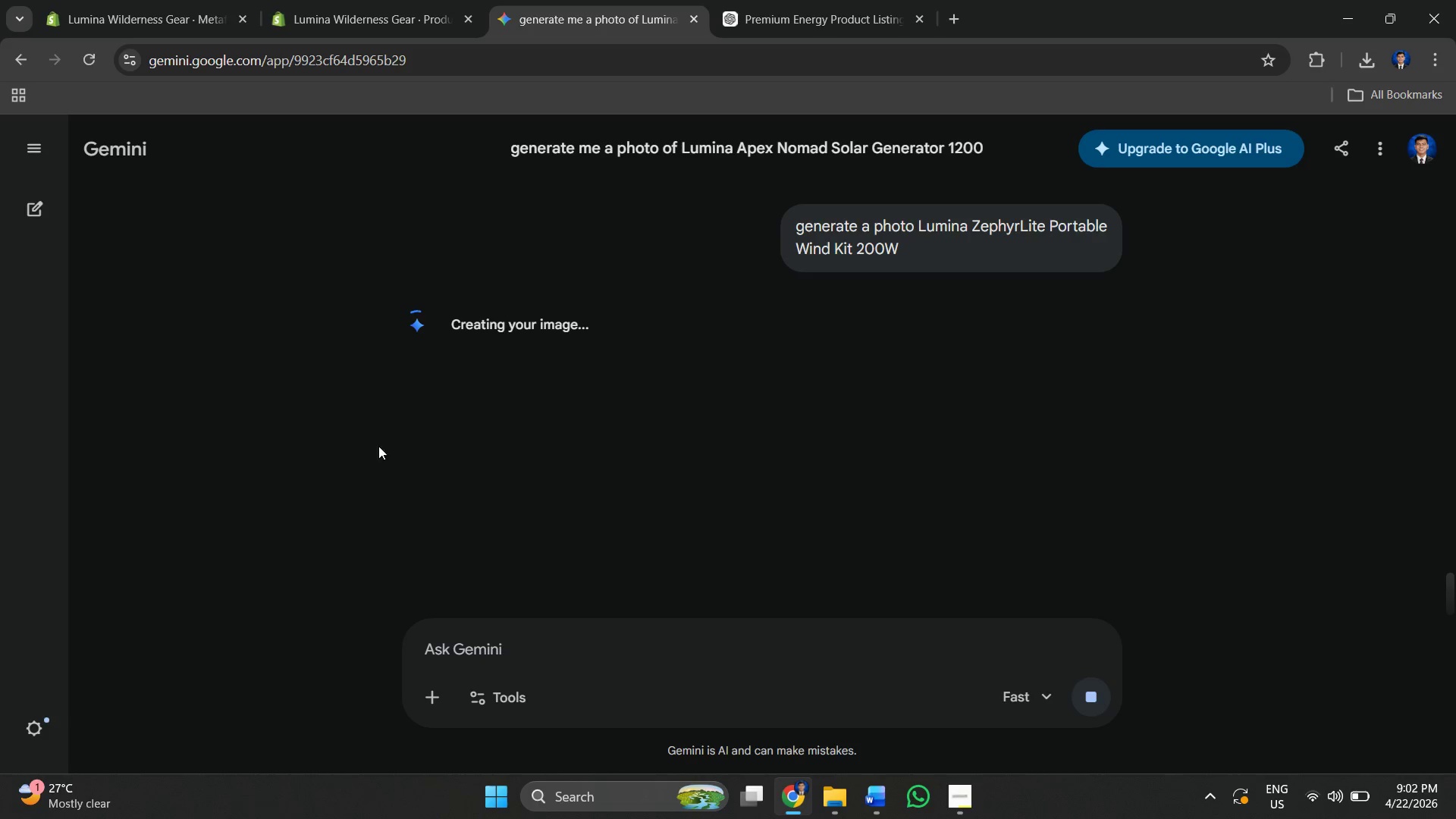 
wait(94.8)
 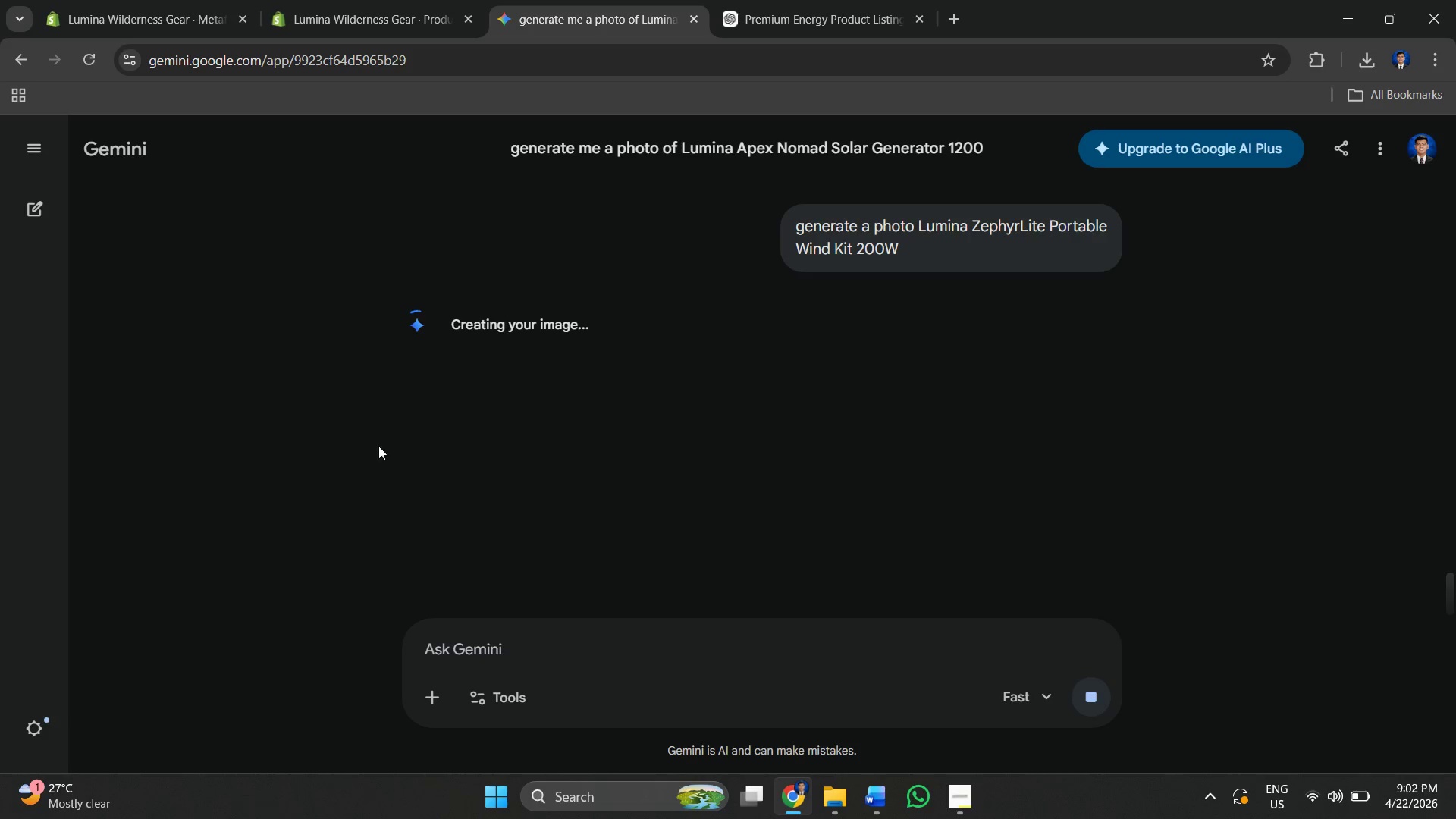 
left_click([861, 362])
 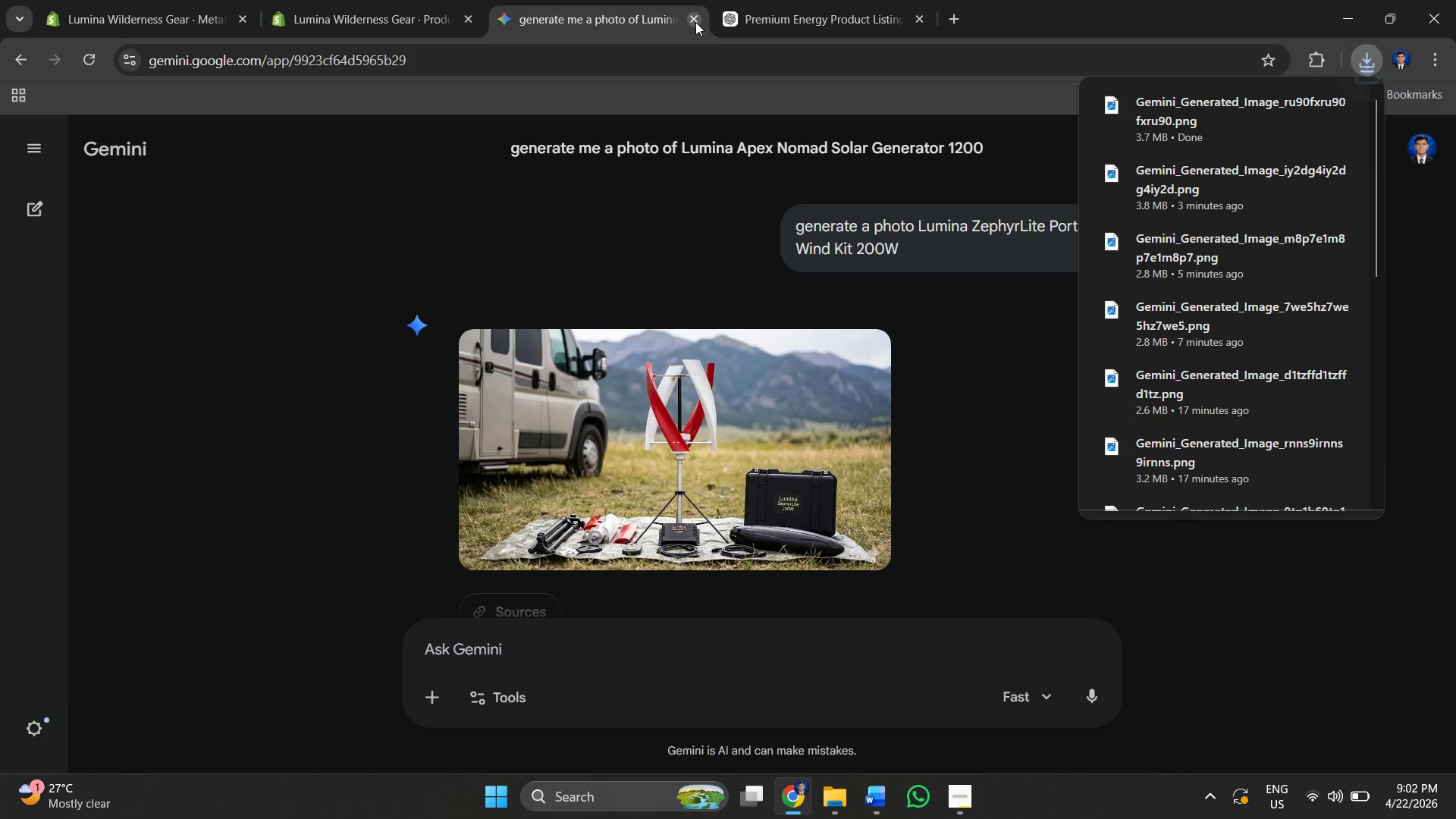 
left_click([695, 21])
 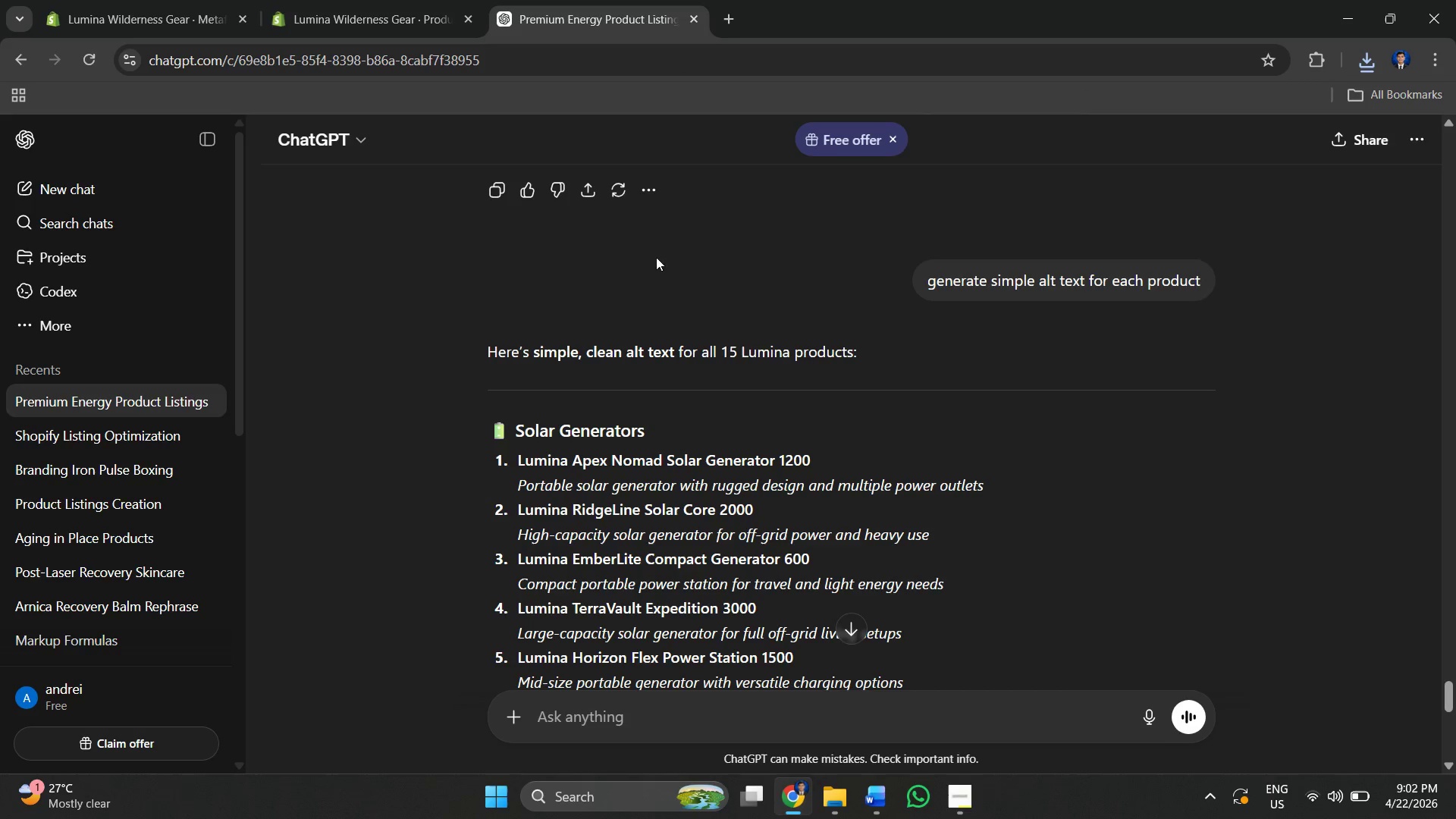 
left_click([404, 0])
 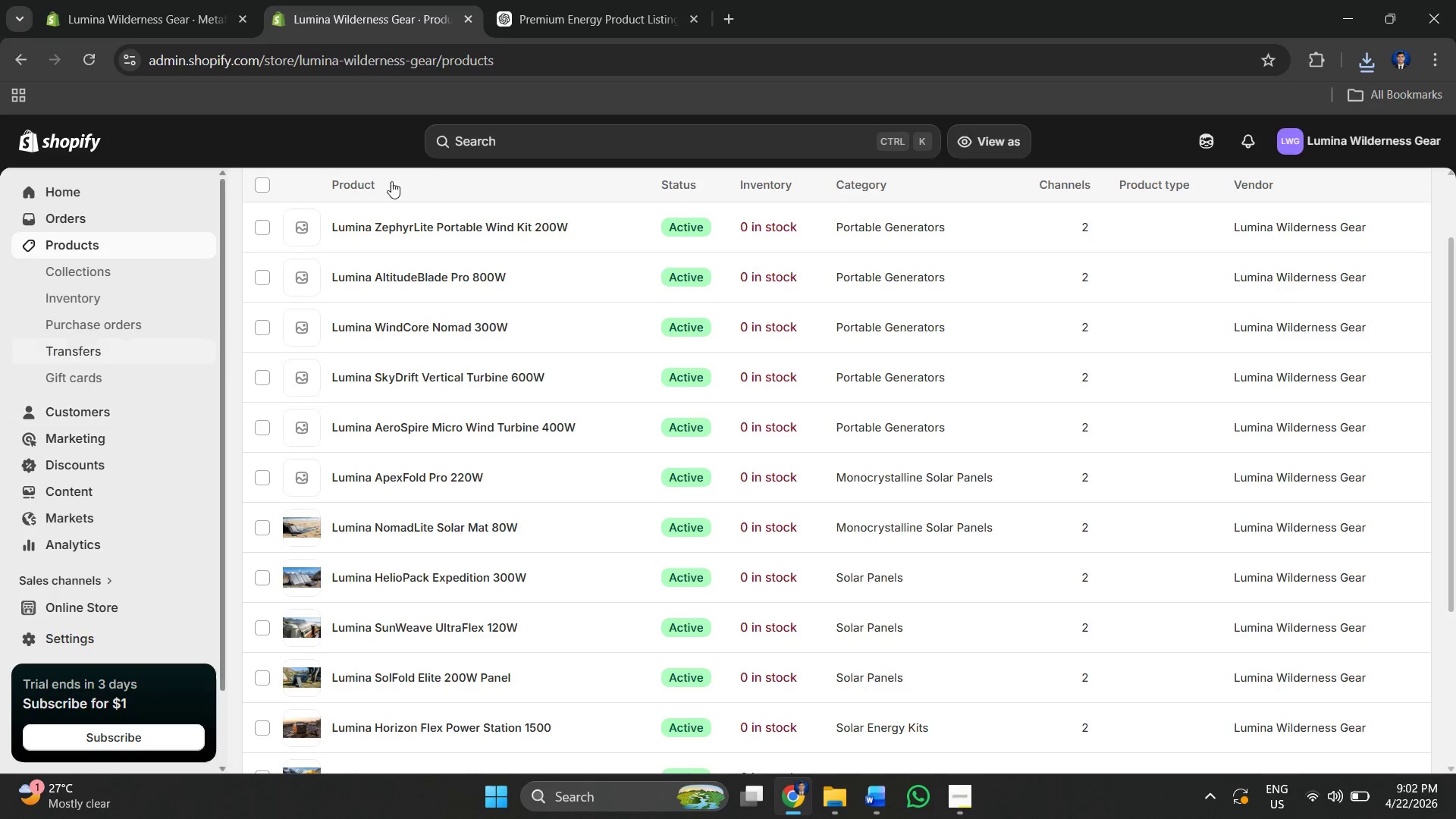 
double_click([392, 0])
 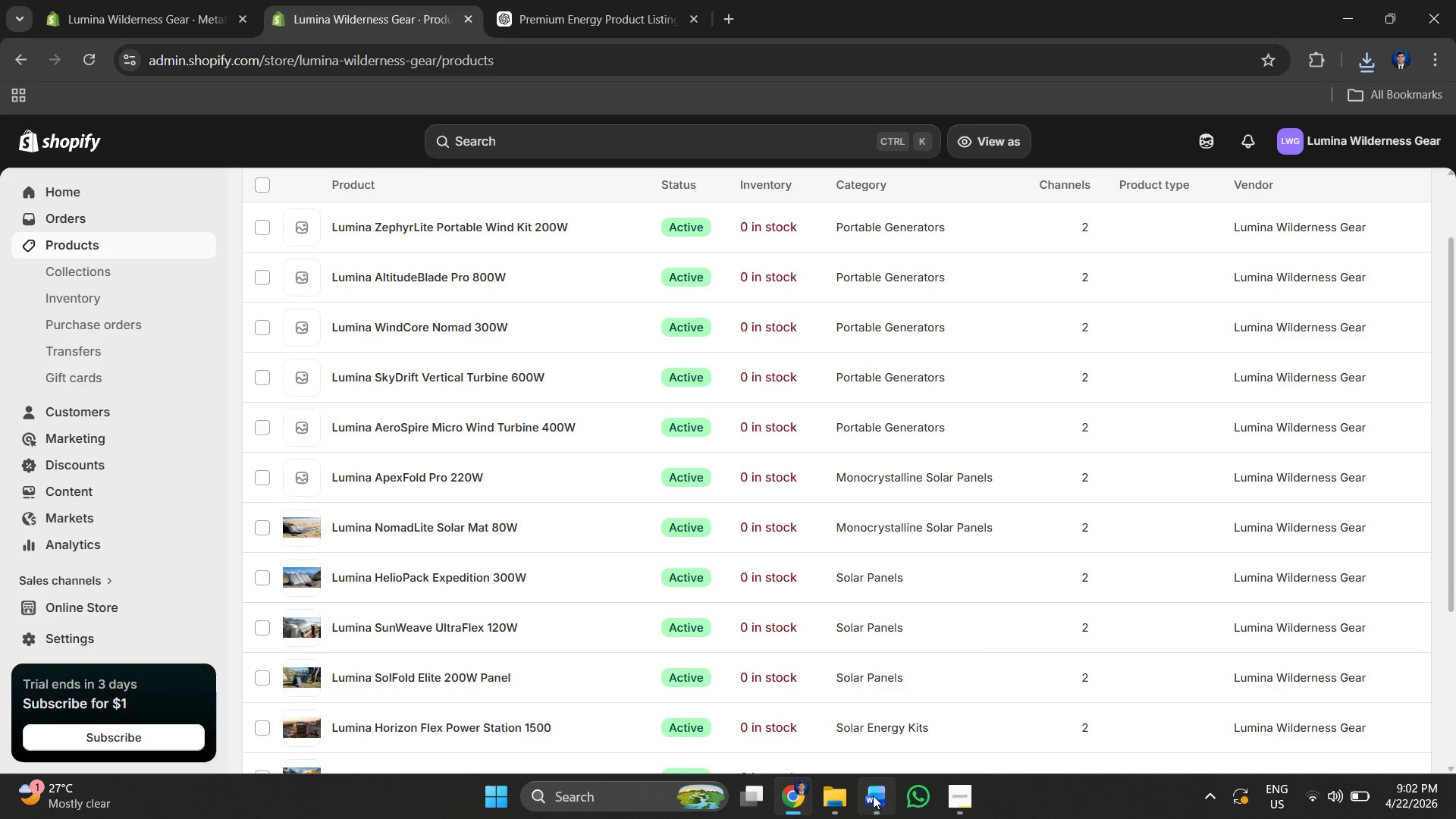 
left_click([841, 798])
 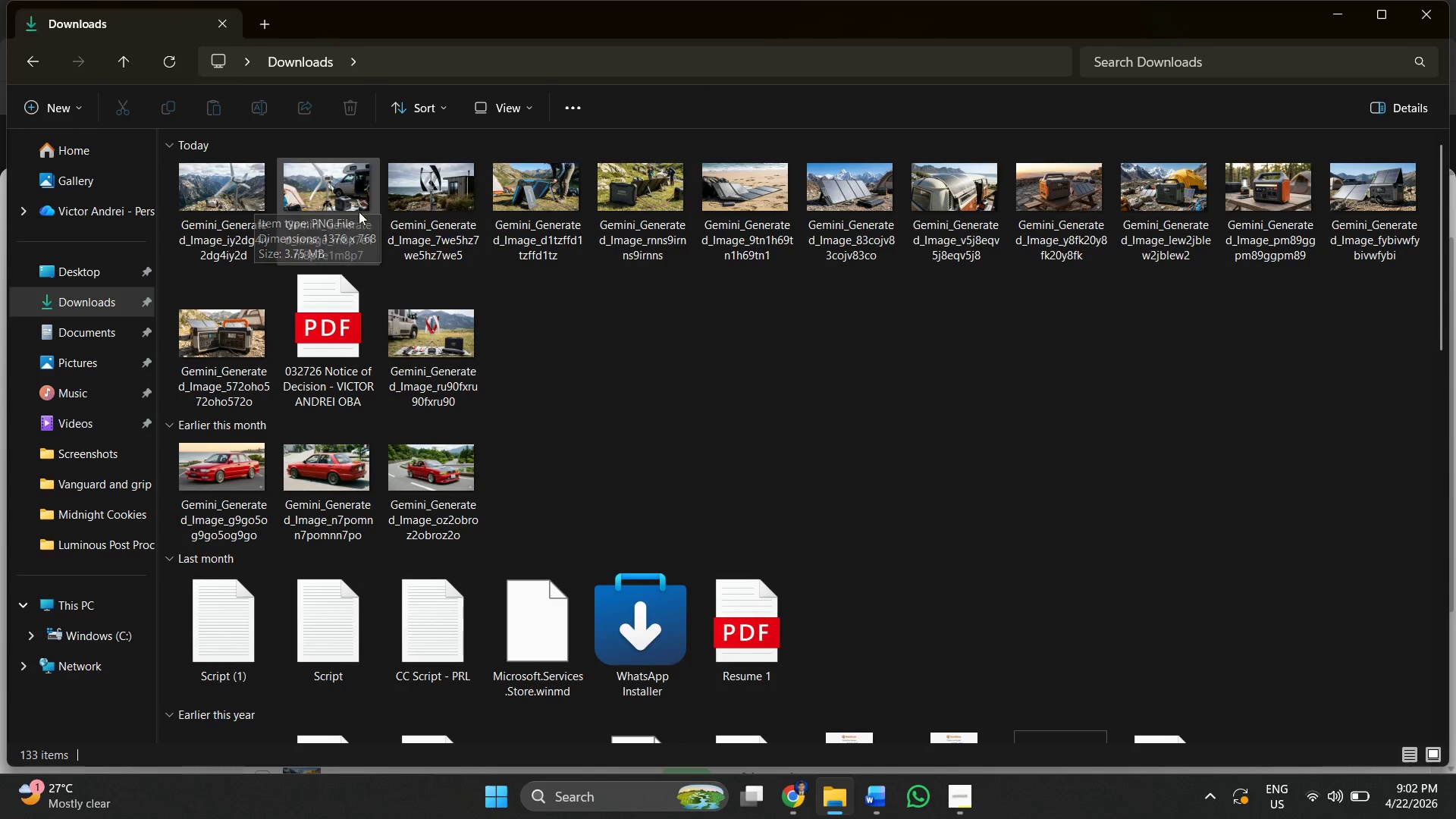 
wait(7.75)
 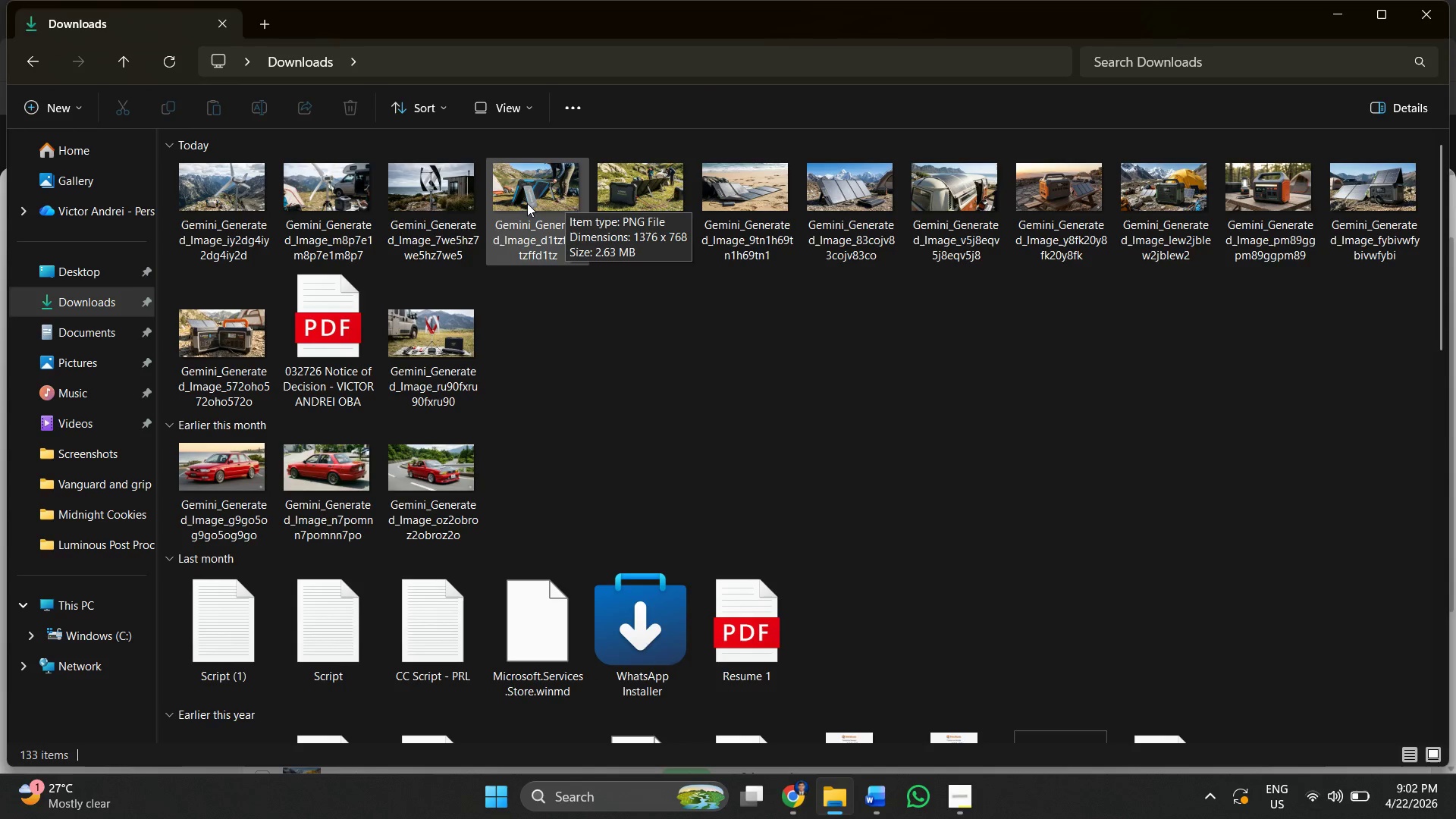 
double_click([796, 803])
 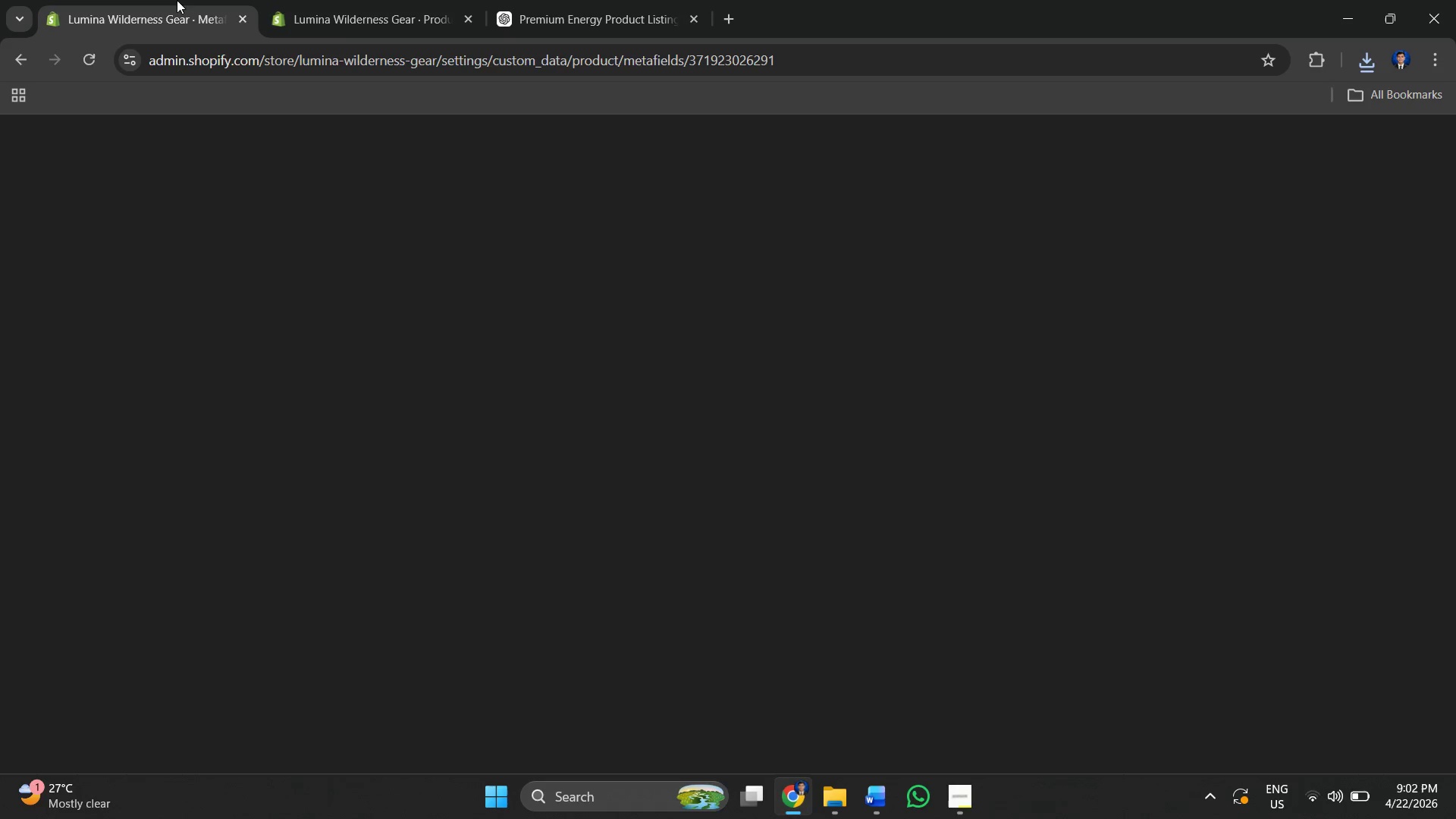 
double_click([391, 0])
 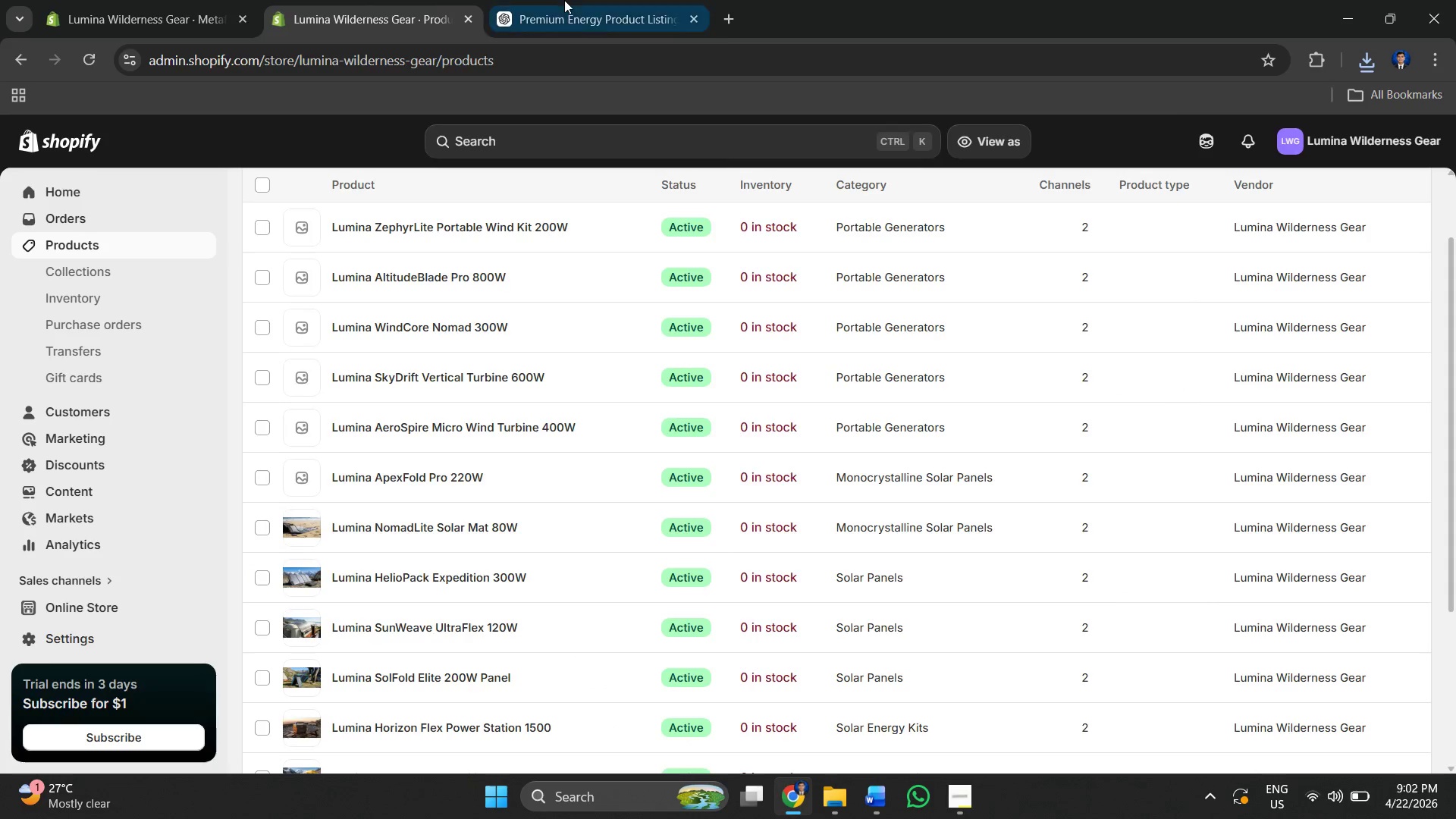 
triple_click([564, 0])
 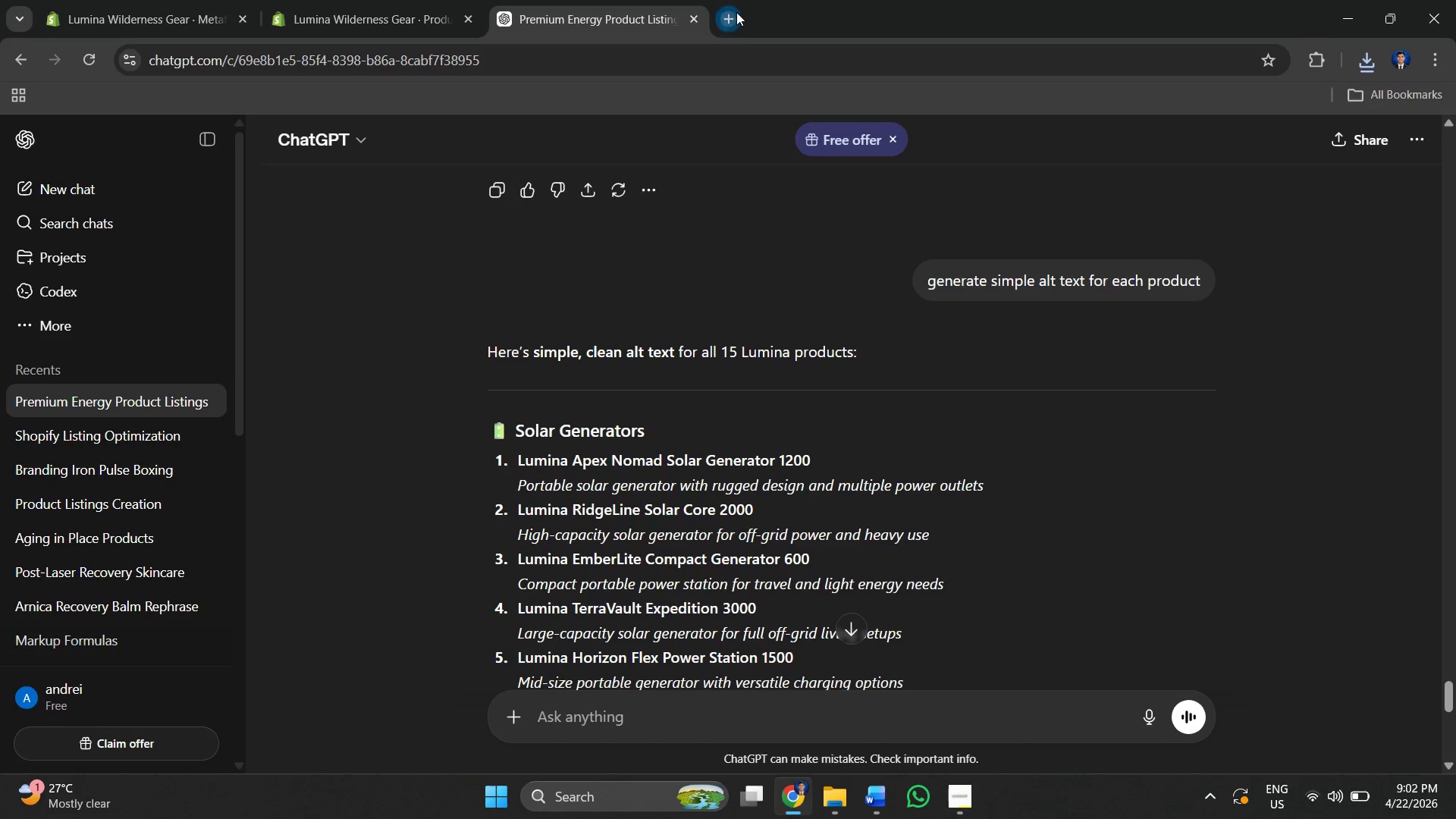 
double_click([711, 49])
 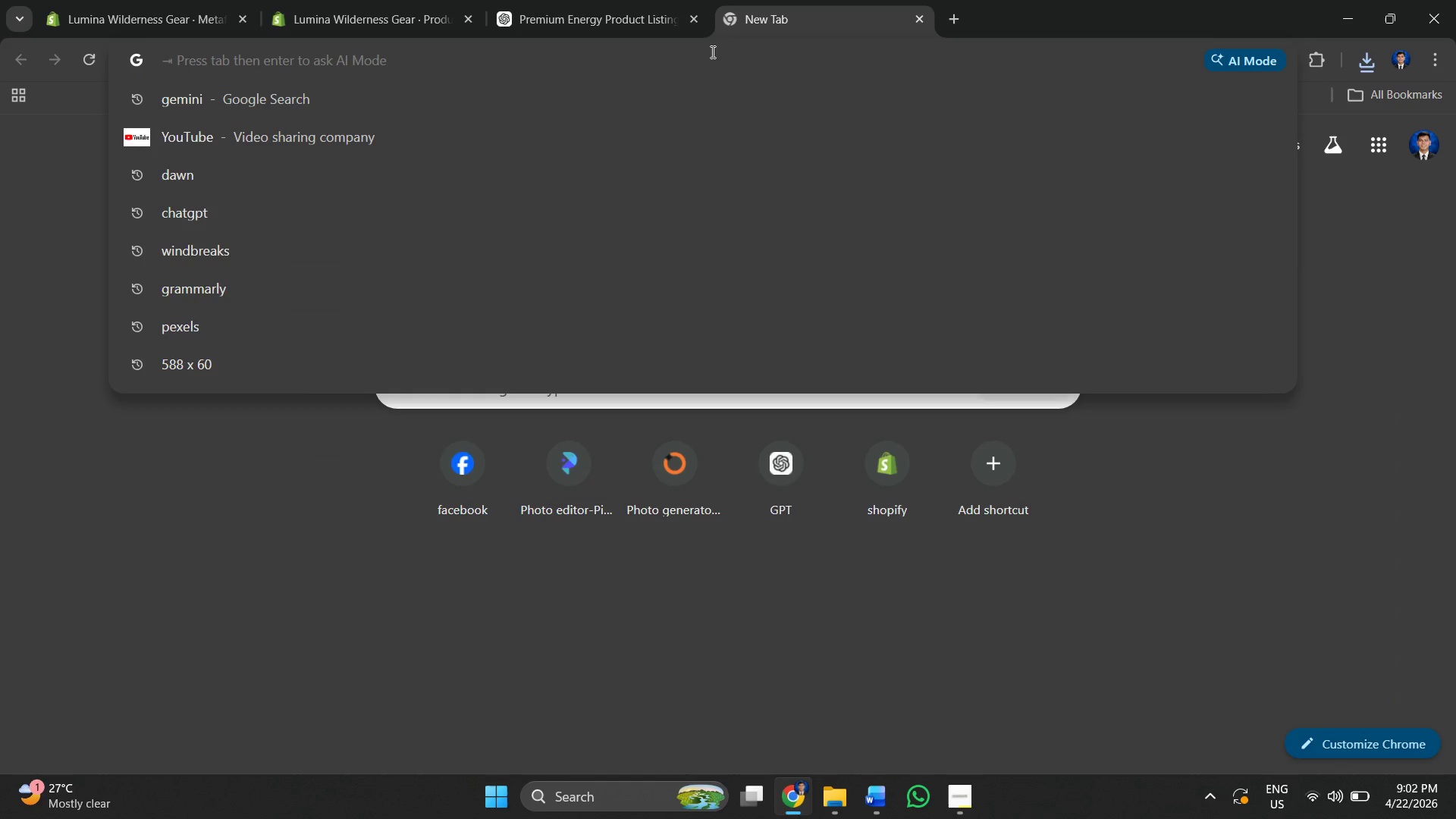 
type(ge)
 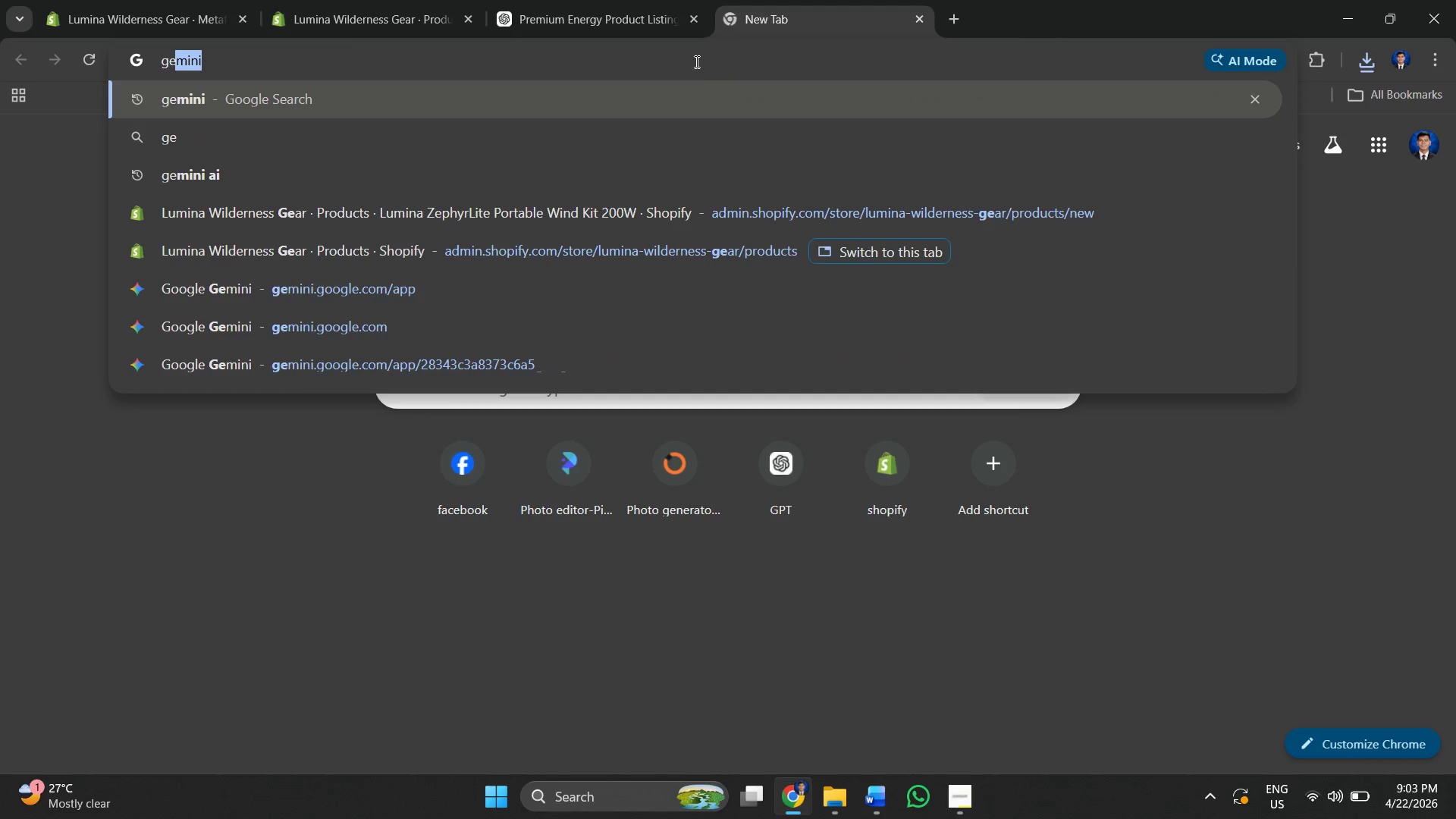 
left_click([695, 83])
 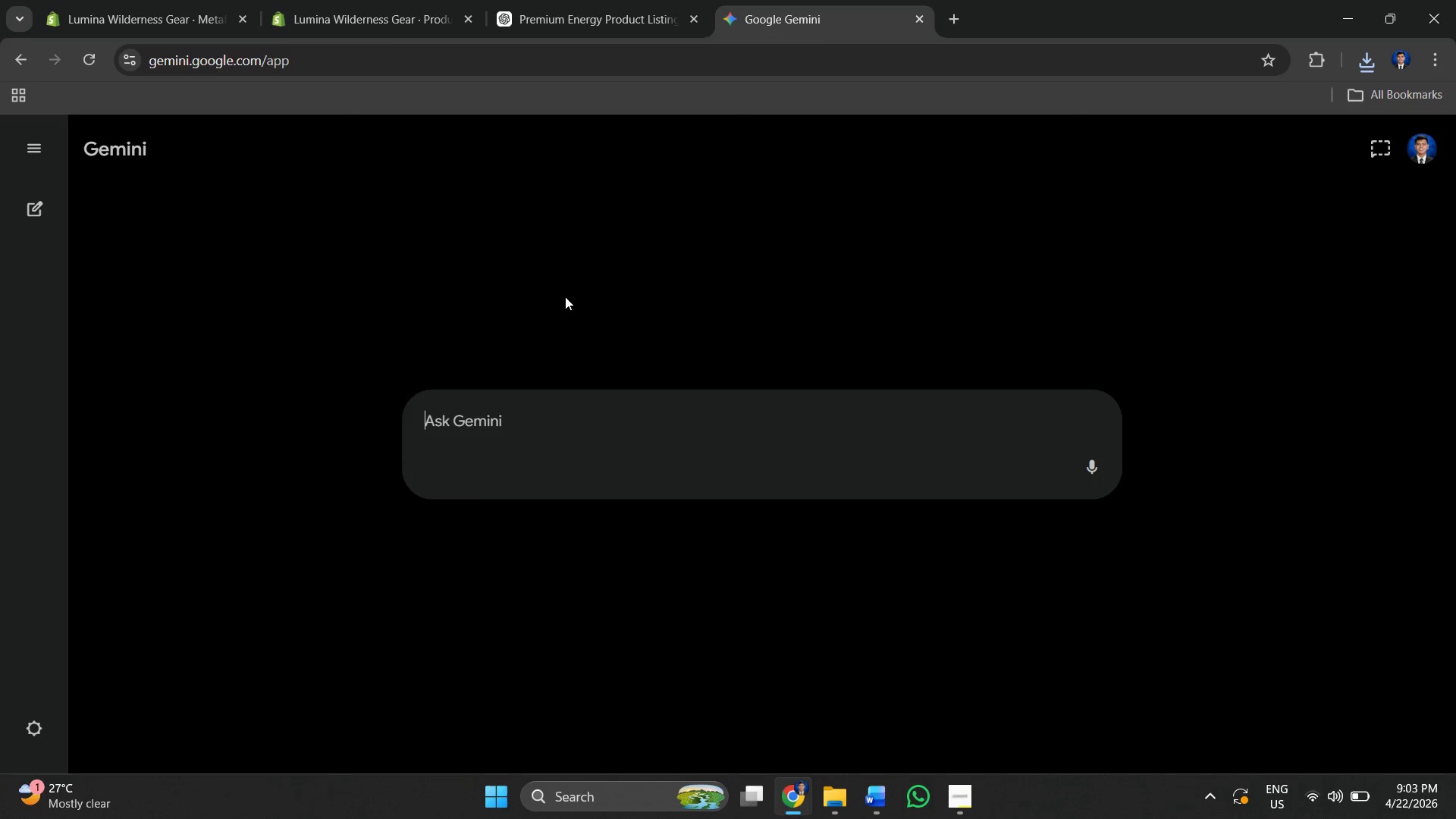 
wait(6.36)
 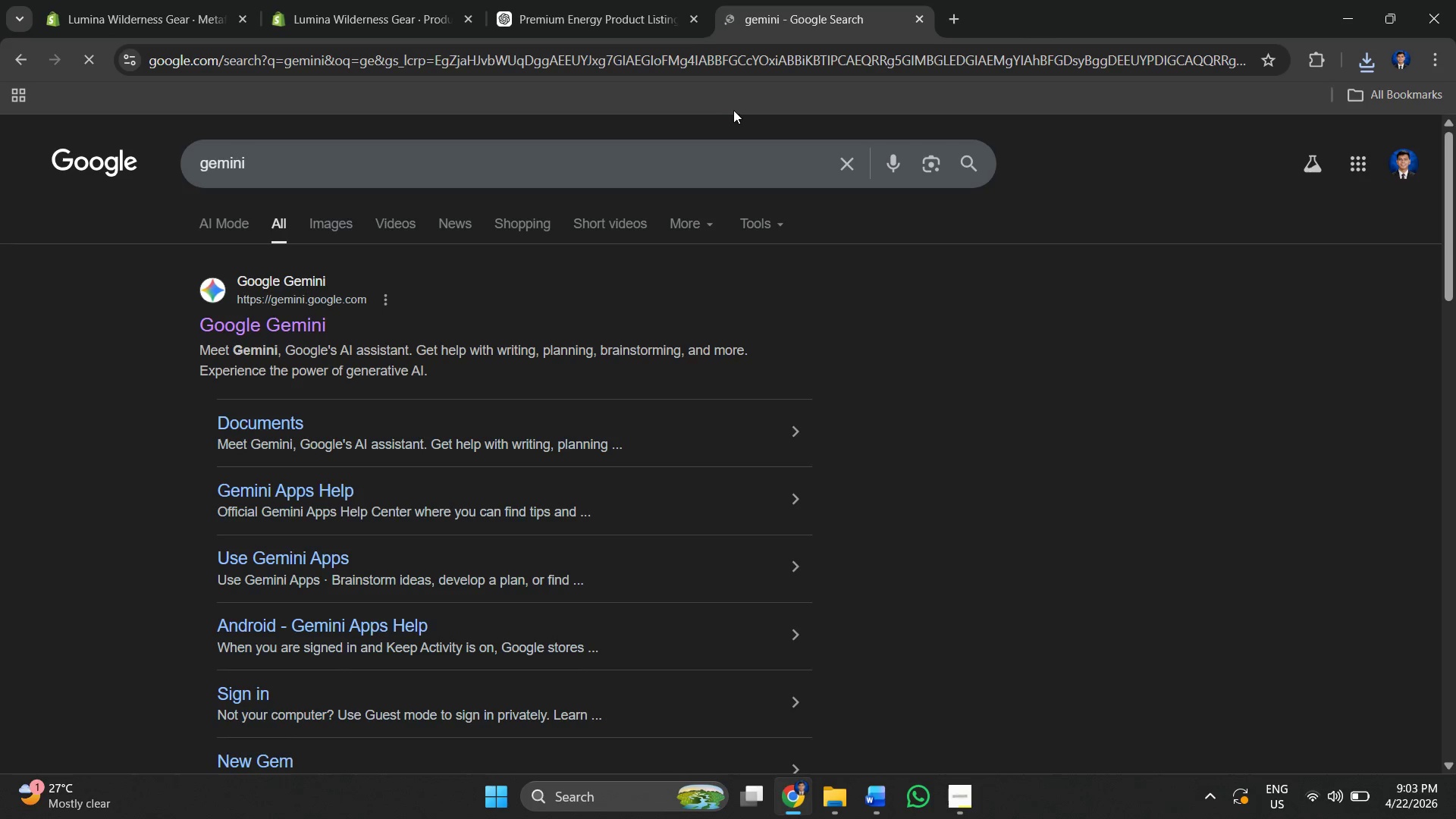 
left_click([18, 212])
 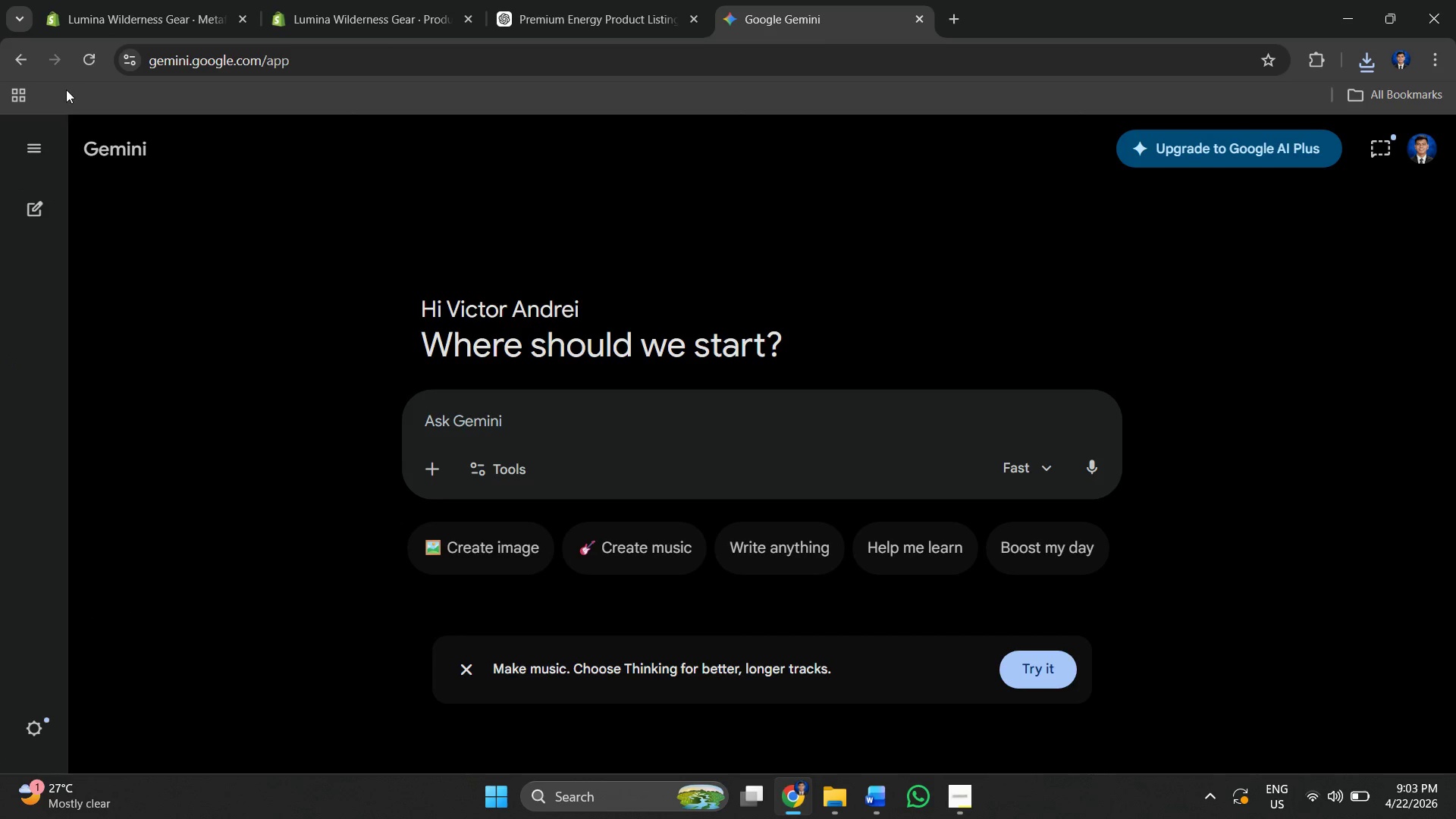 
left_click([31, 152])
 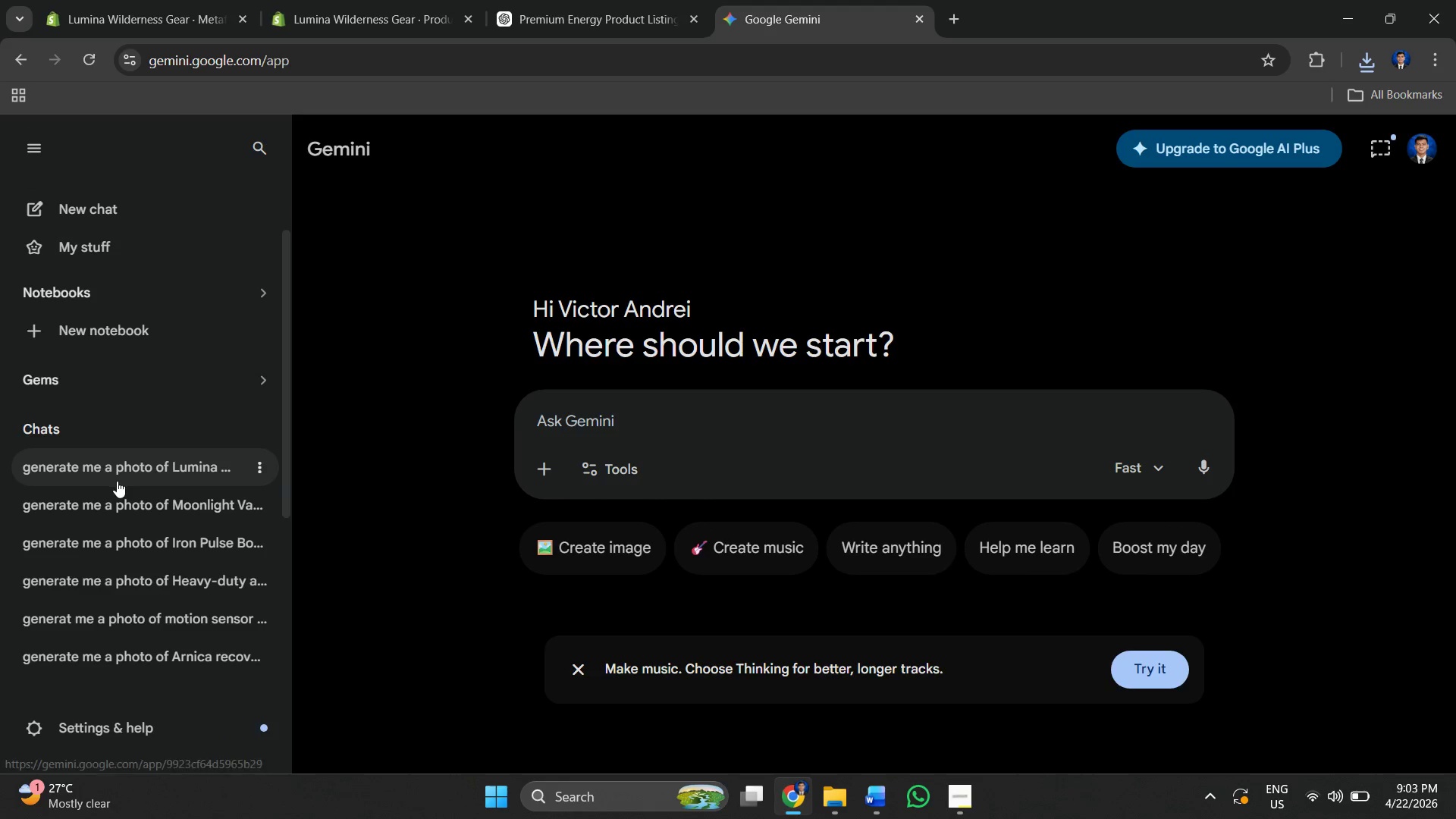 
left_click([115, 498])
 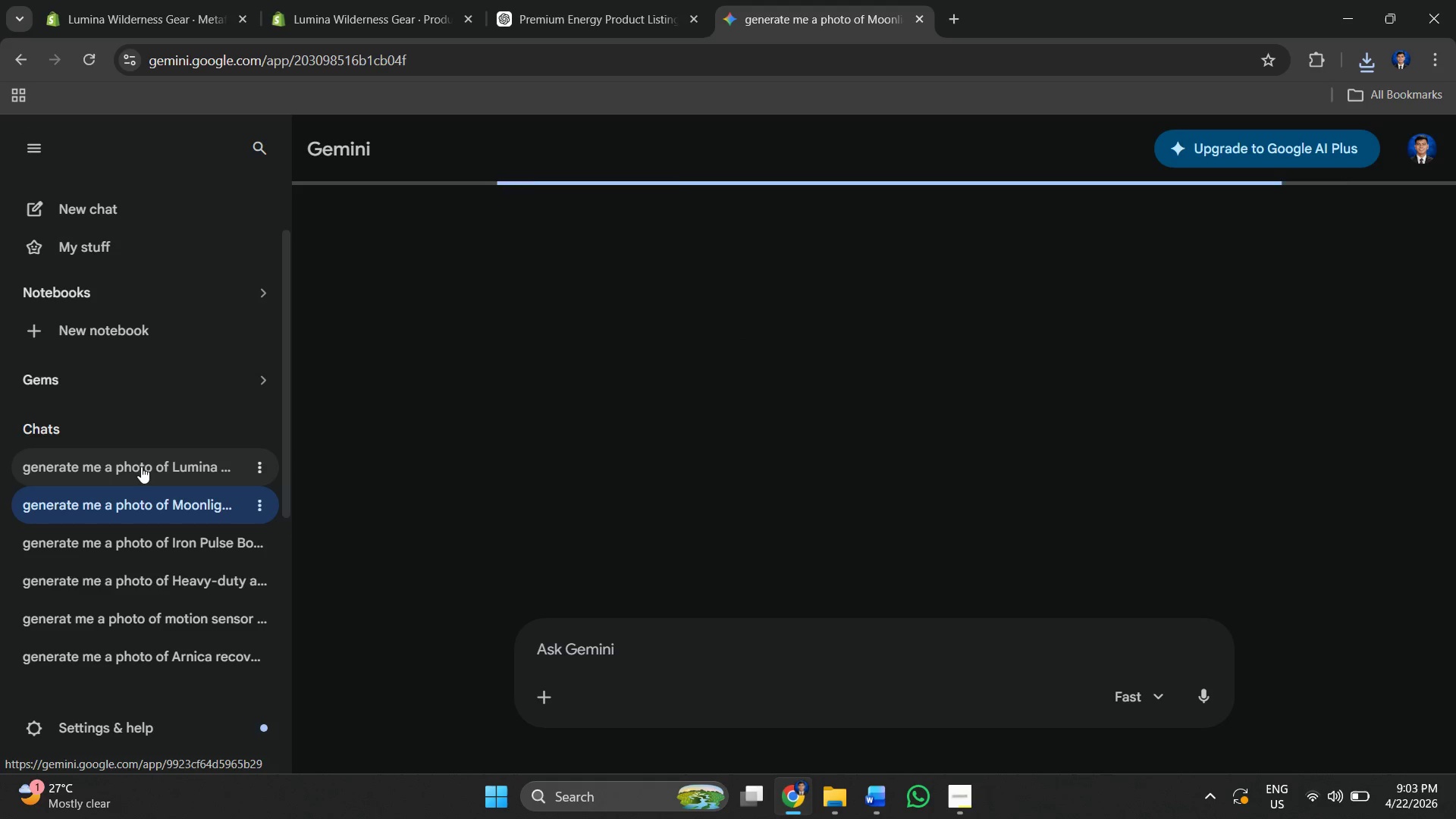 
left_click([141, 463])
 